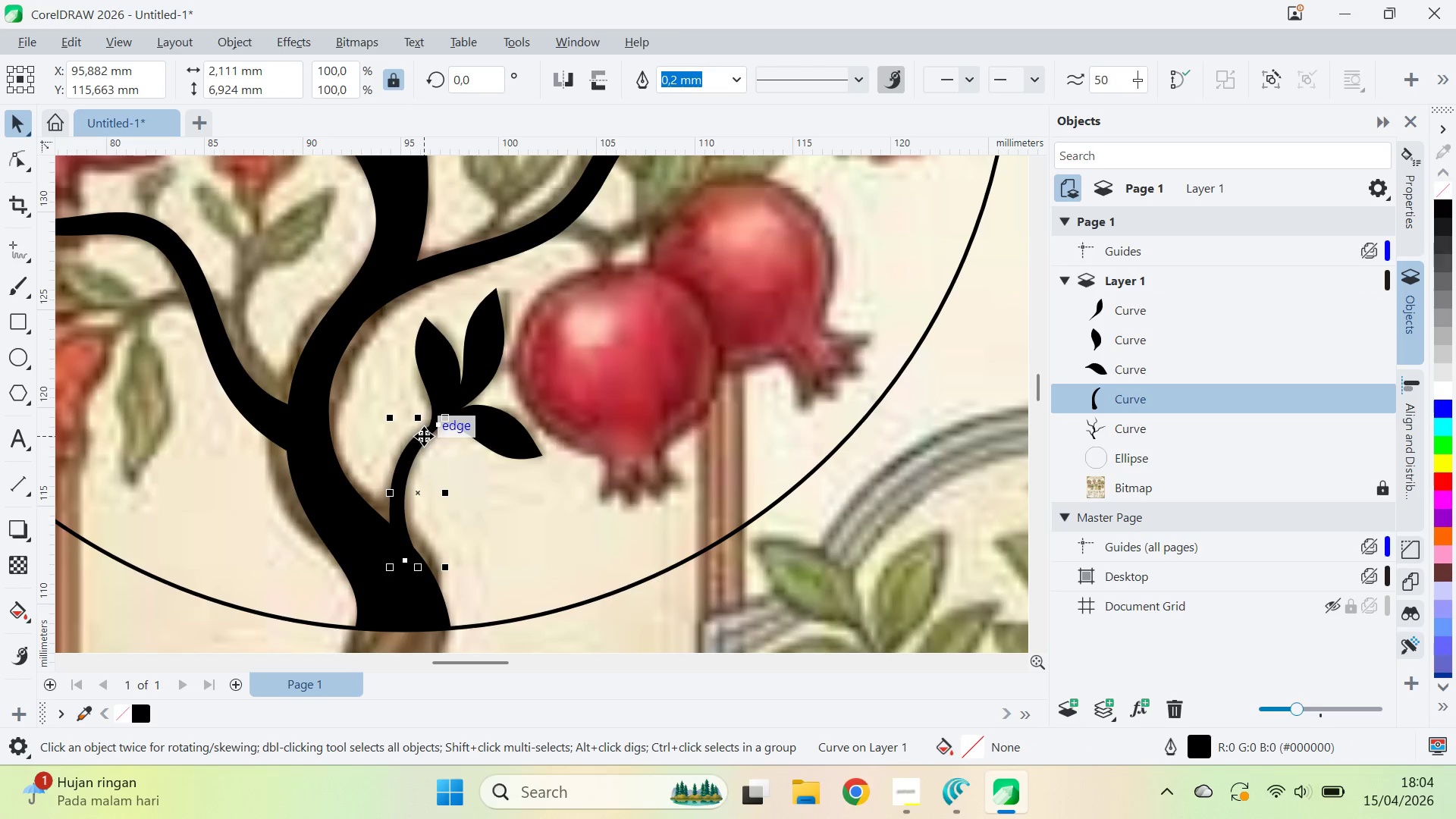 
key(A)
 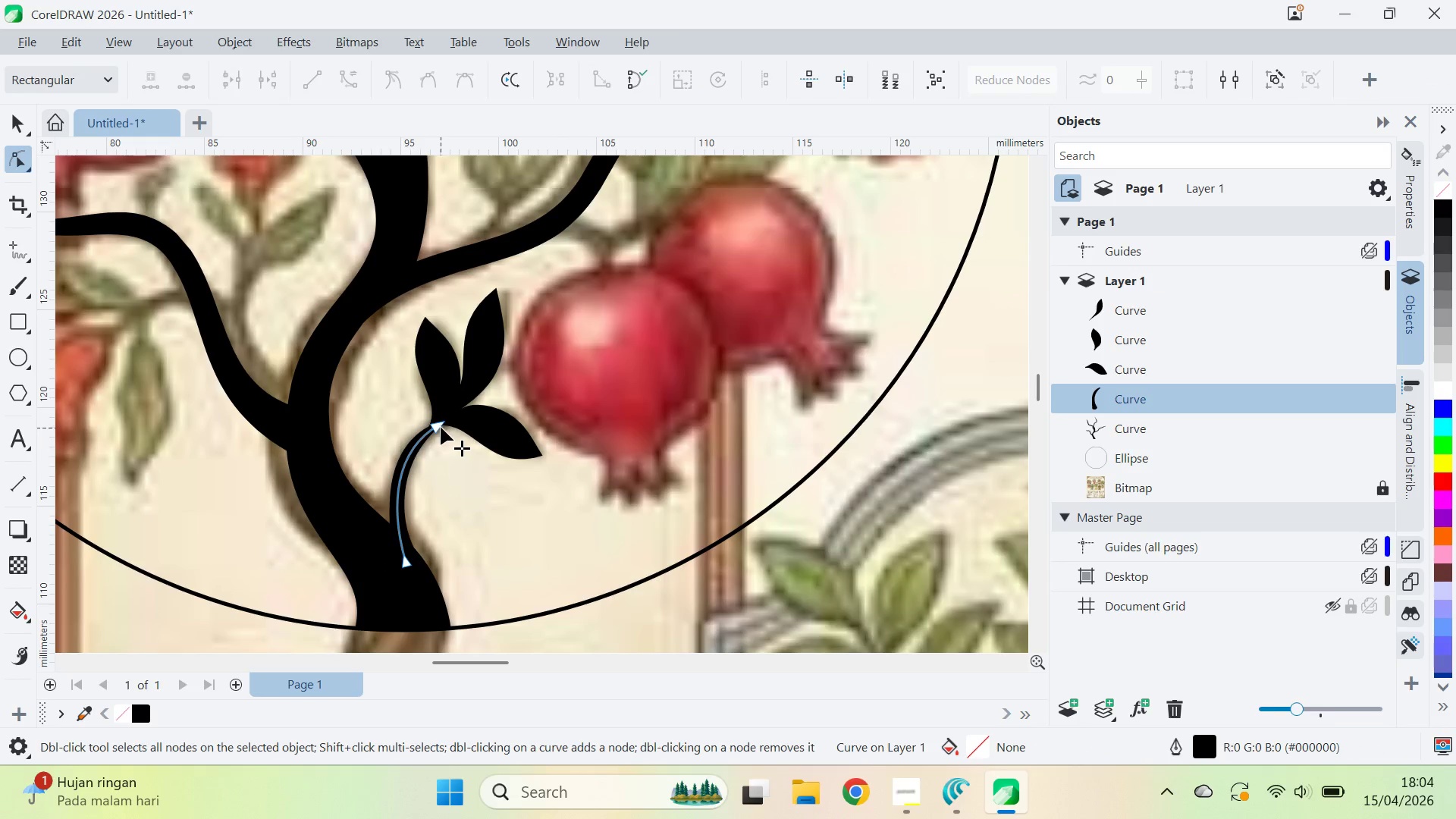 
left_click_drag(start_coordinate=[441, 426], to_coordinate=[444, 417])
 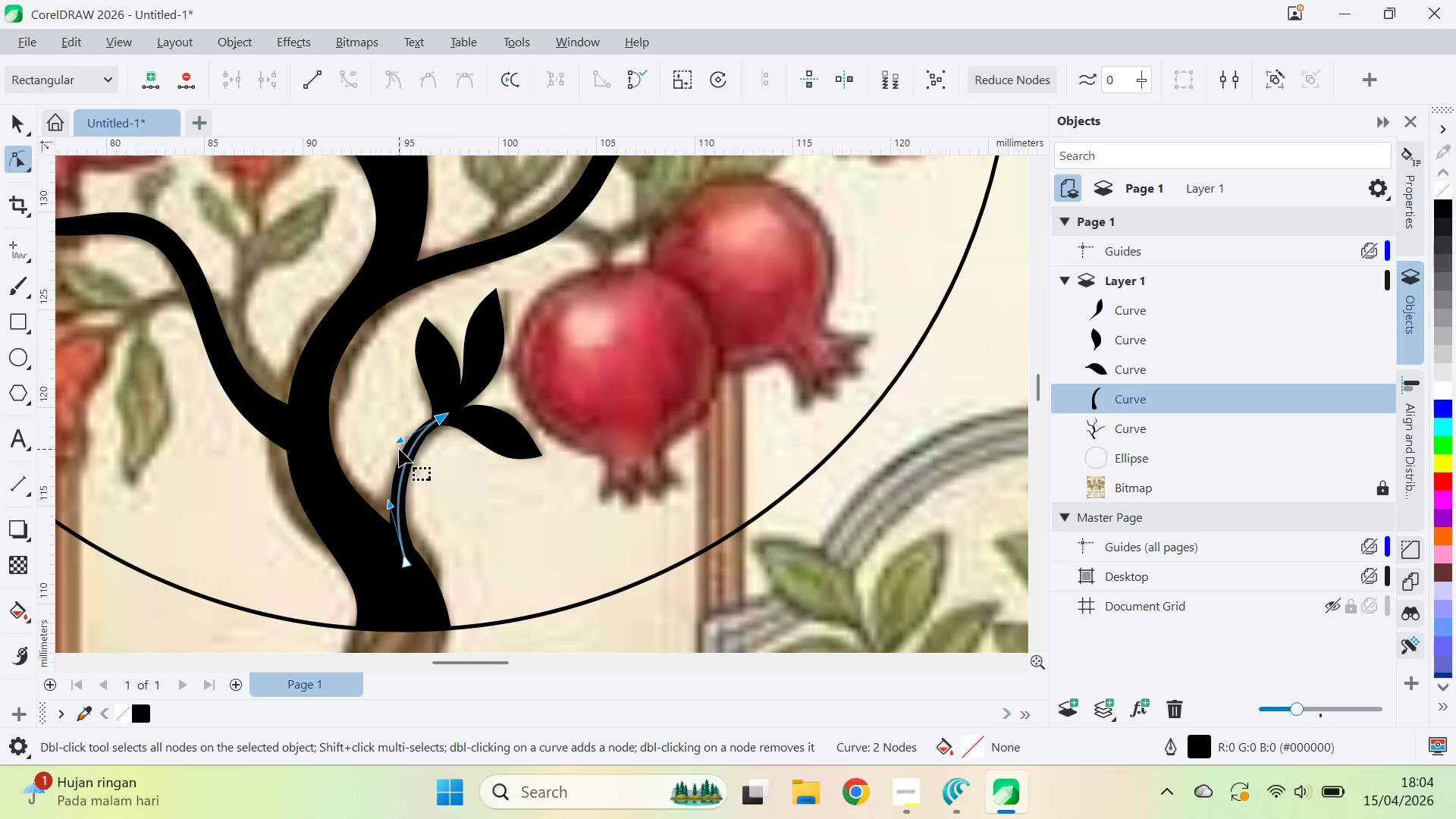 
key(V)
 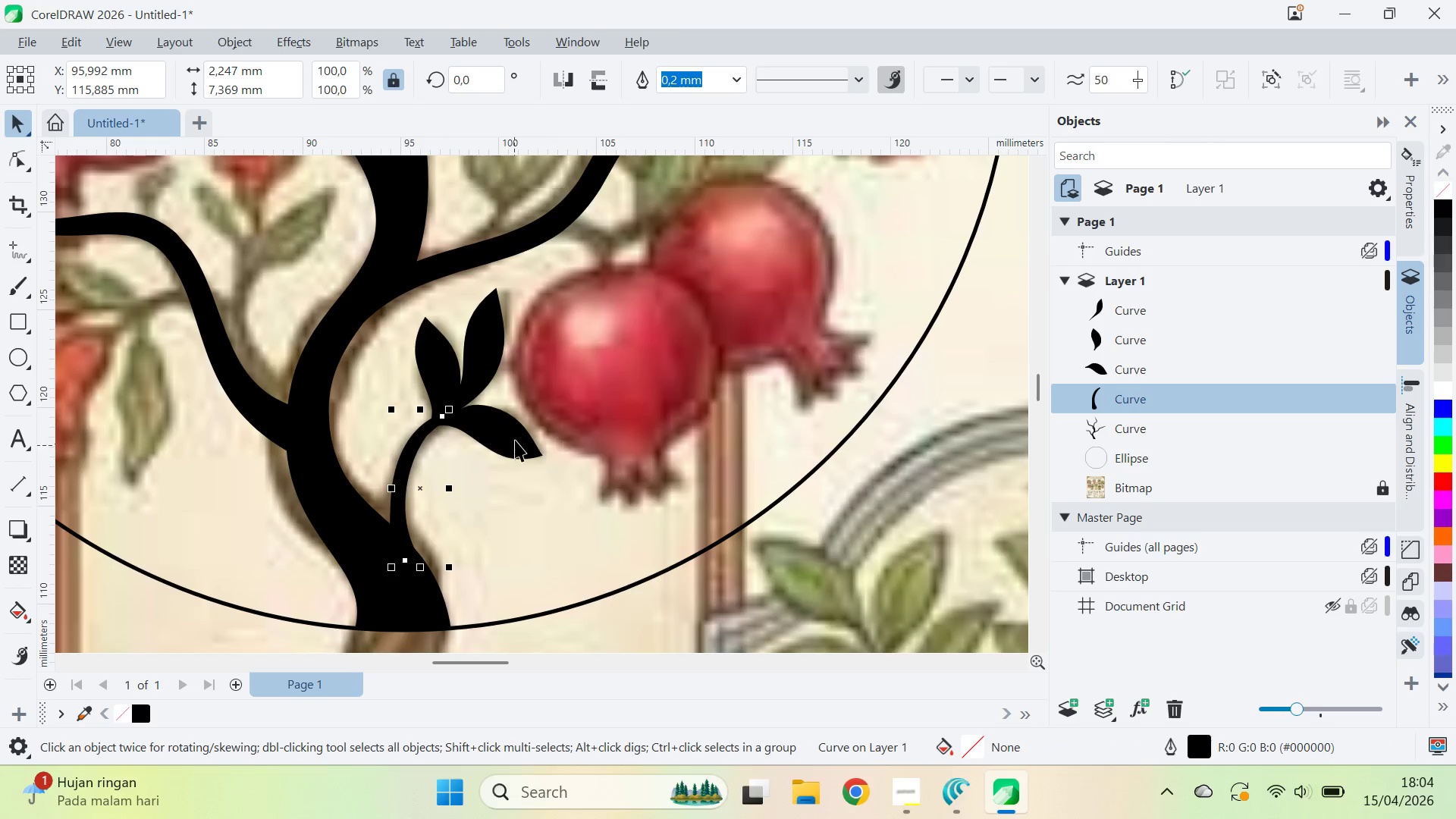 
key(Control+Shift+Q)
 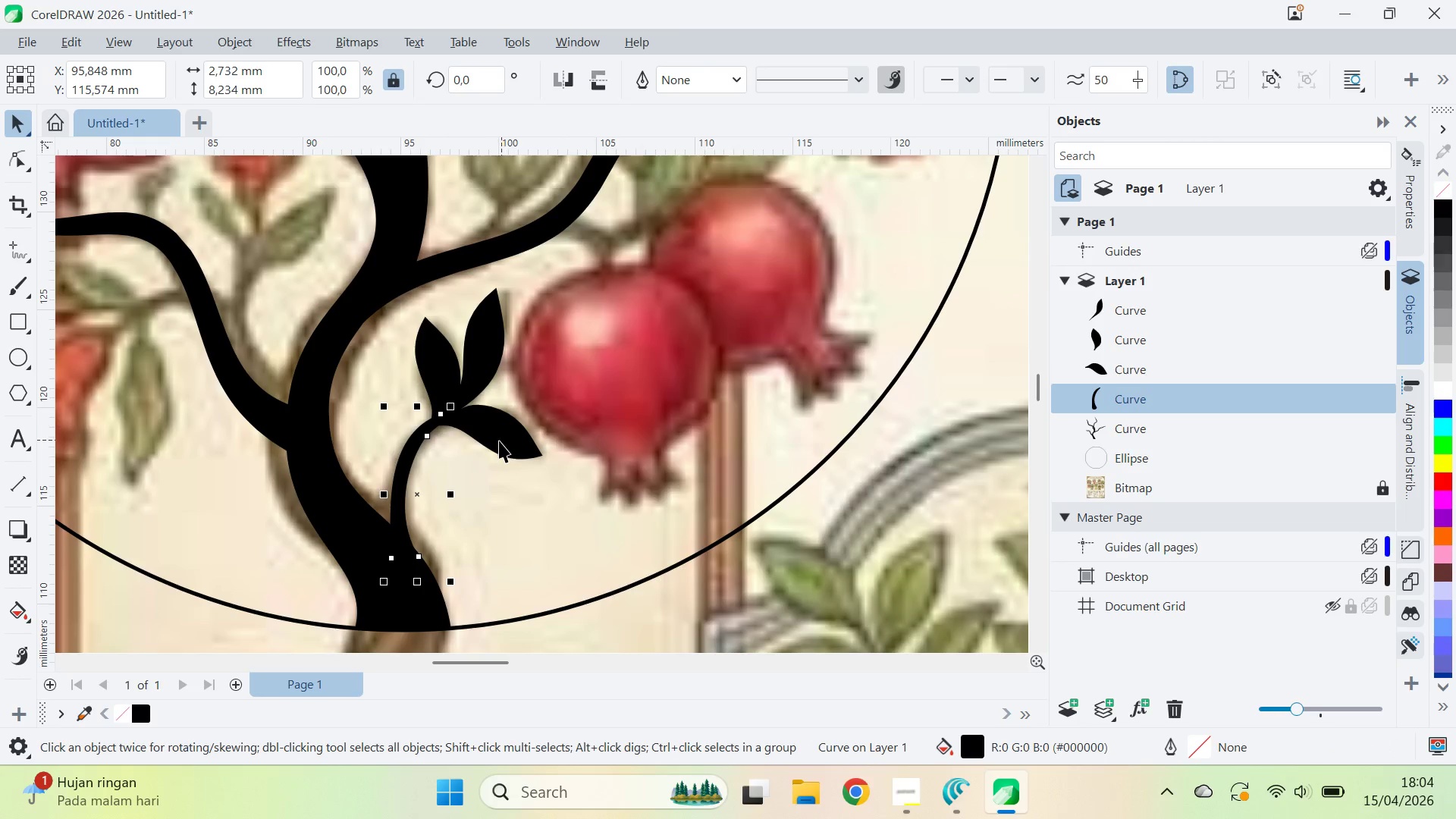 
key(Shift+ShiftLeft)
 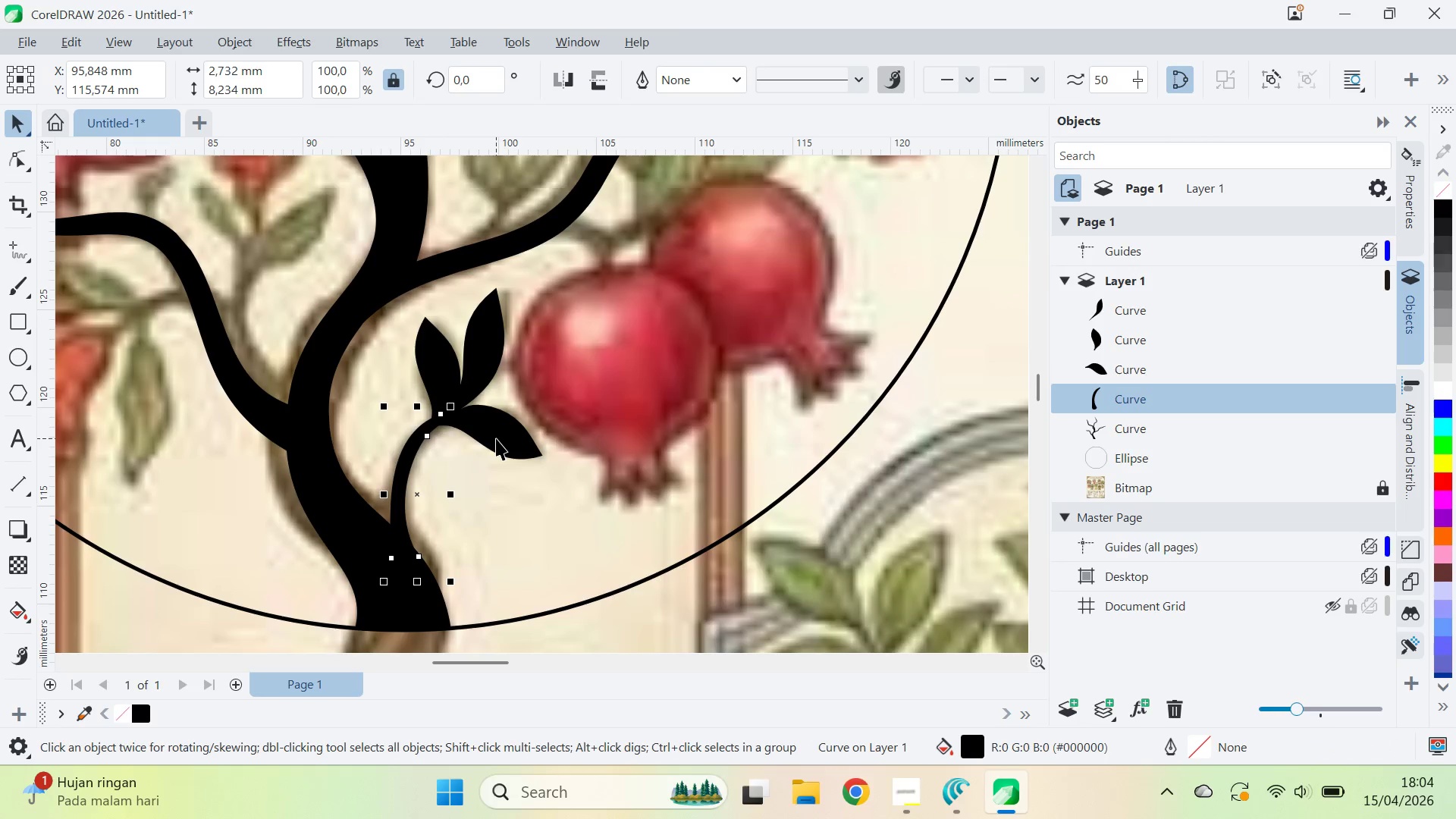 
hold_key(key=ShiftLeft, duration=0.69)
left_click([496, 438])
 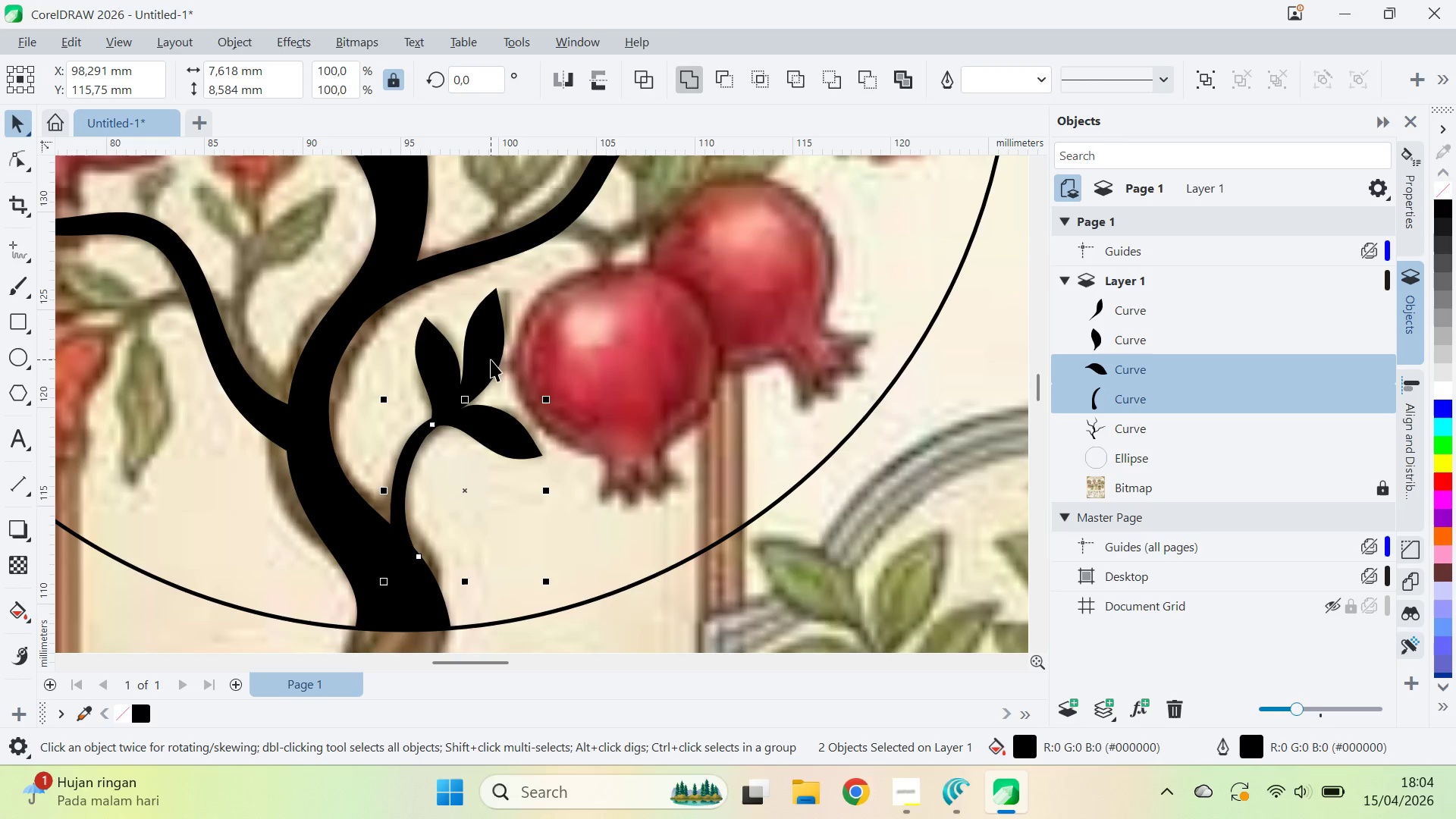 
hold_key(key=ShiftLeft, duration=1.36)
 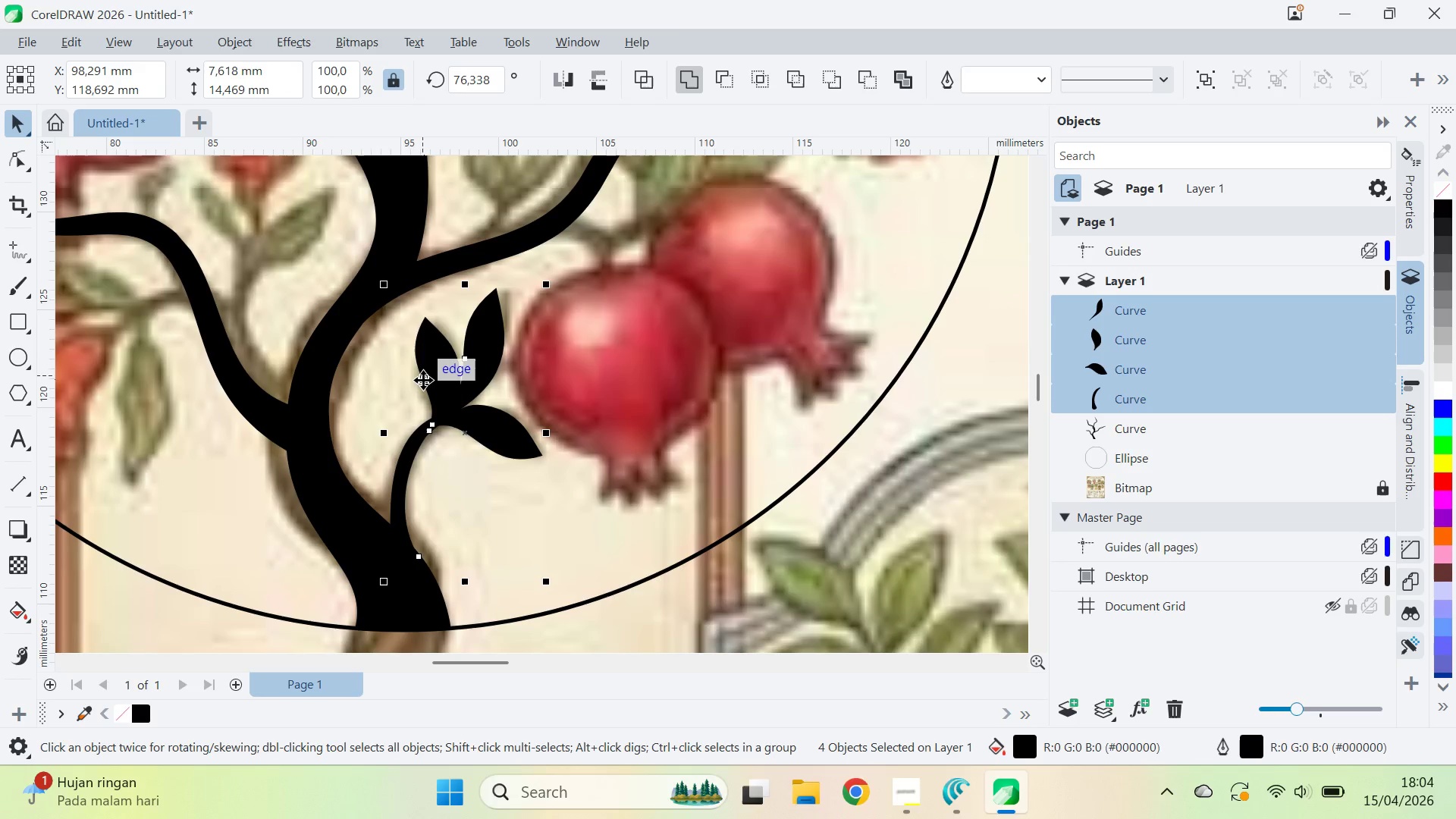 
key(Control+Shift+Q)
 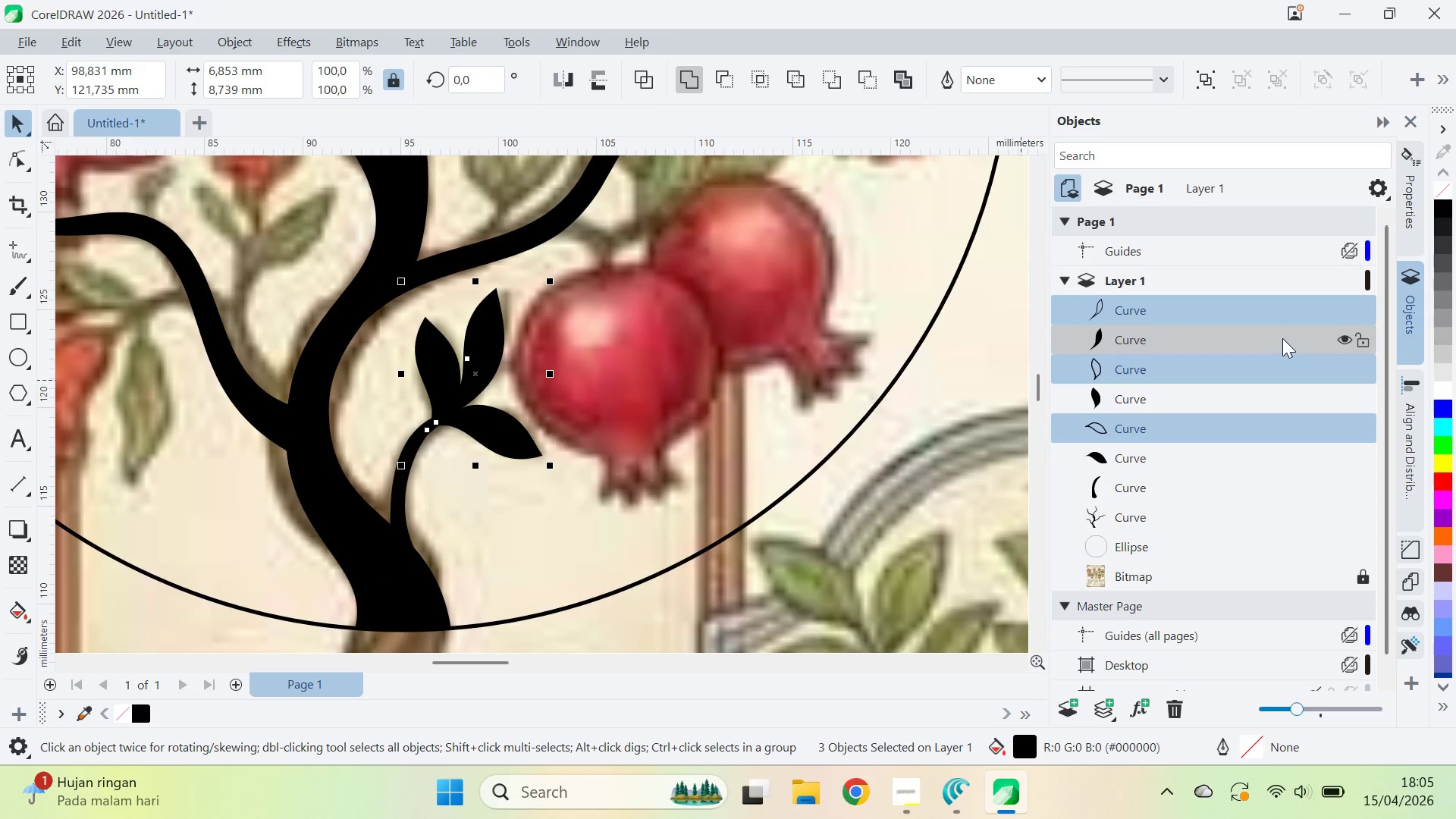 
hold_key(key=ShiftLeft, duration=0.39)
 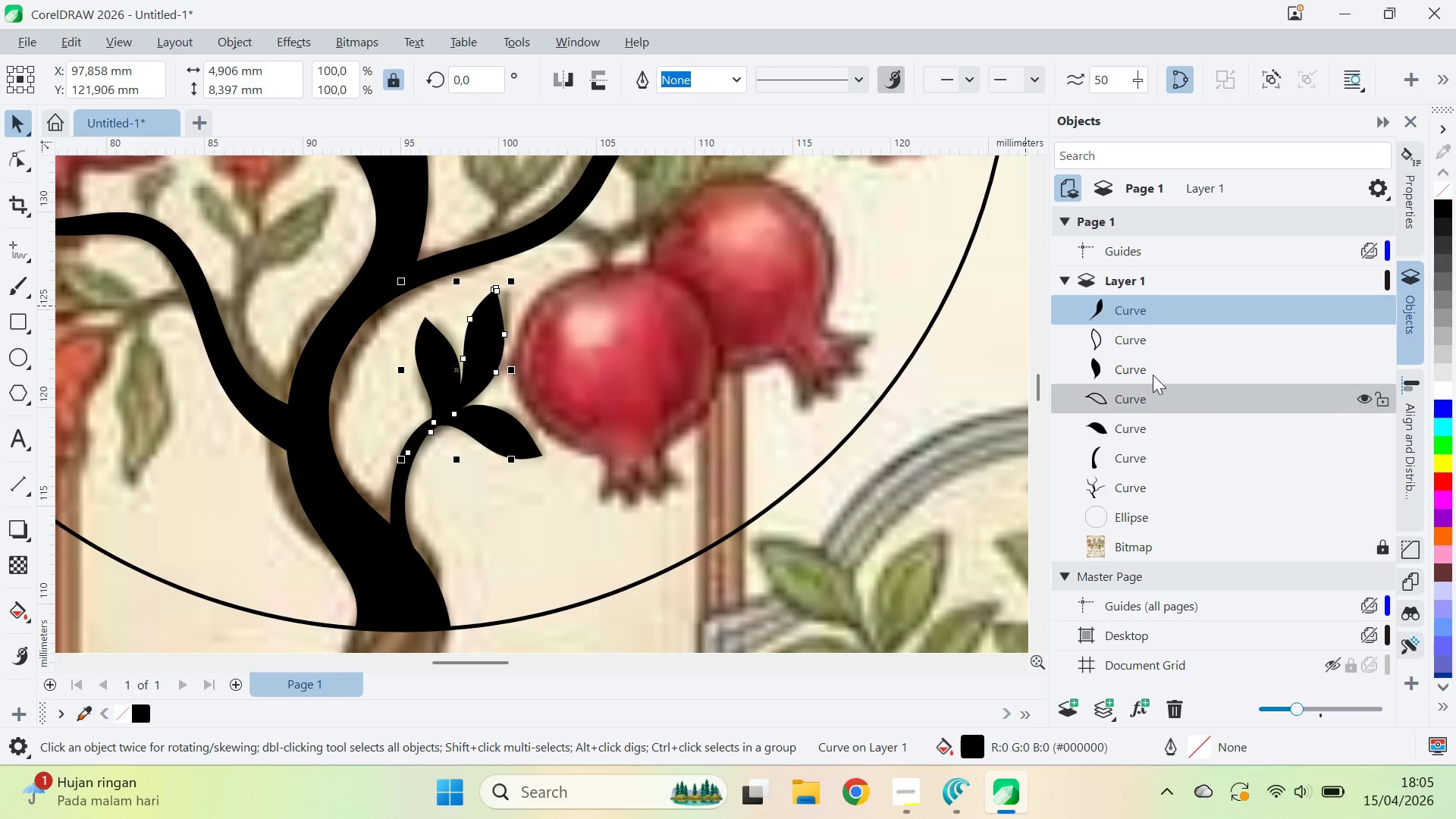 
hold_key(key=ShiftLeft, duration=0.42)
double_click([1133, 362])
 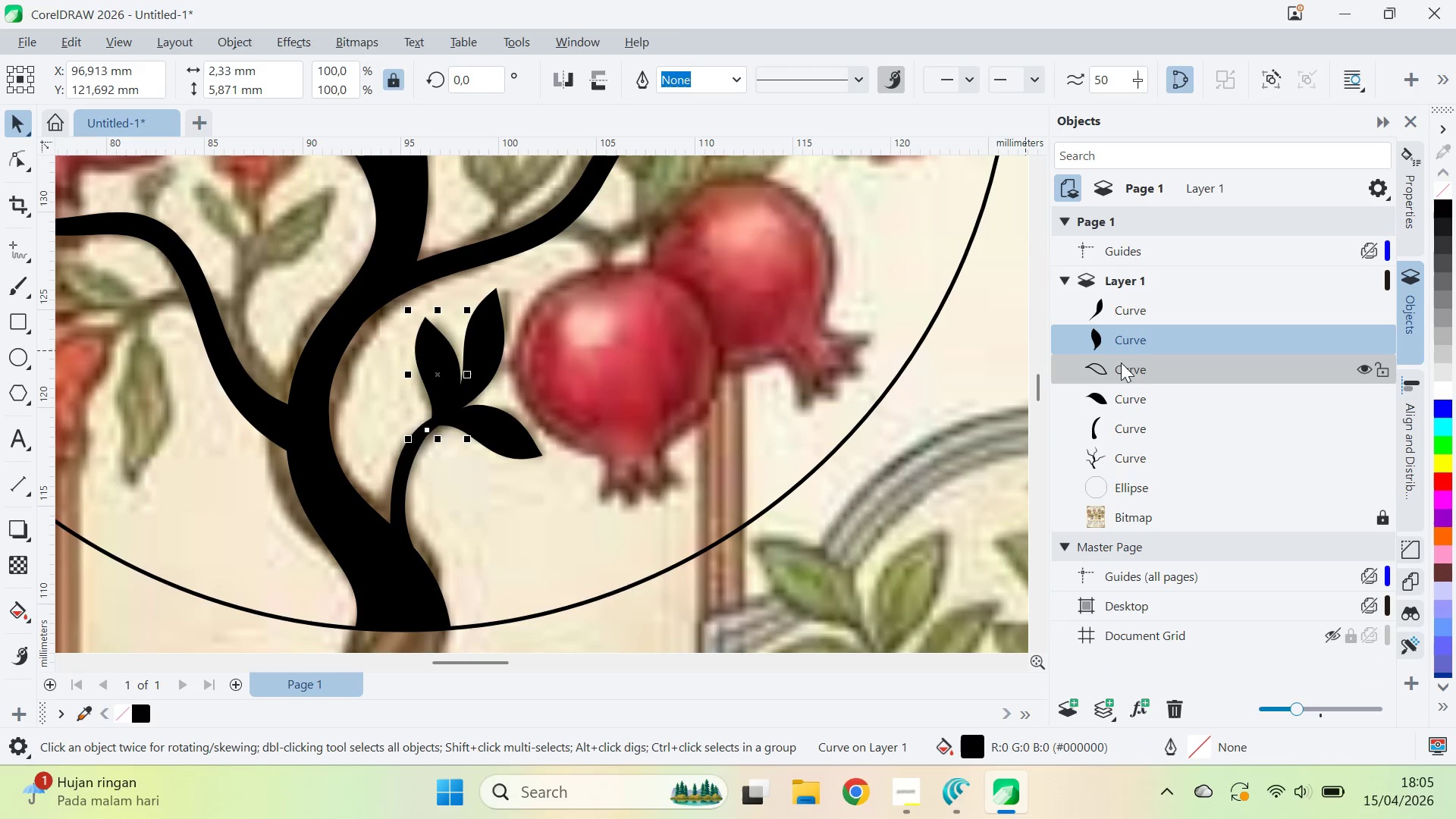 
hold_key(key=ShiftLeft, duration=0.31)
 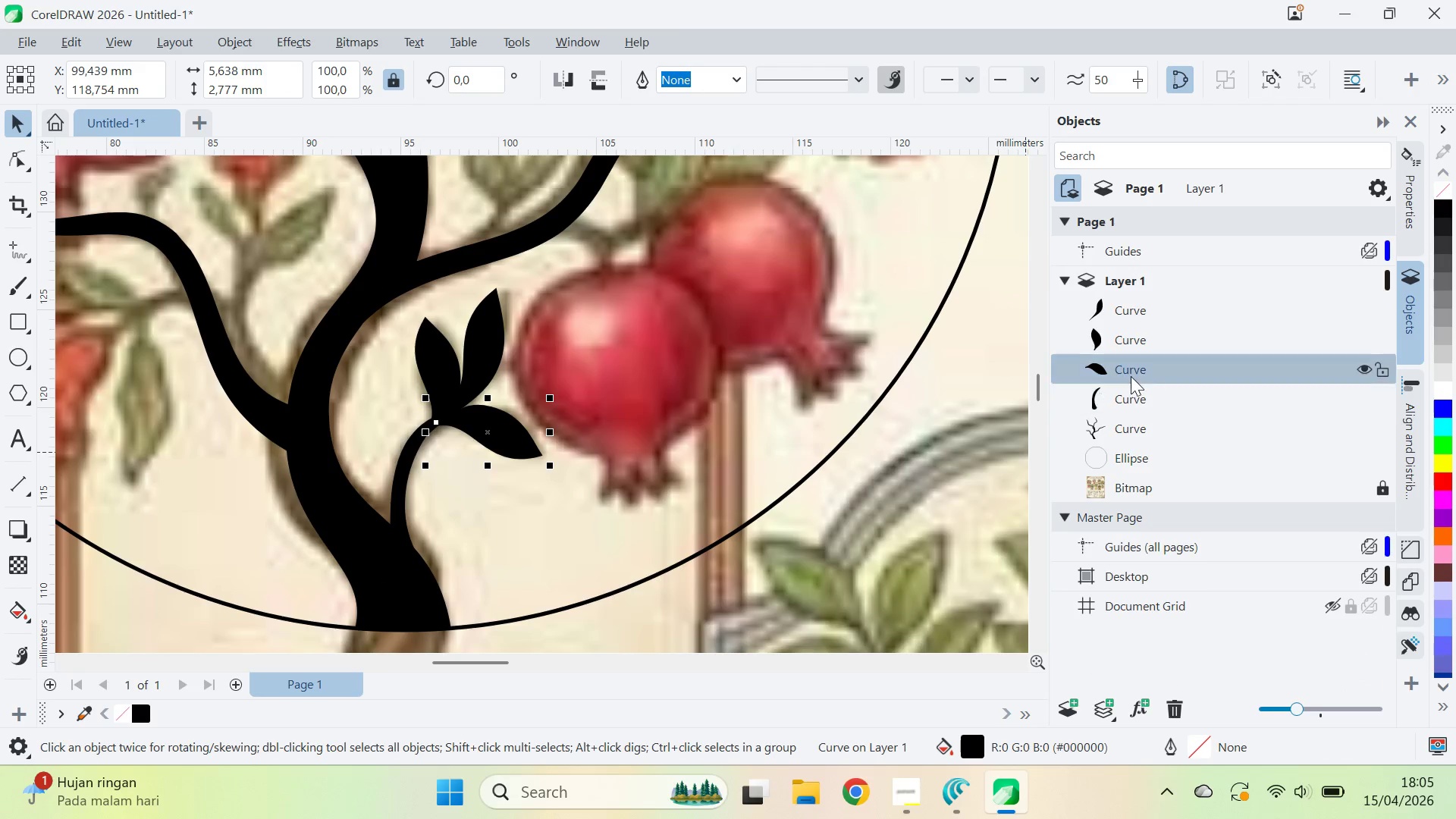 
hold_key(key=ShiftLeft, duration=0.31)
 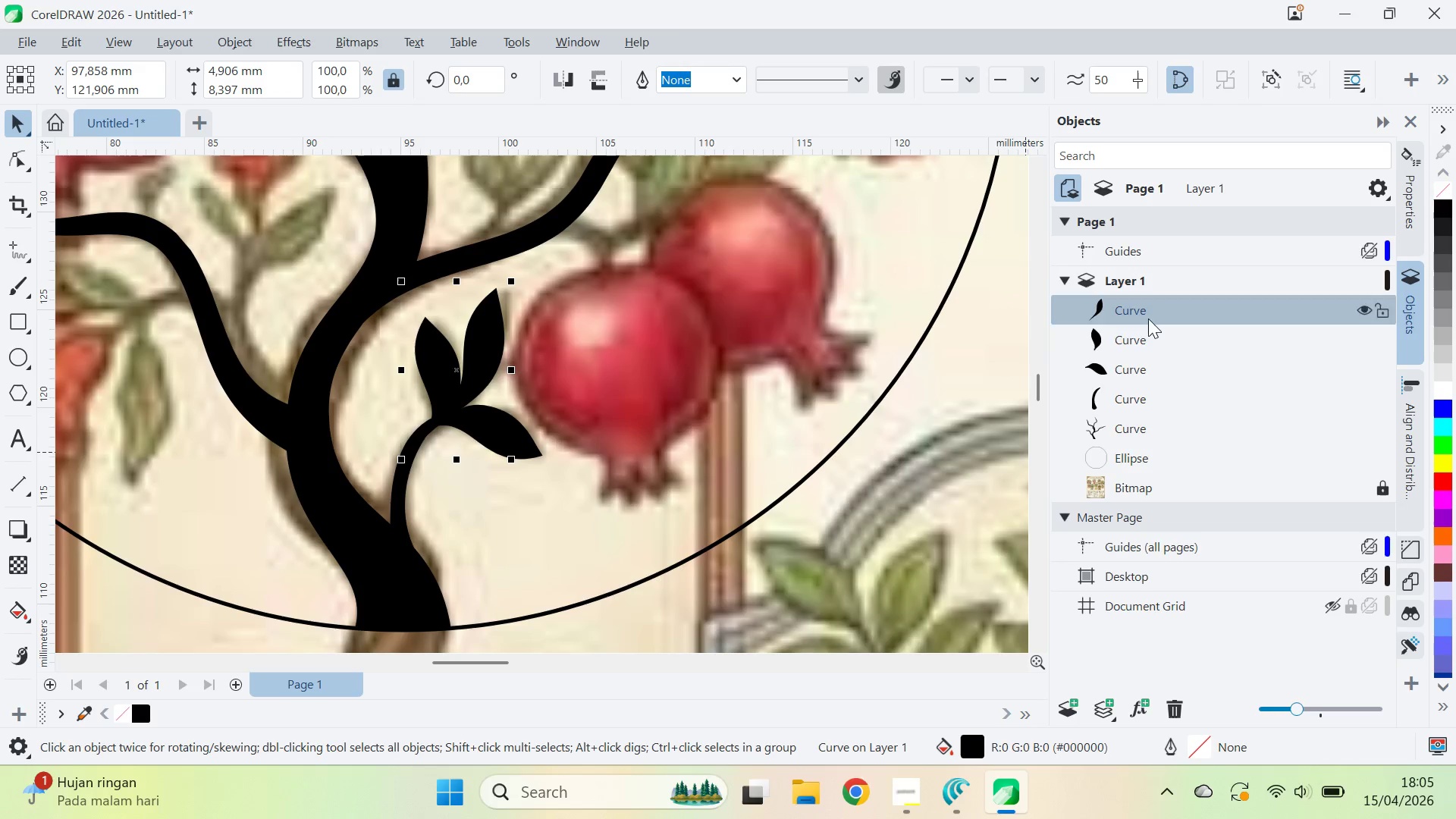 
hold_key(key=ShiftLeft, duration=0.91)
left_click([1135, 397])
 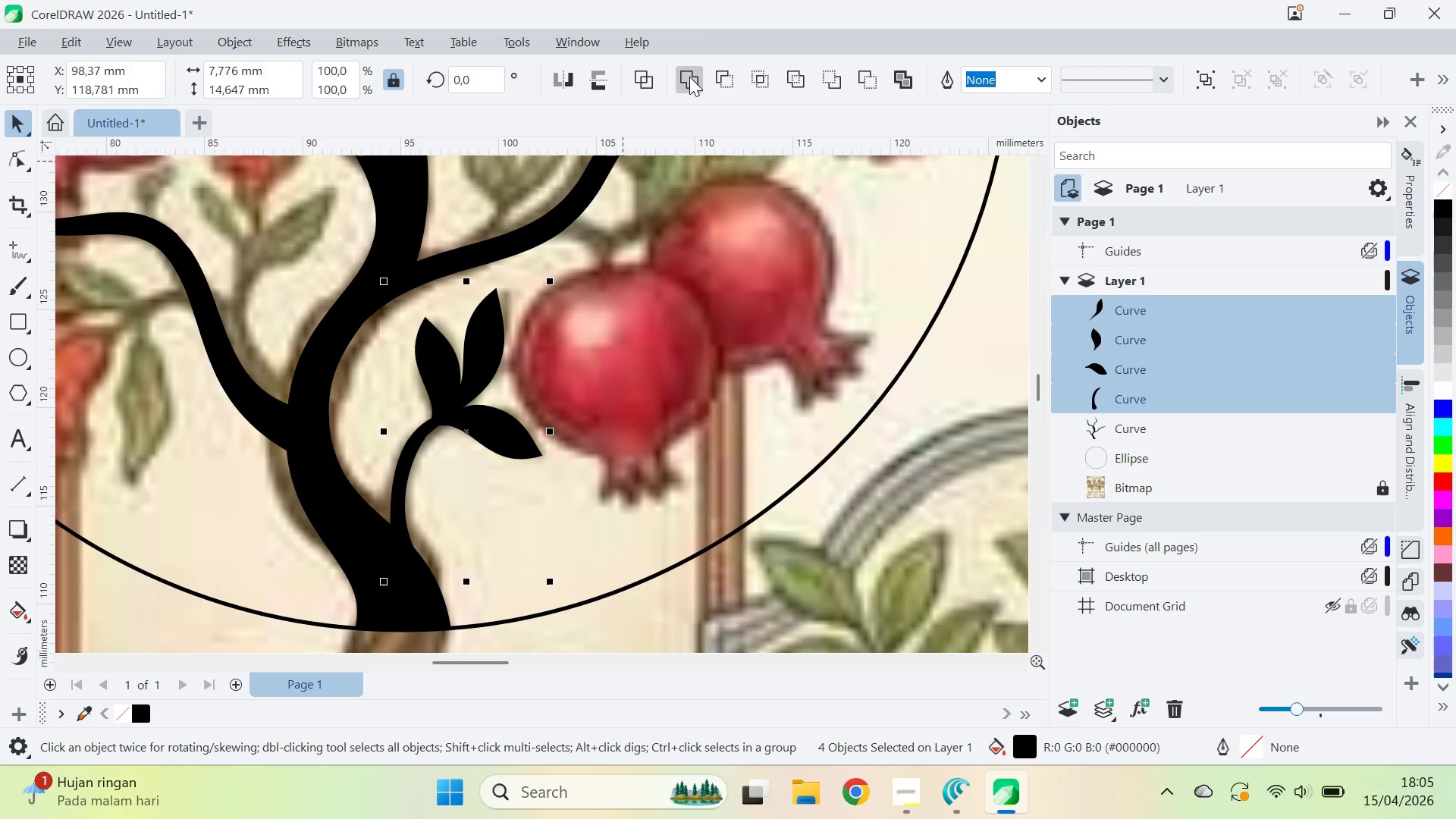 
hold_key(key=ShiftLeft, duration=0.58)
left_click([356, 563])
 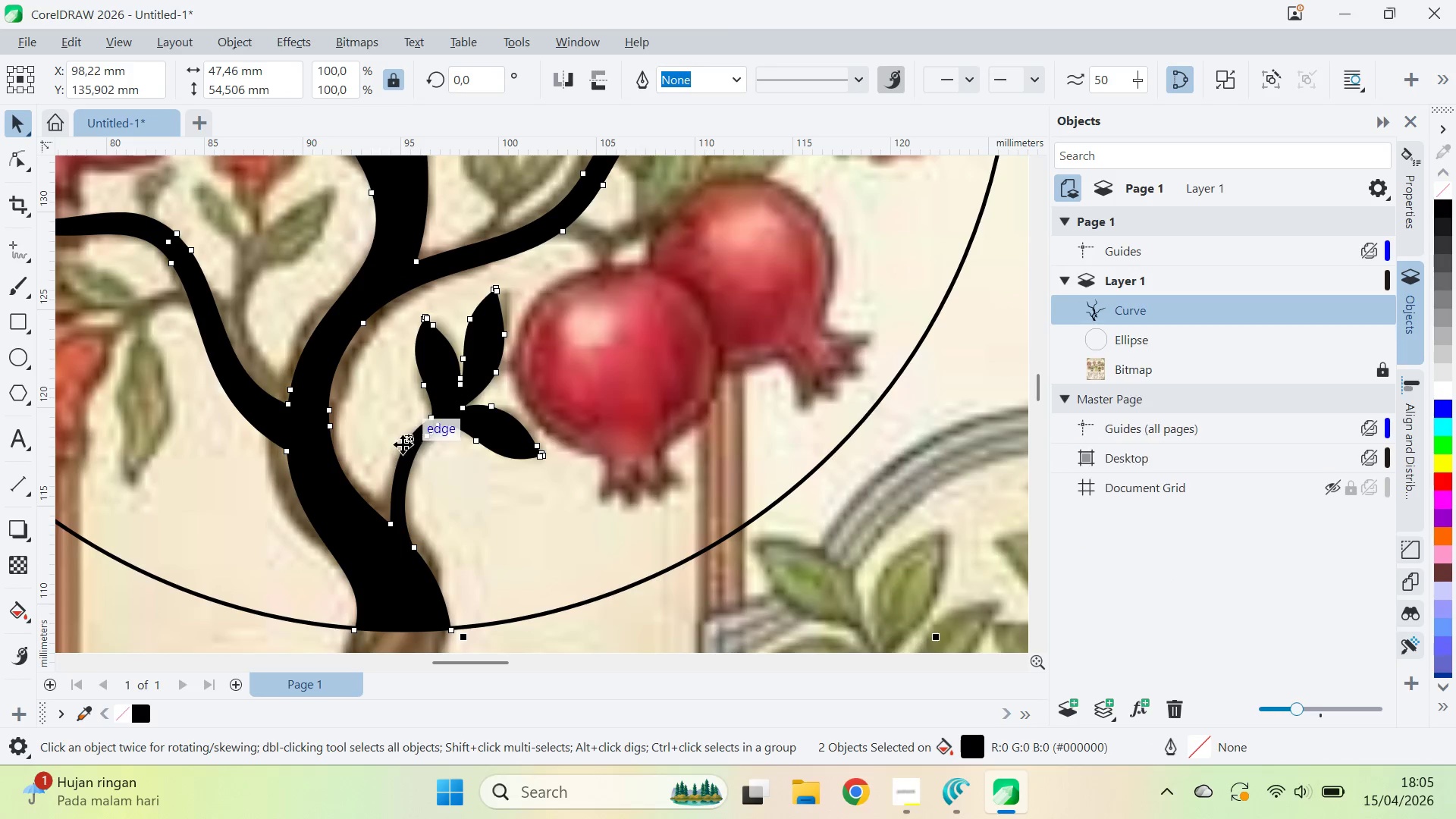 
key(Q)
 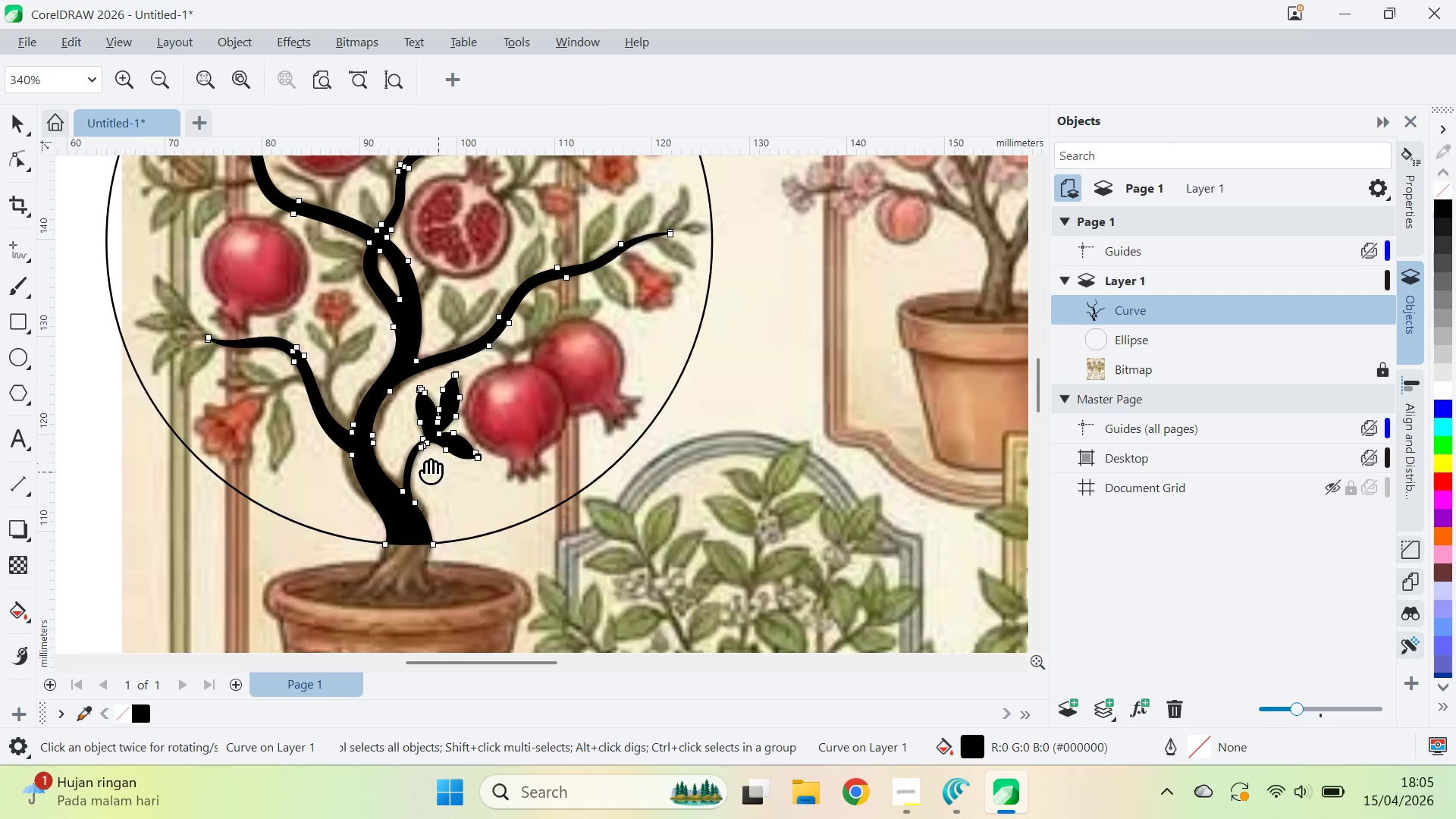 
left_click_drag(start_coordinate=[425, 461], to_coordinate=[679, 549])
 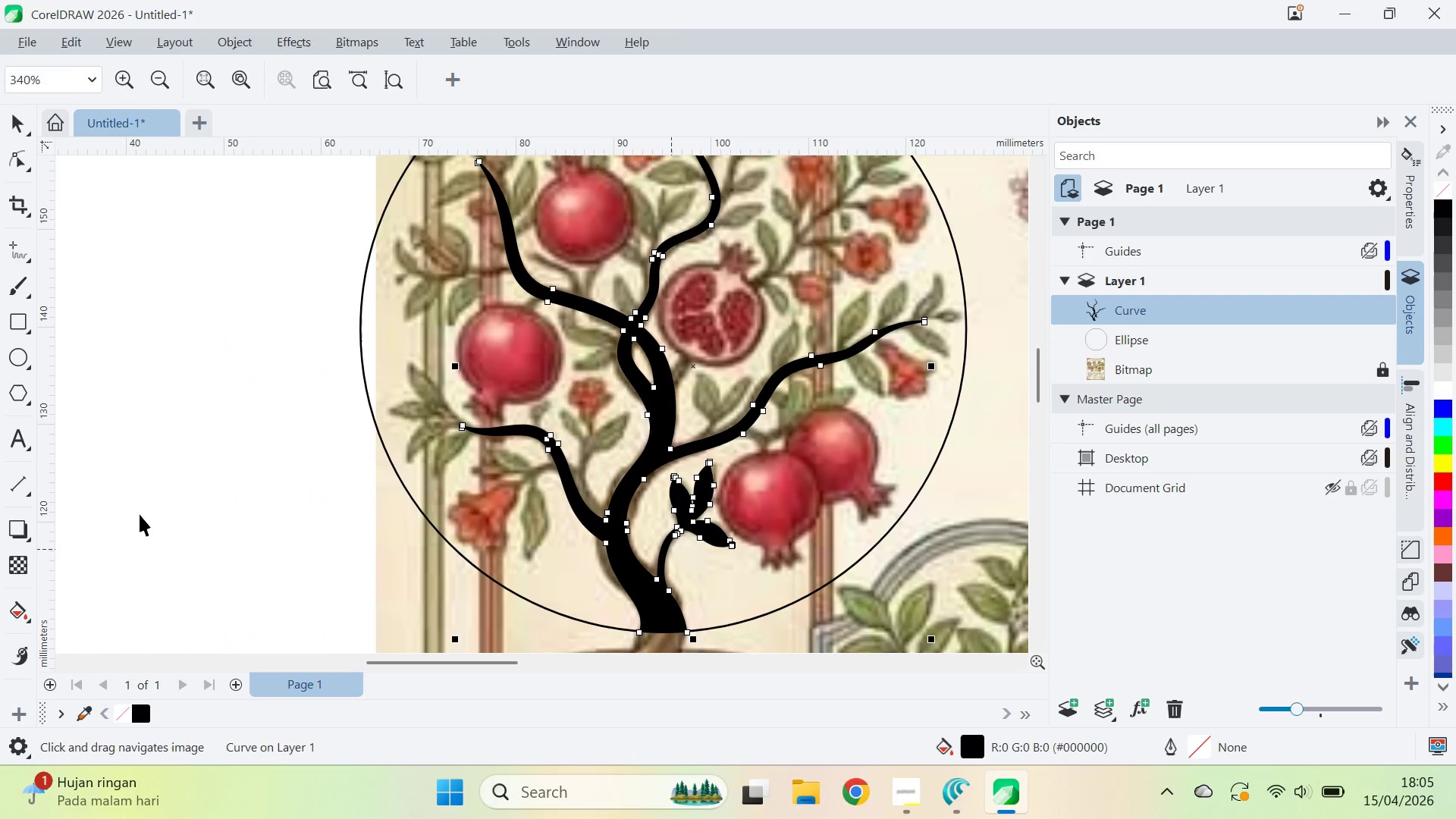 
scroll: coordinate [419, 463], scroll_direction: down, amount: 5.0
 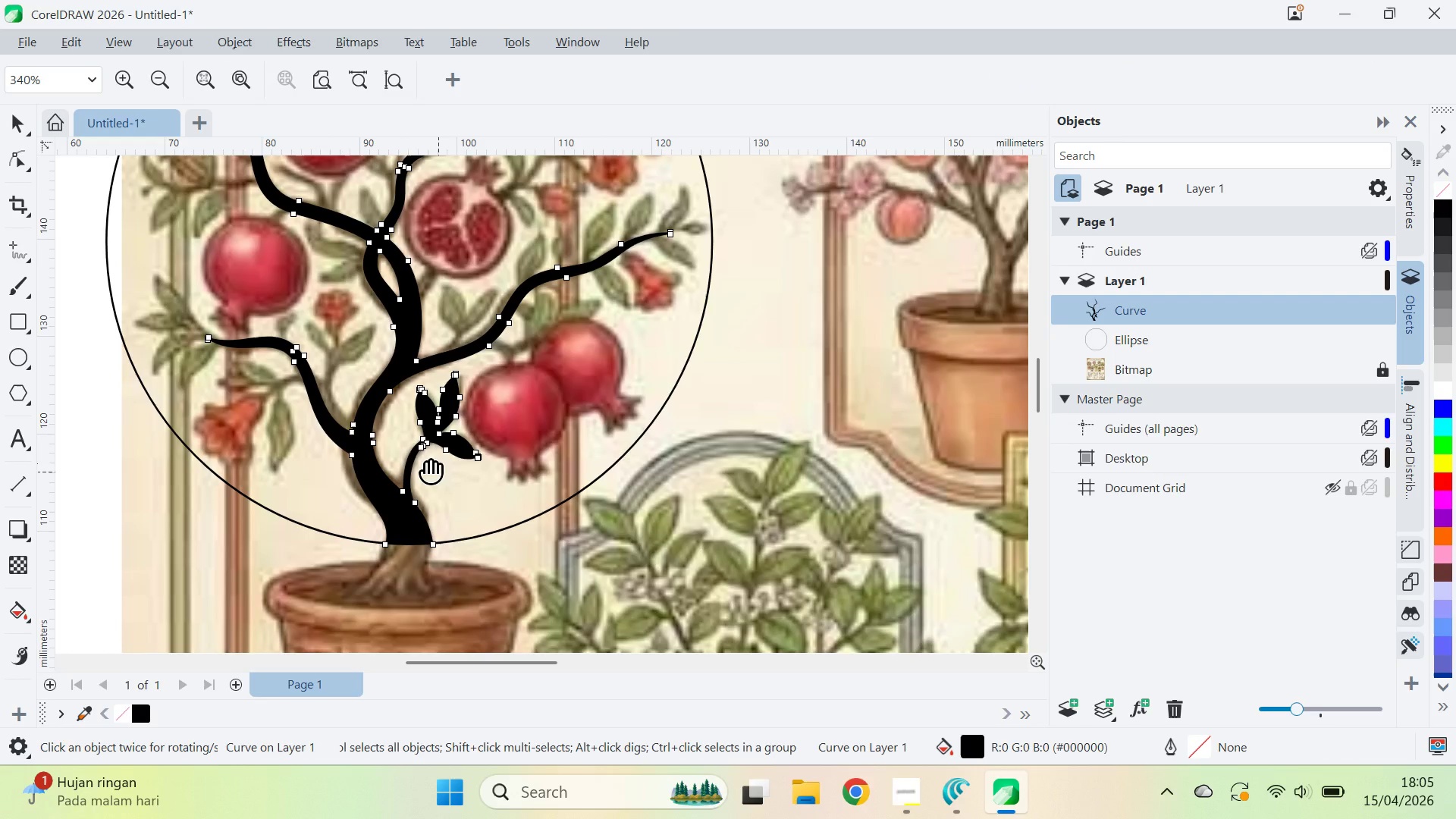 
key(V)
 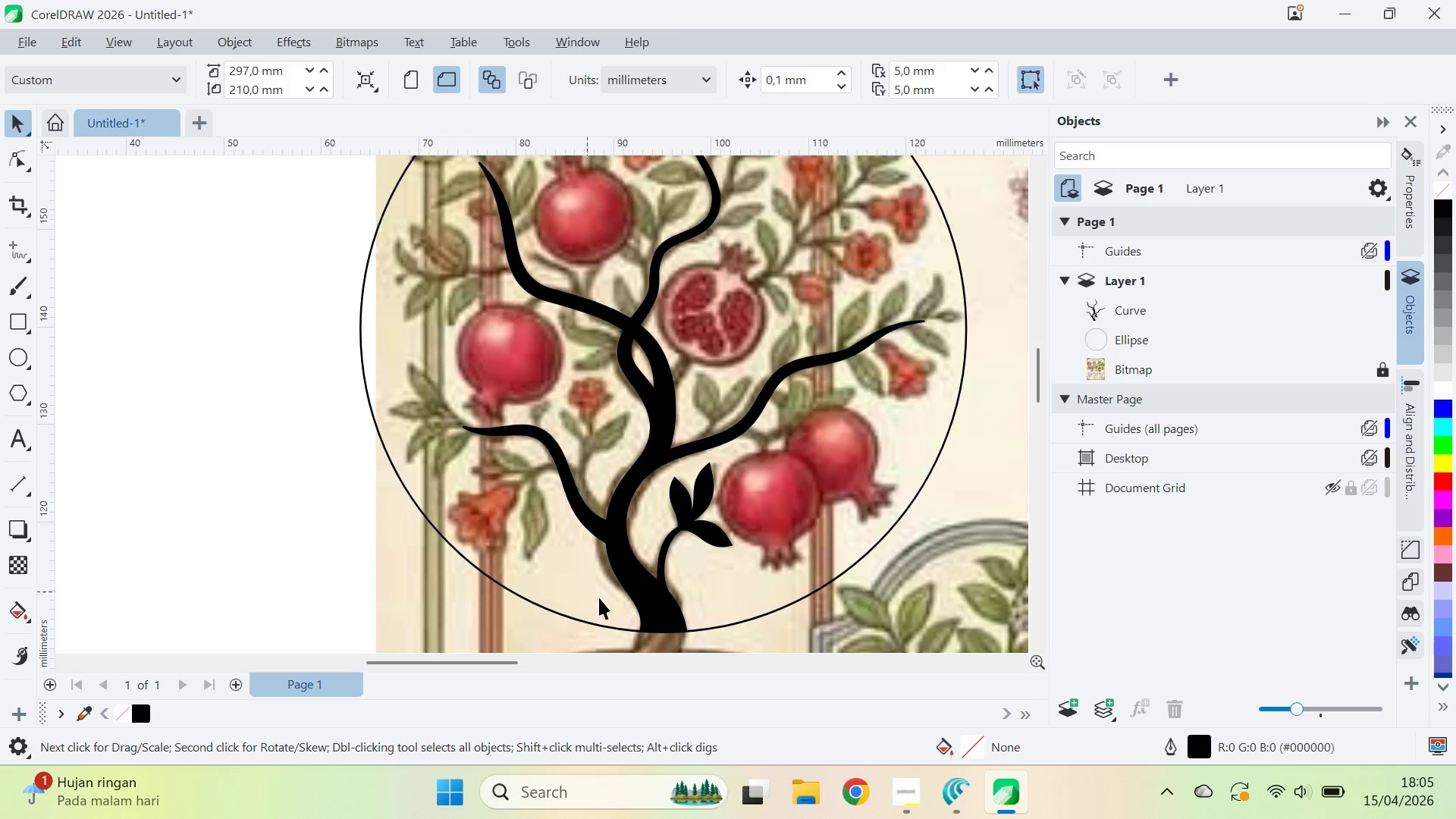 
key(Control+Z)
 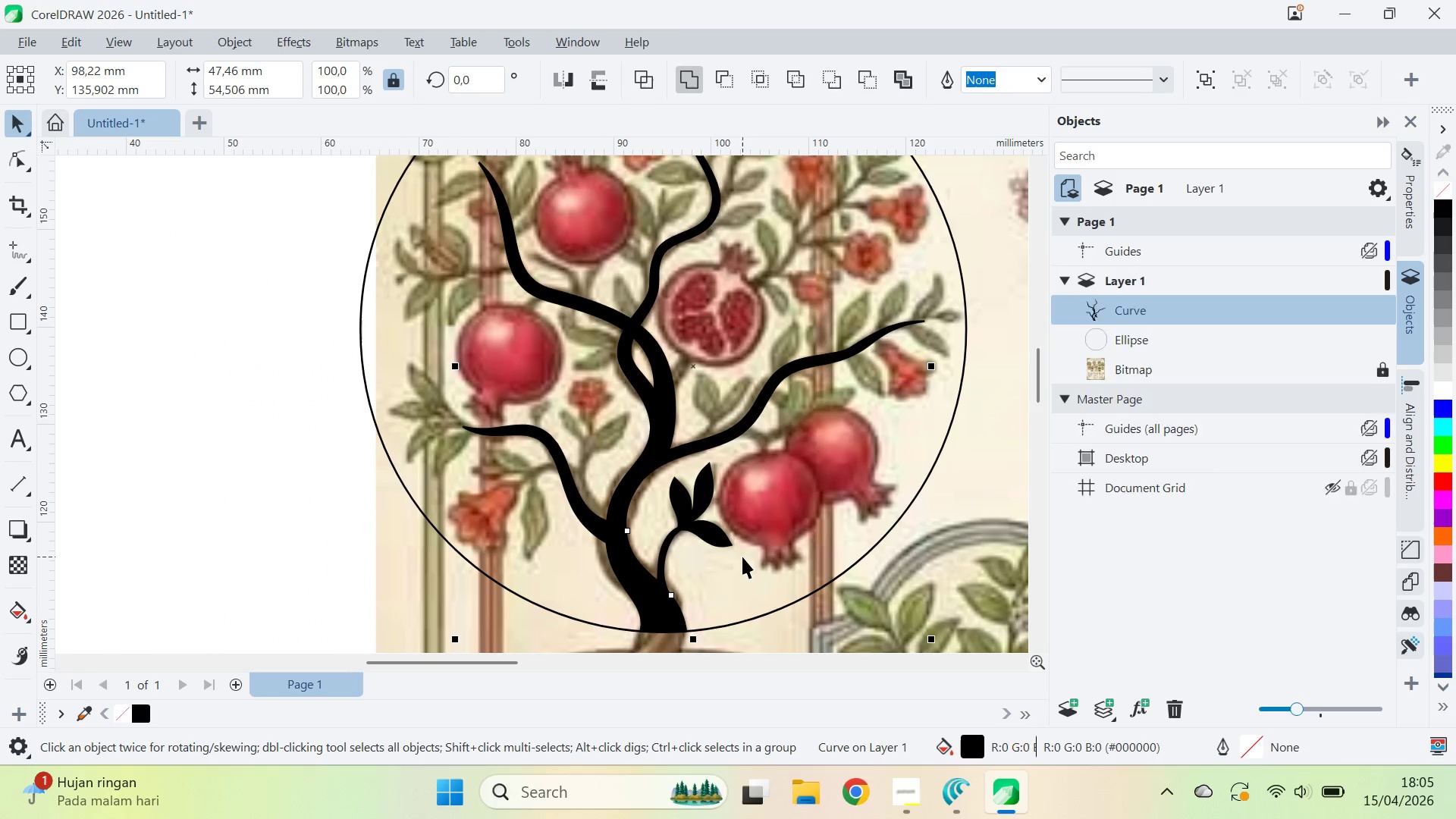 
key(Control+Z)
 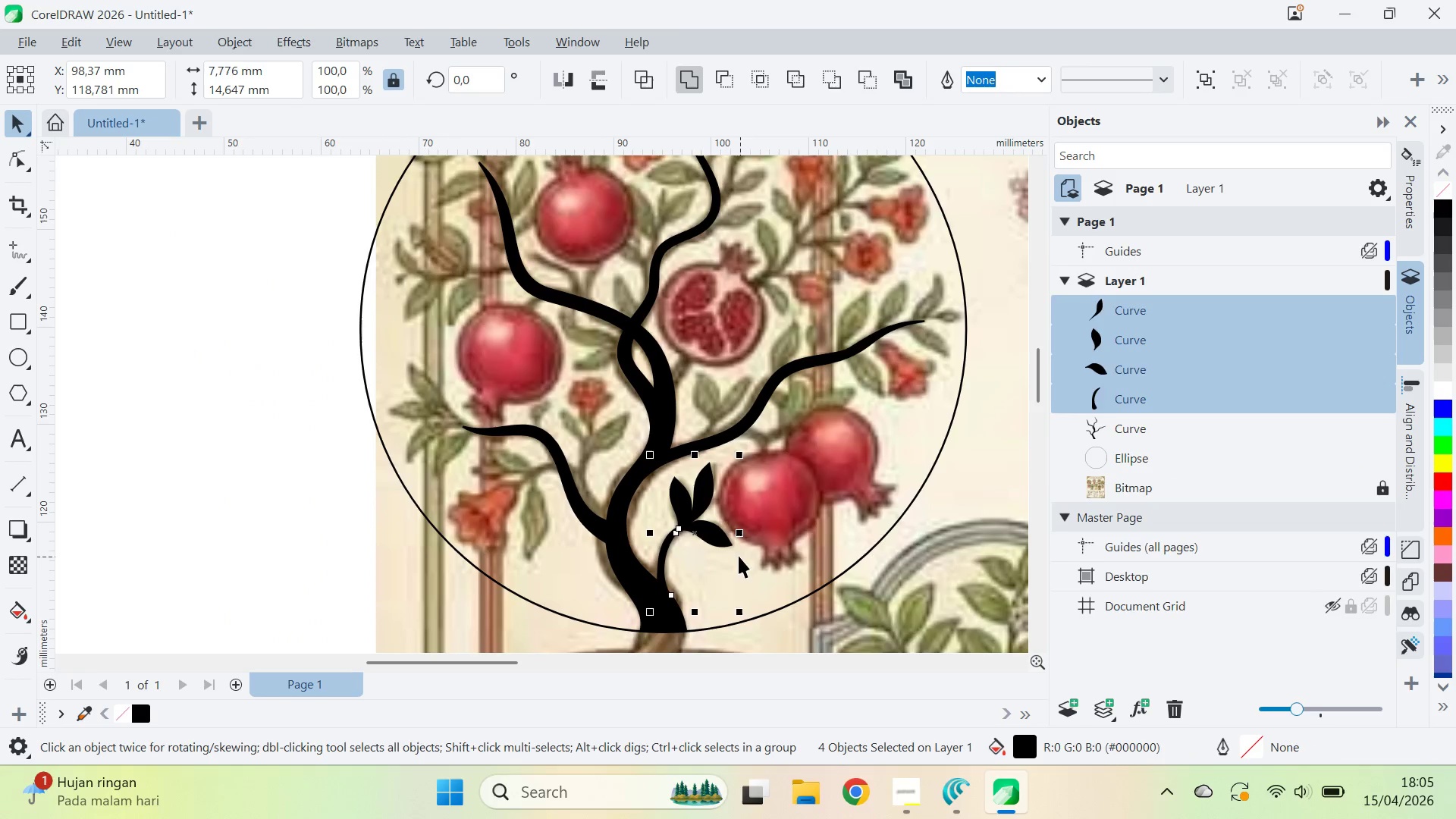 
key(Control+Z)
 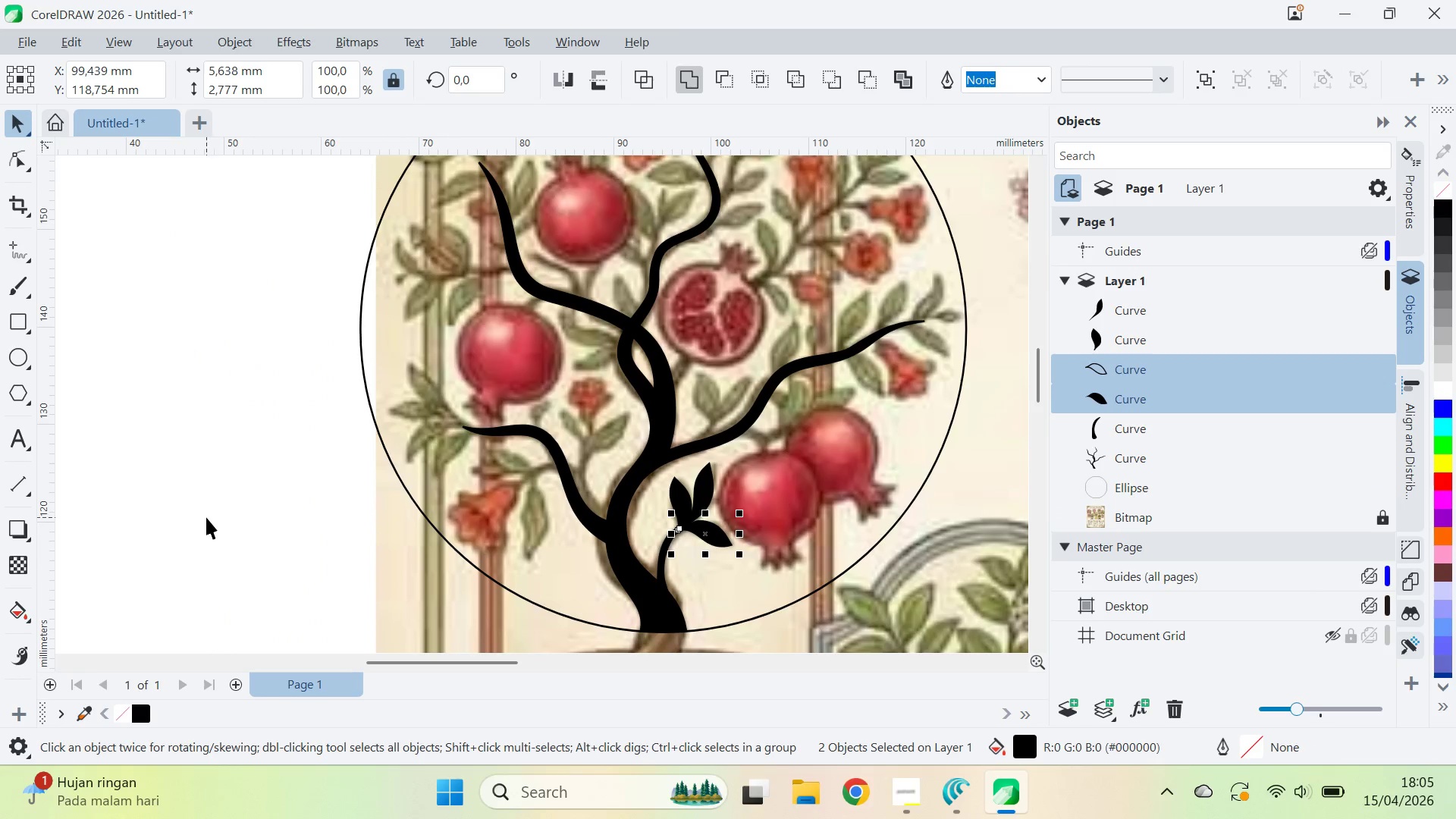 
left_click_drag(start_coordinate=[206, 516], to_coordinate=[212, 514])
 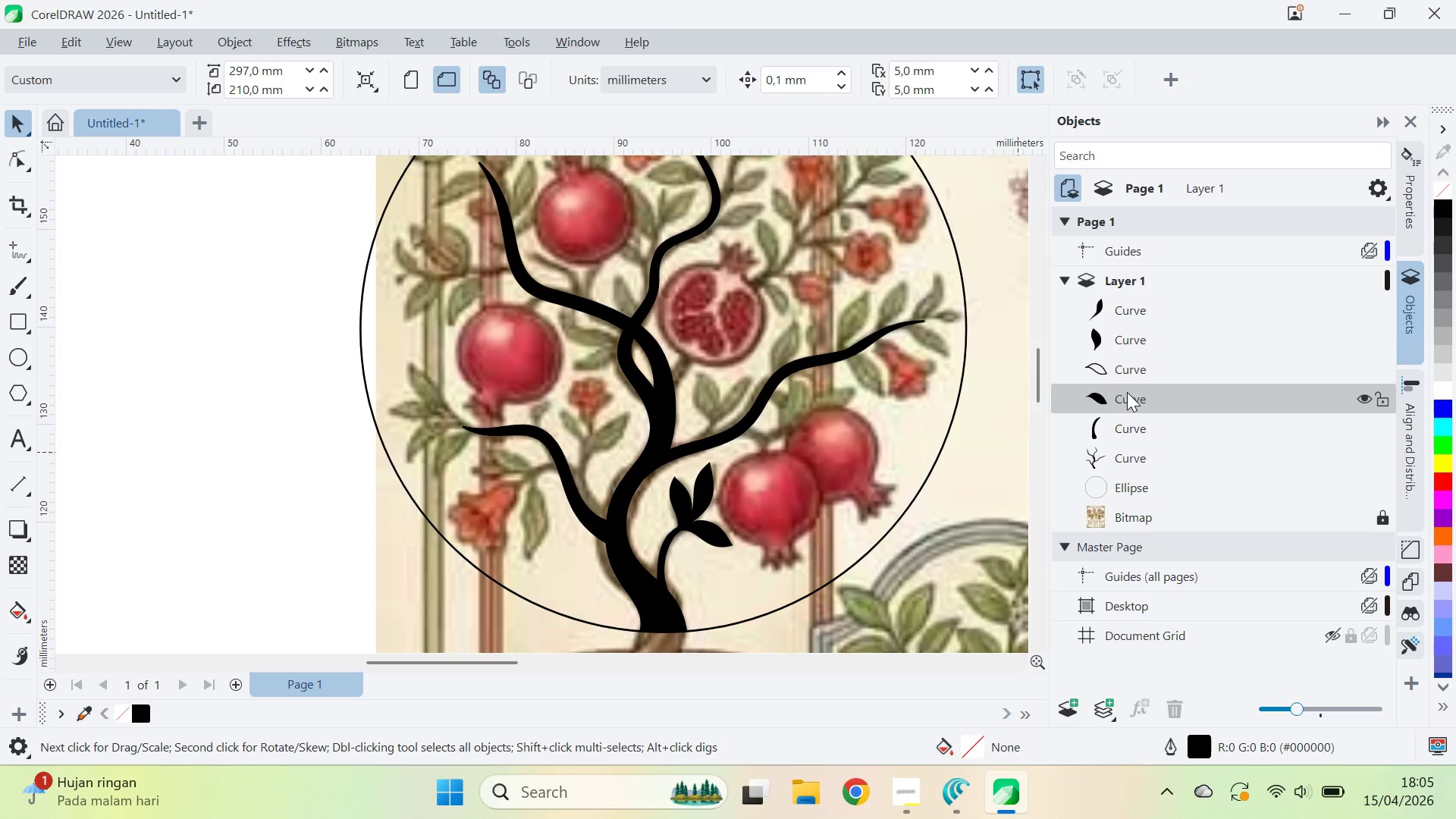 
hold_key(key=ShiftLeft, duration=0.44)
left_click([1133, 316])
 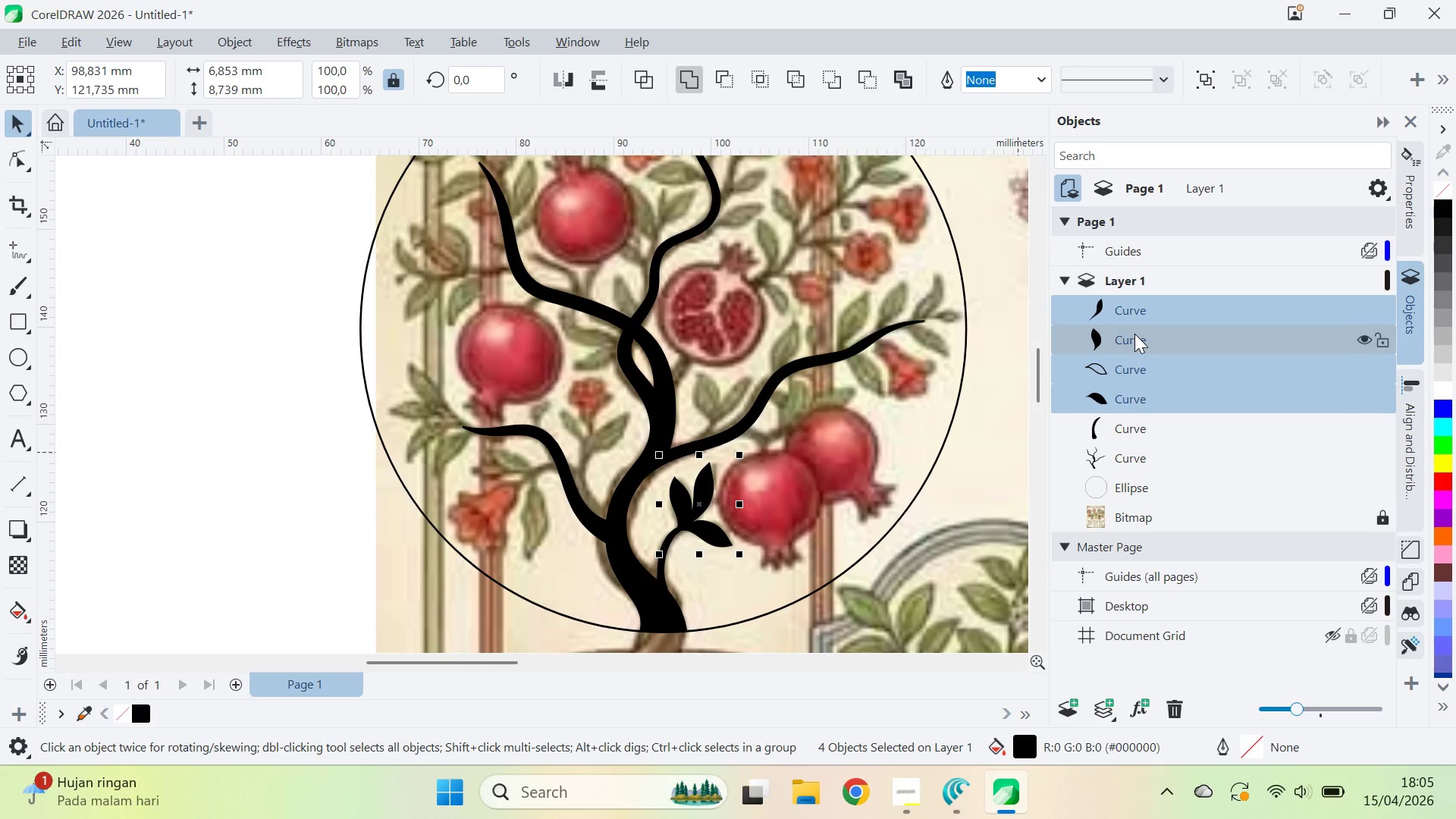 
key(Delete)
 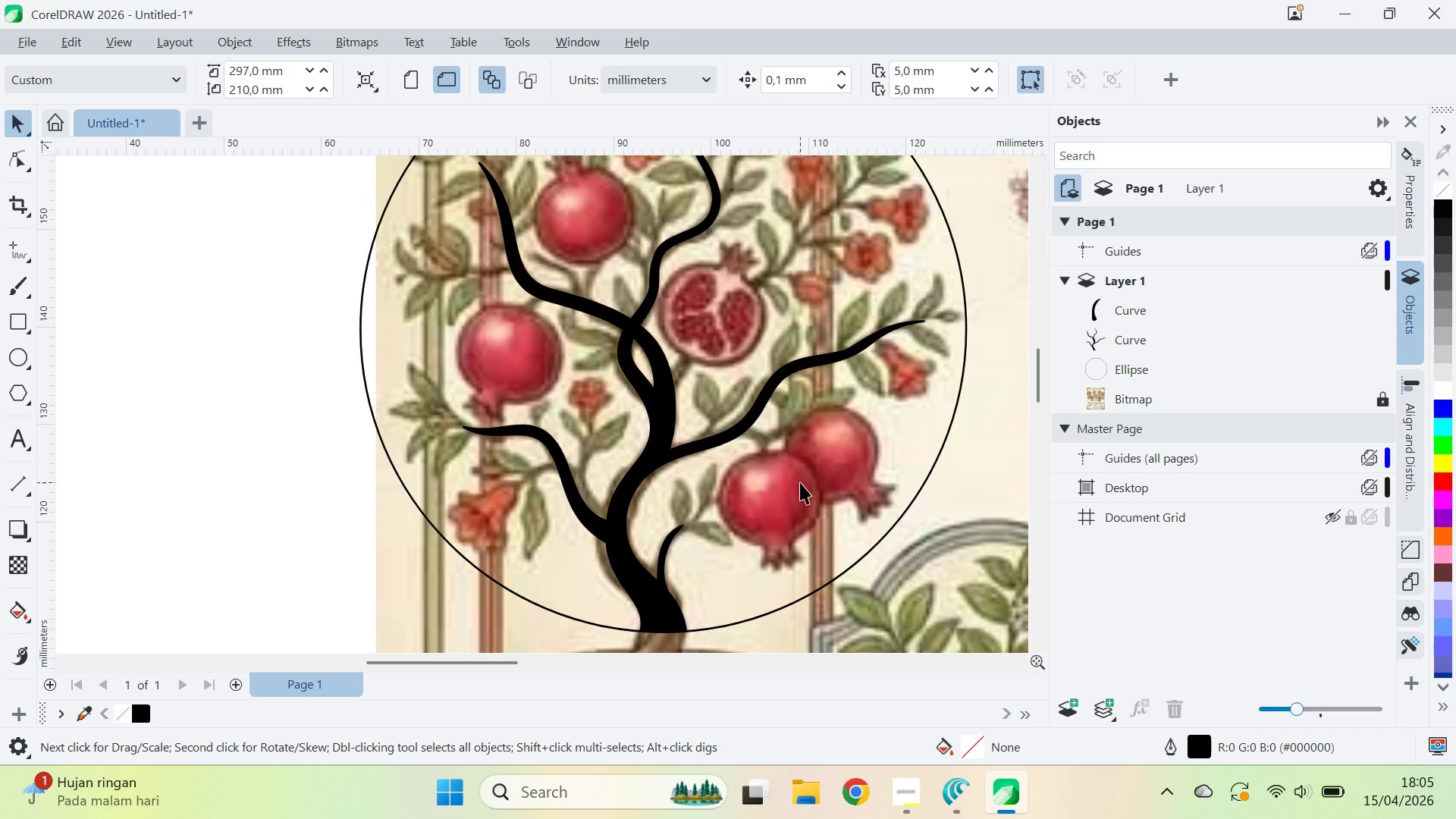 
scroll: coordinate [783, 494], scroll_direction: down, amount: 1.0
 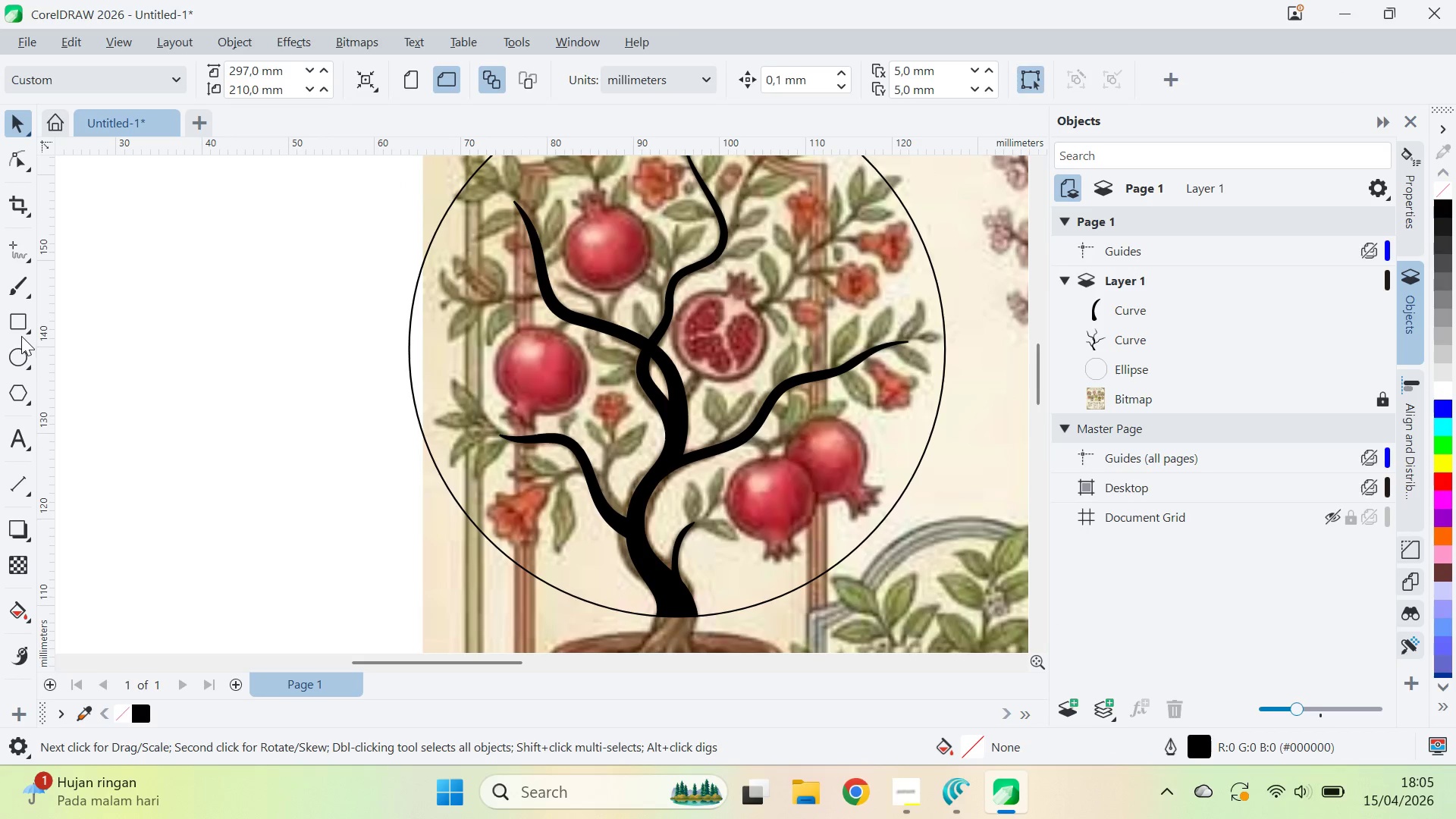 
hold_key(key=ControlLeft, duration=0.62)
left_click_drag(start_coordinate=[264, 360], to_coordinate=[372, 465])
 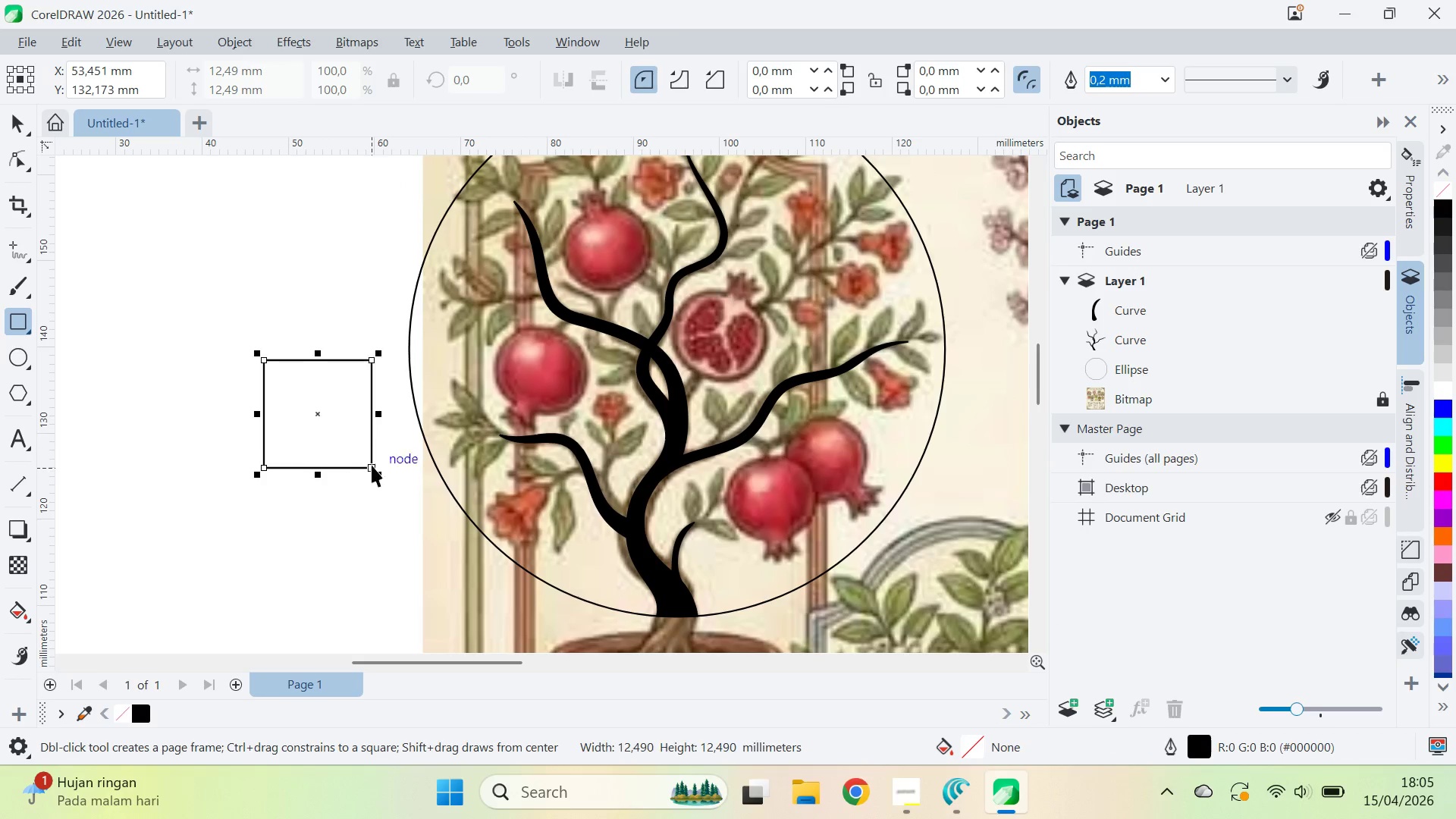 
type(va)
 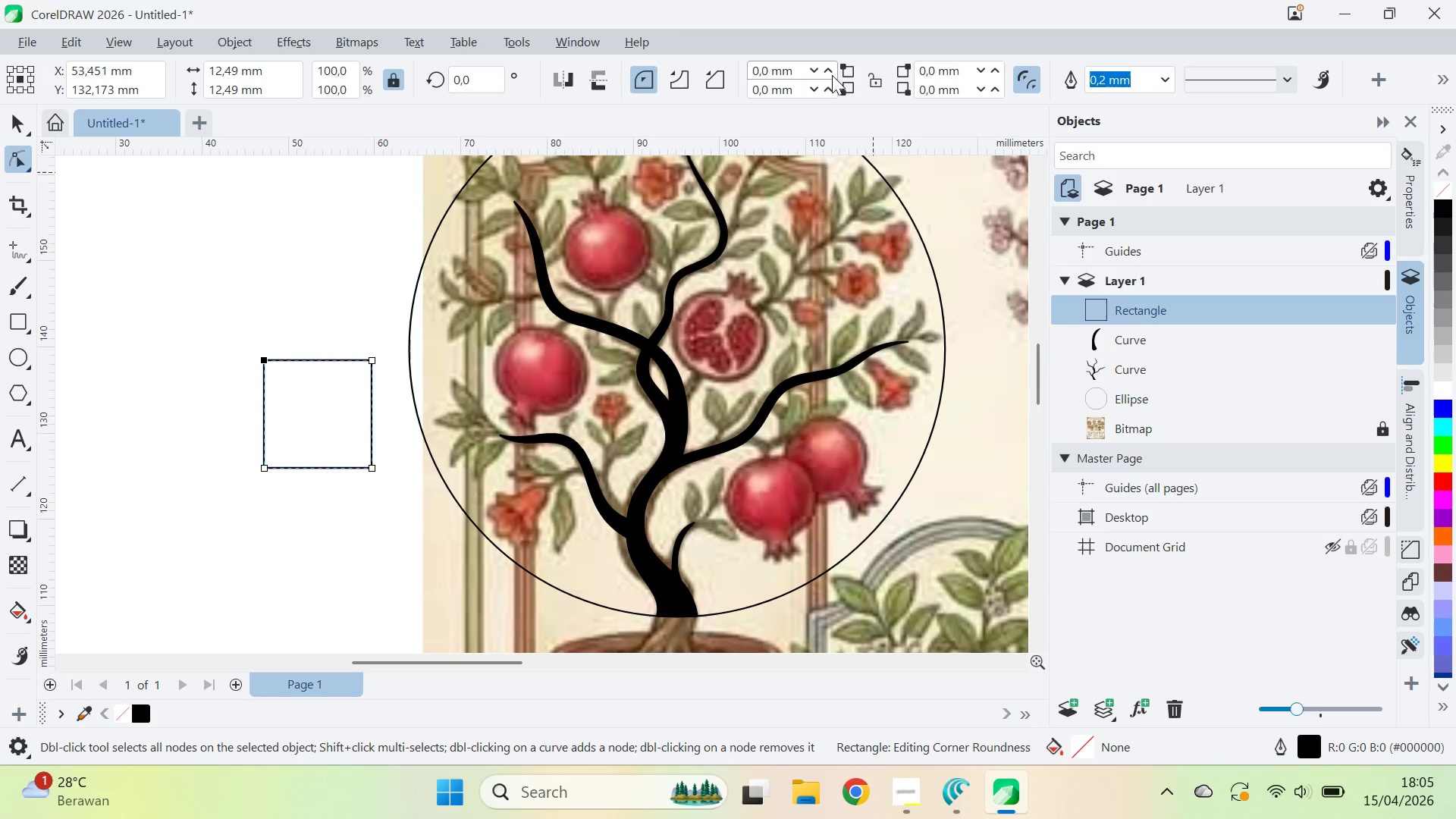 
left_click_drag(start_coordinate=[828, 77], to_coordinate=[853, 573])
 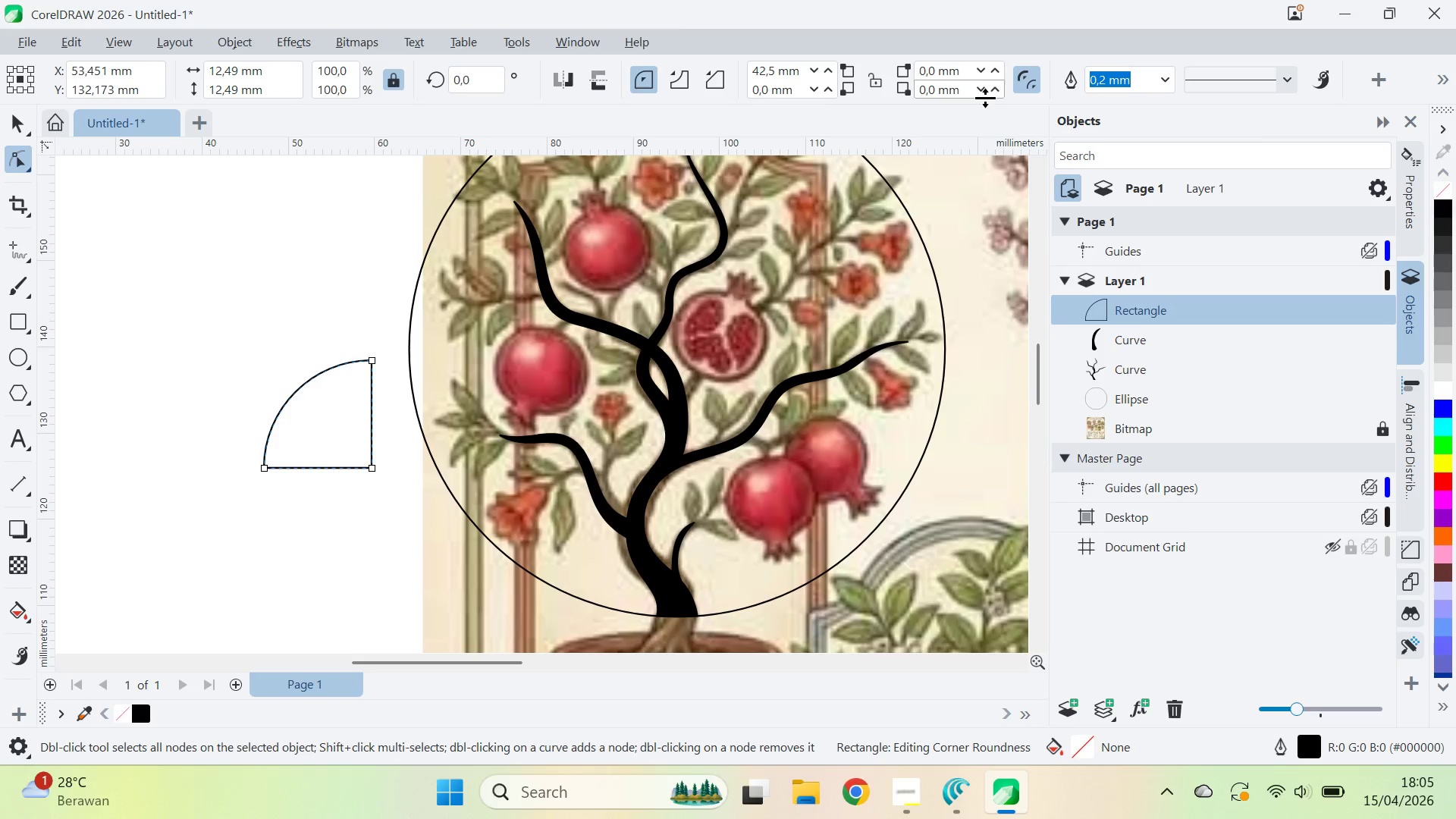 
left_click_drag(start_coordinate=[986, 96], to_coordinate=[971, 610])
 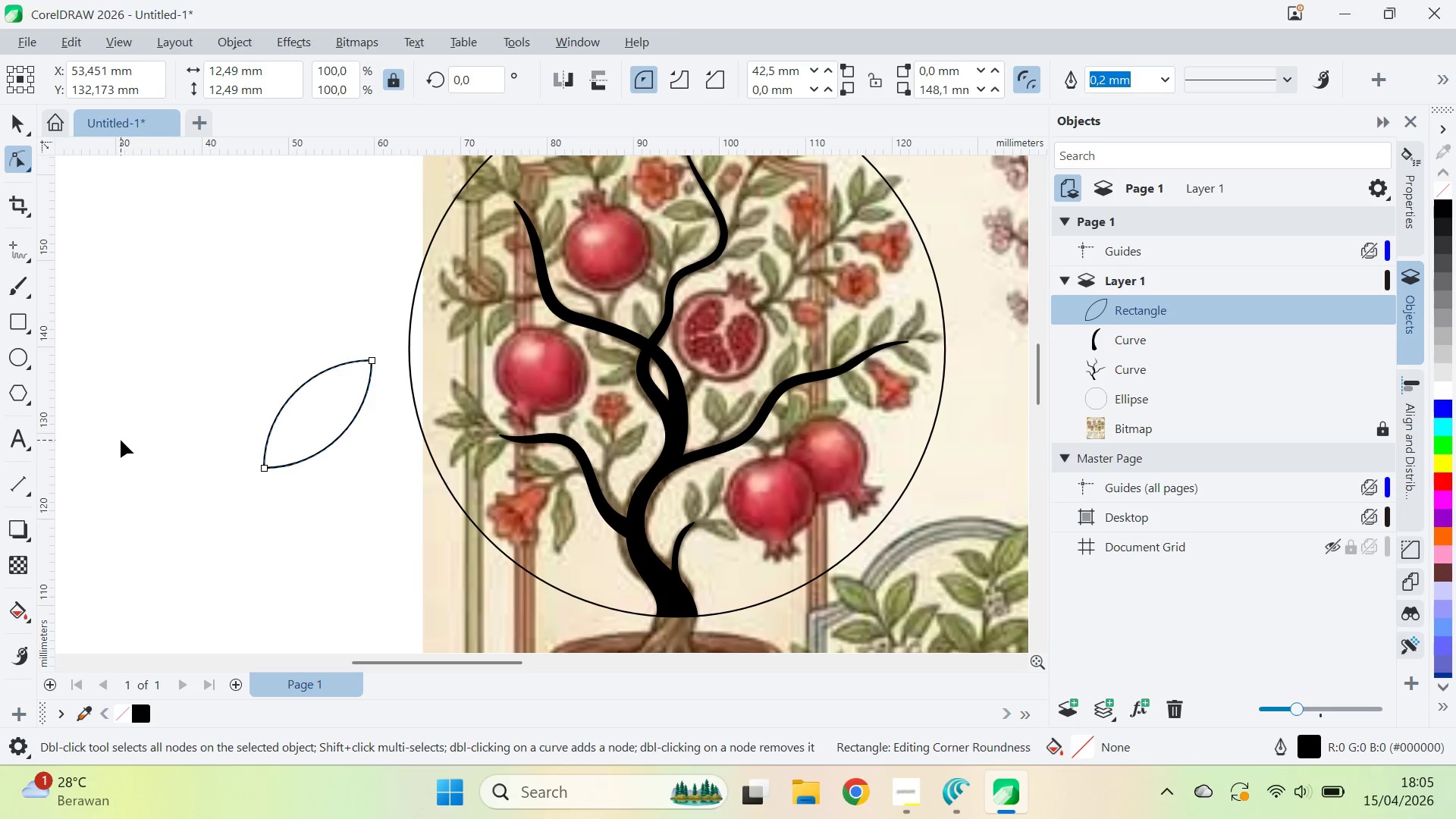 
key(V)
 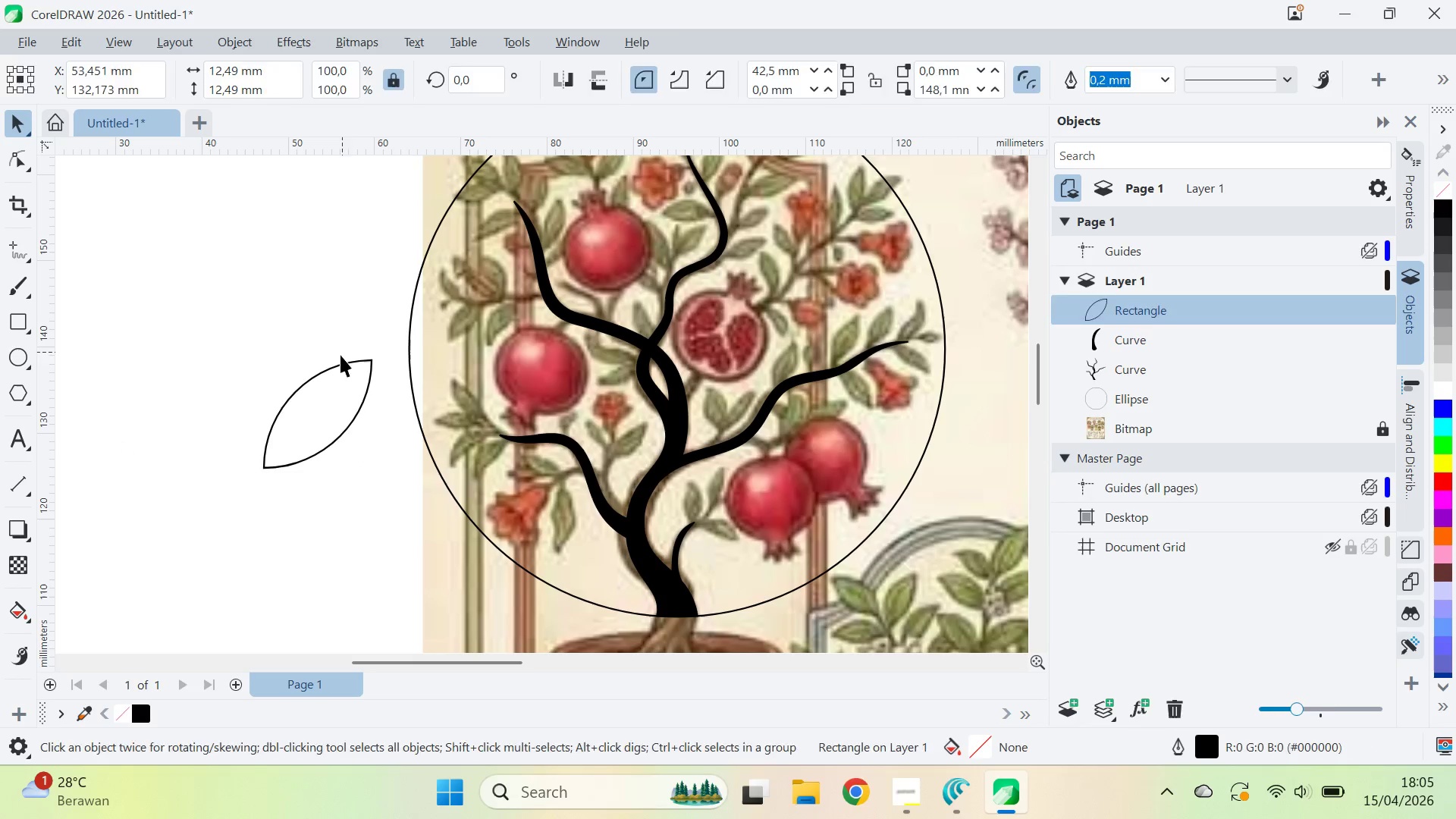 
double_click([334, 381])
 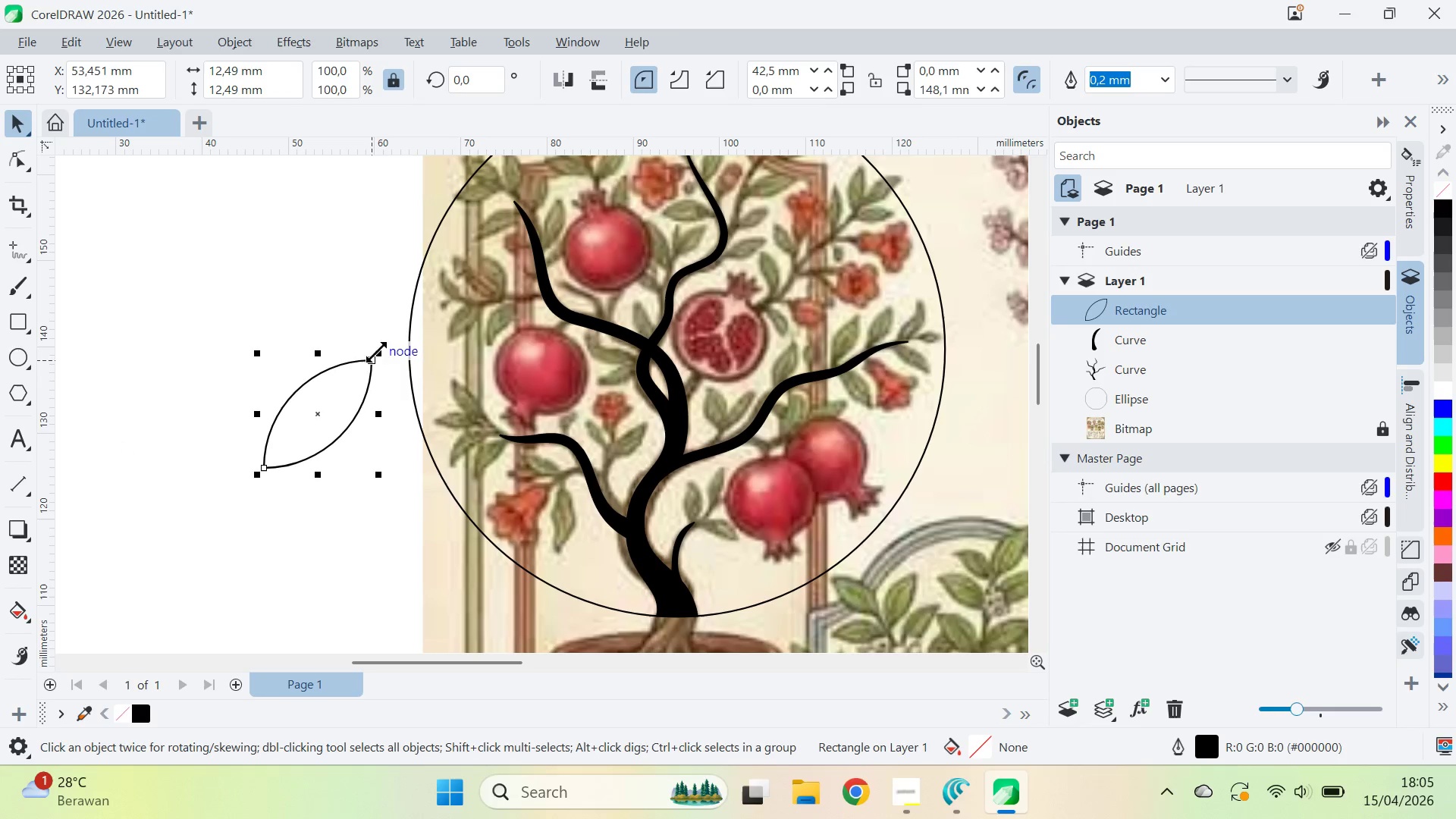 
left_click_drag(start_coordinate=[377, 351], to_coordinate=[368, 433])
 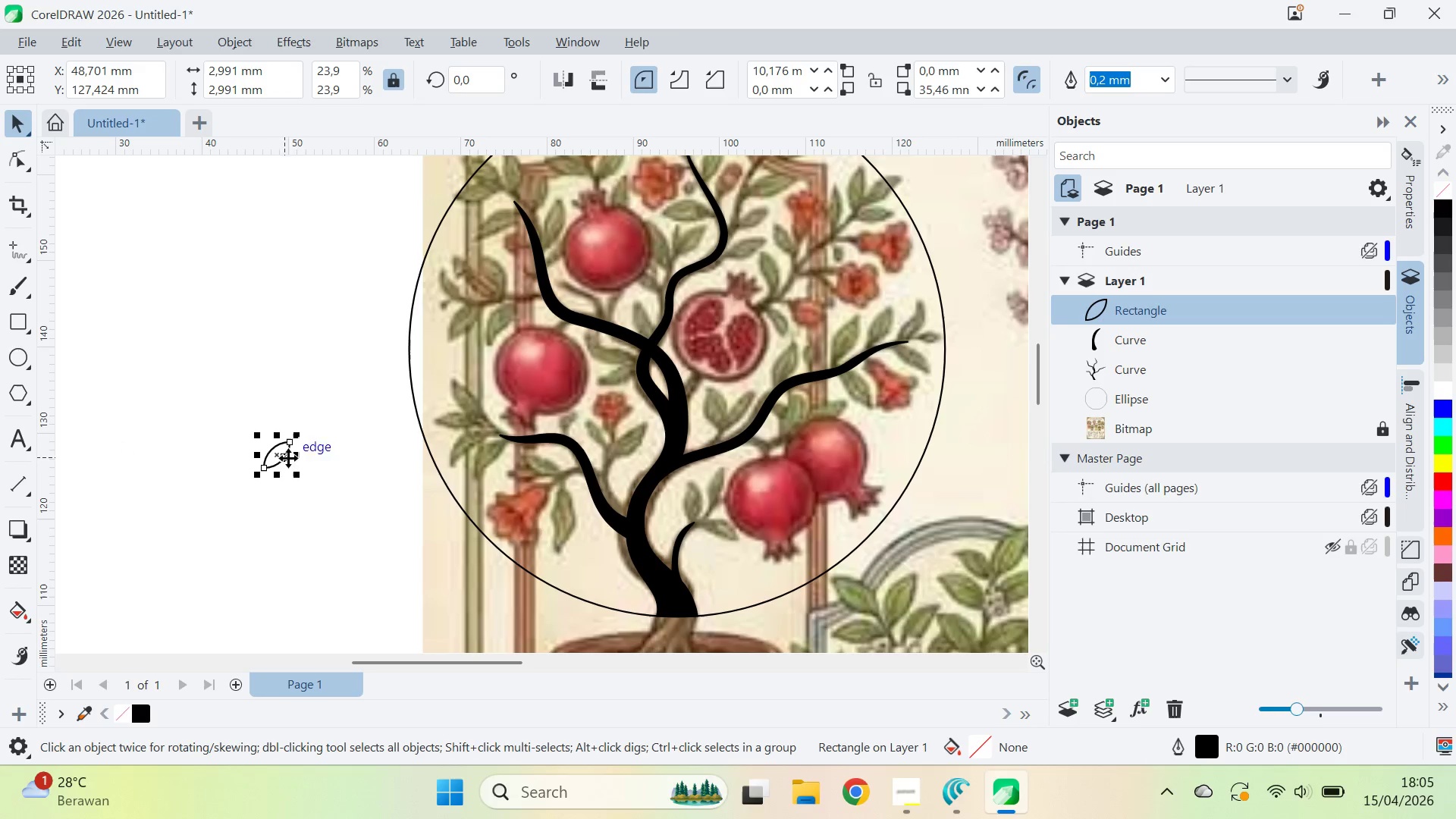 
hold_key(key=ControlLeft, duration=1.14)
left_click_drag(start_coordinate=[297, 453], to_coordinate=[242, 463])
 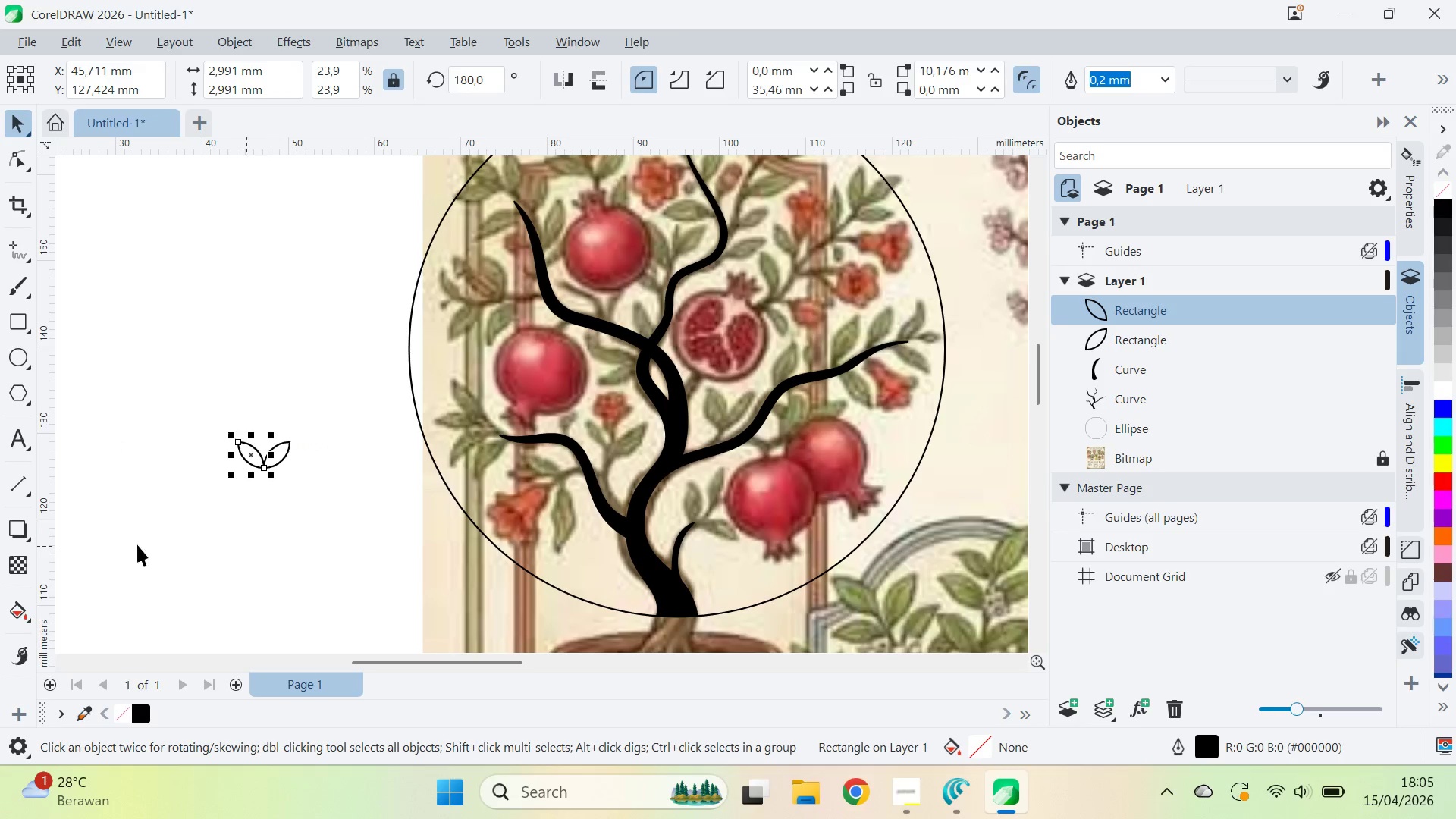 
left_click_drag(start_coordinate=[136, 536], to_coordinate=[343, 401])
 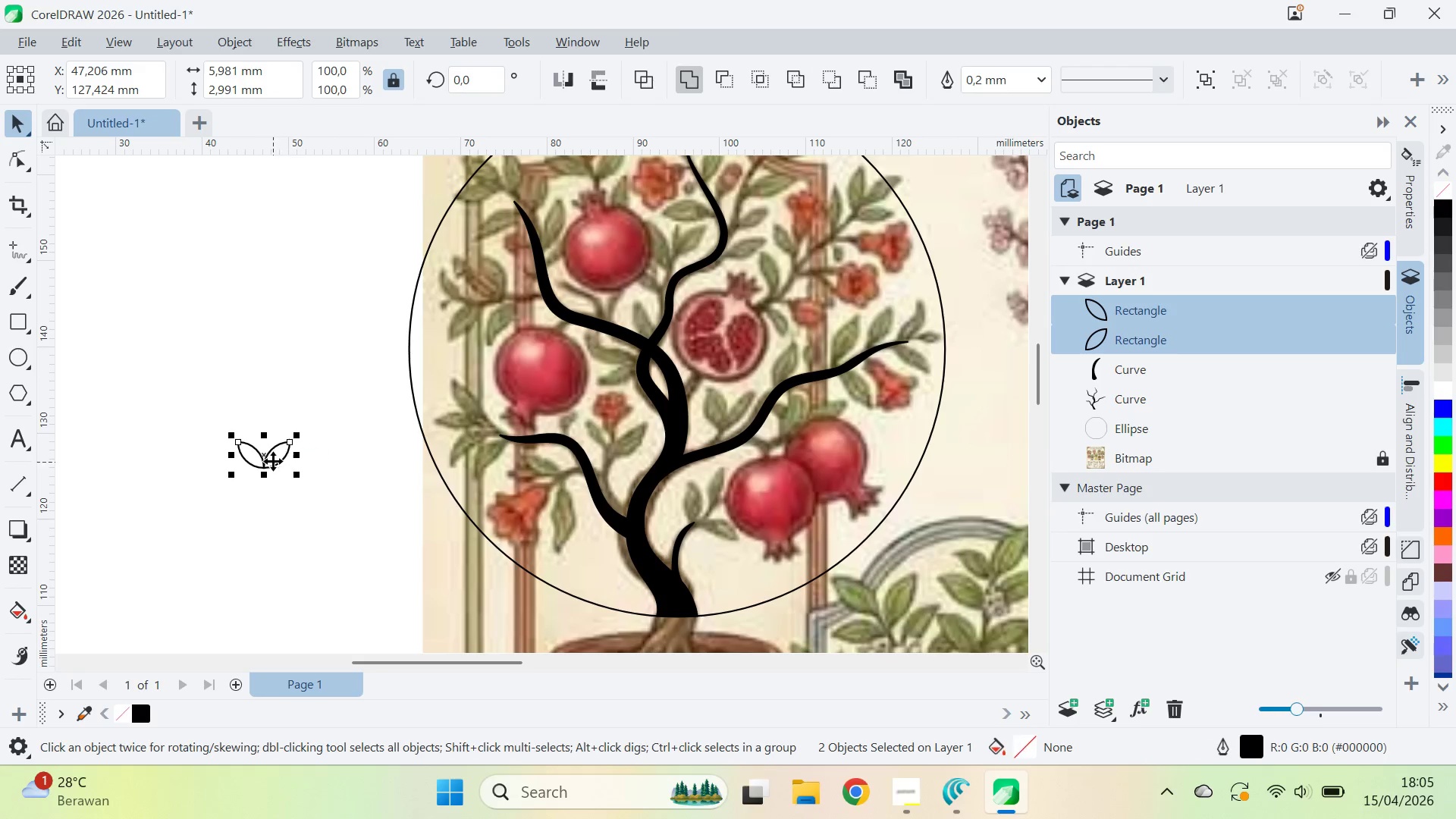 
left_click_drag(start_coordinate=[273, 460], to_coordinate=[711, 507])
 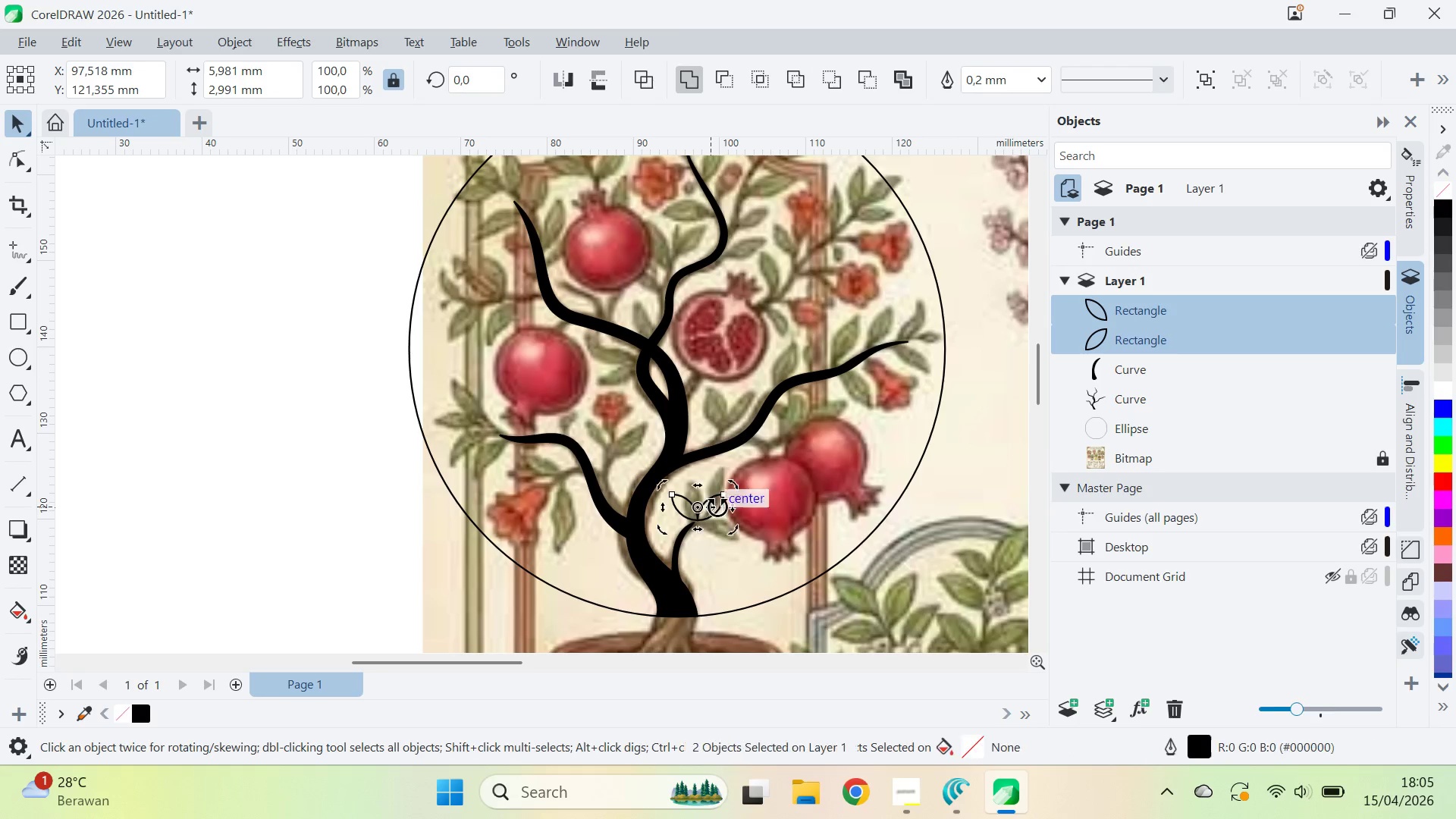 
hold_key(key=ControlLeft, duration=1.22)
left_click_drag(start_coordinate=[731, 491], to_coordinate=[758, 522])
 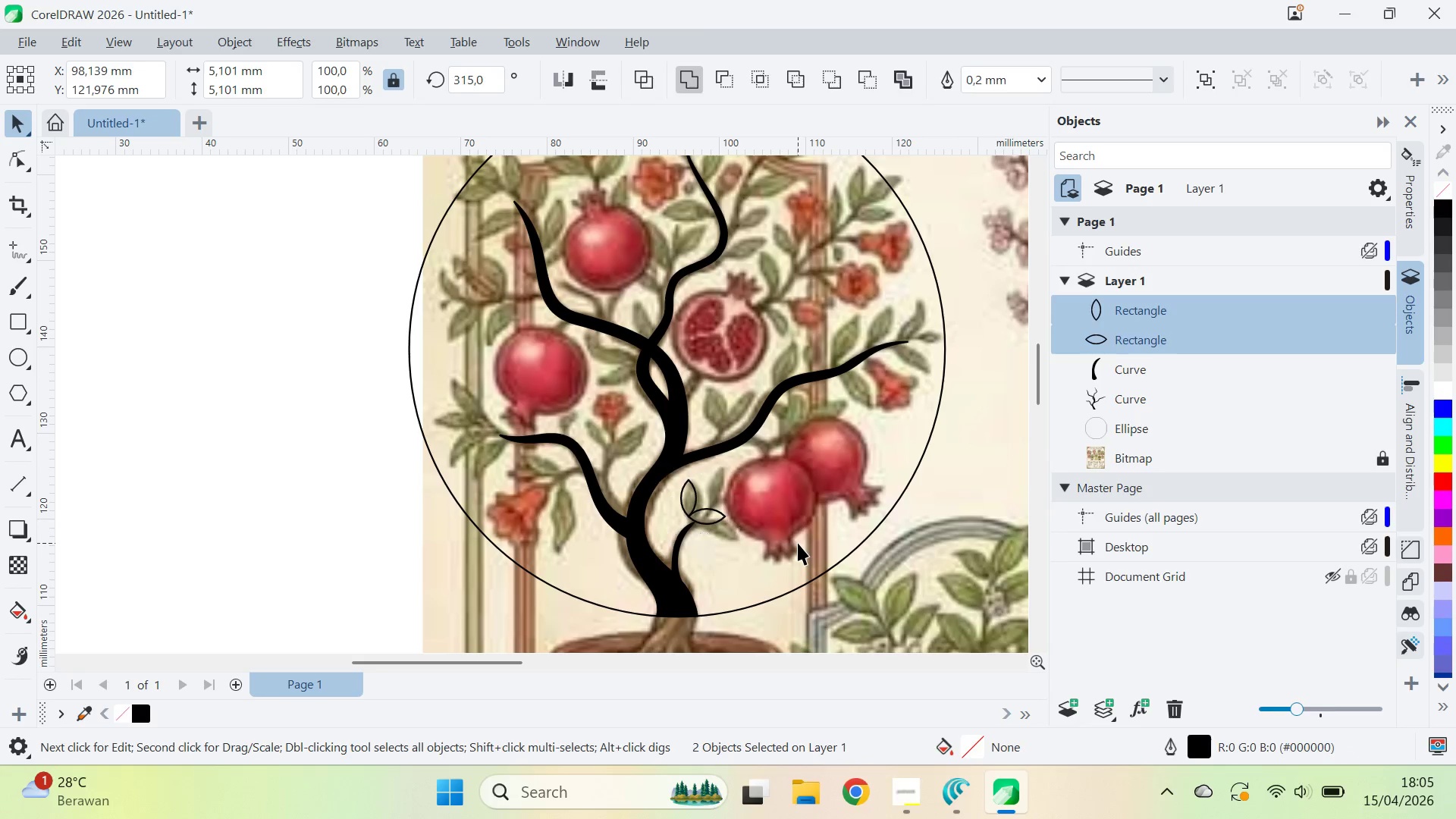 
left_click([798, 543])
 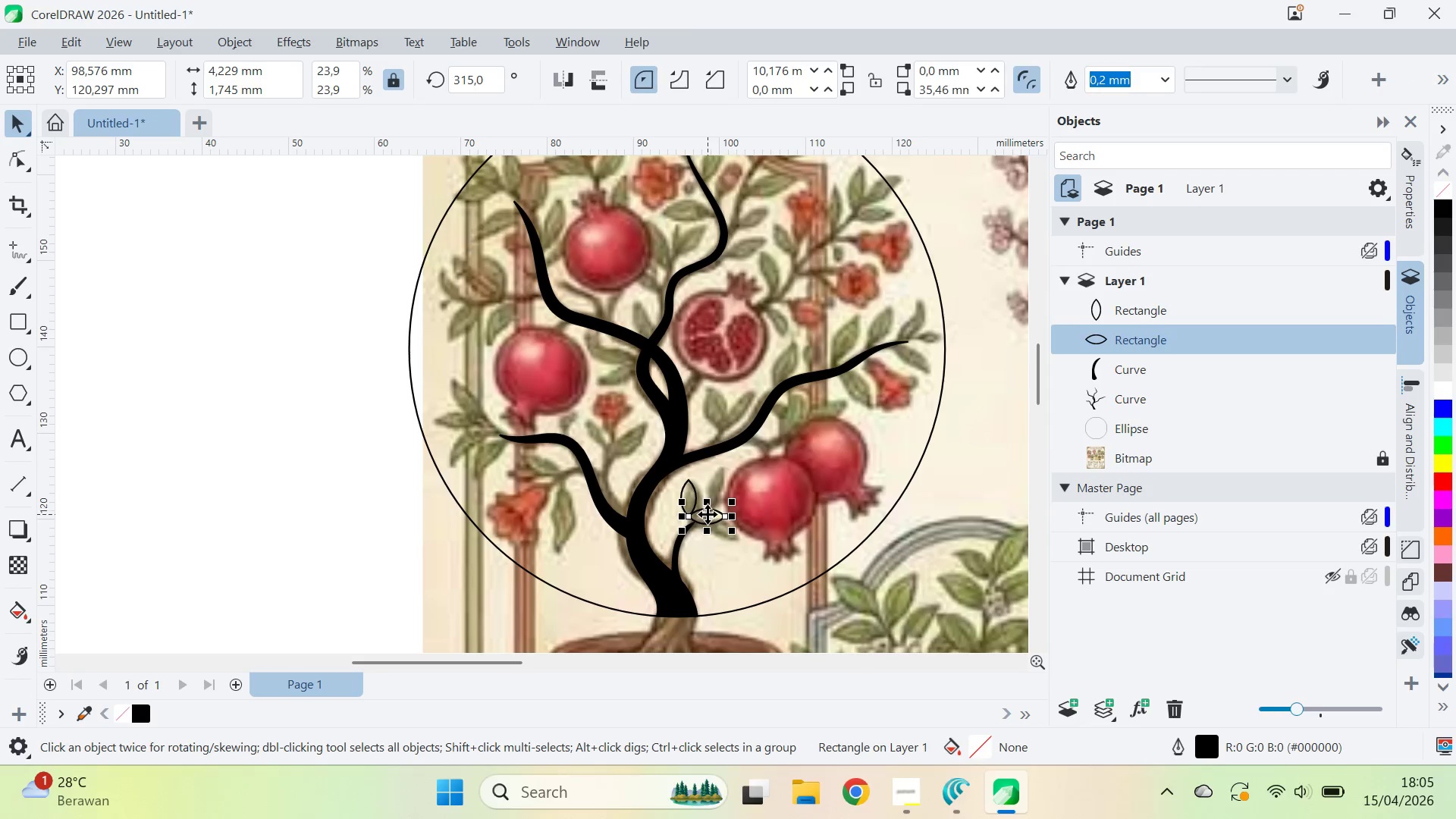 
left_click_drag(start_coordinate=[710, 514], to_coordinate=[714, 529])
 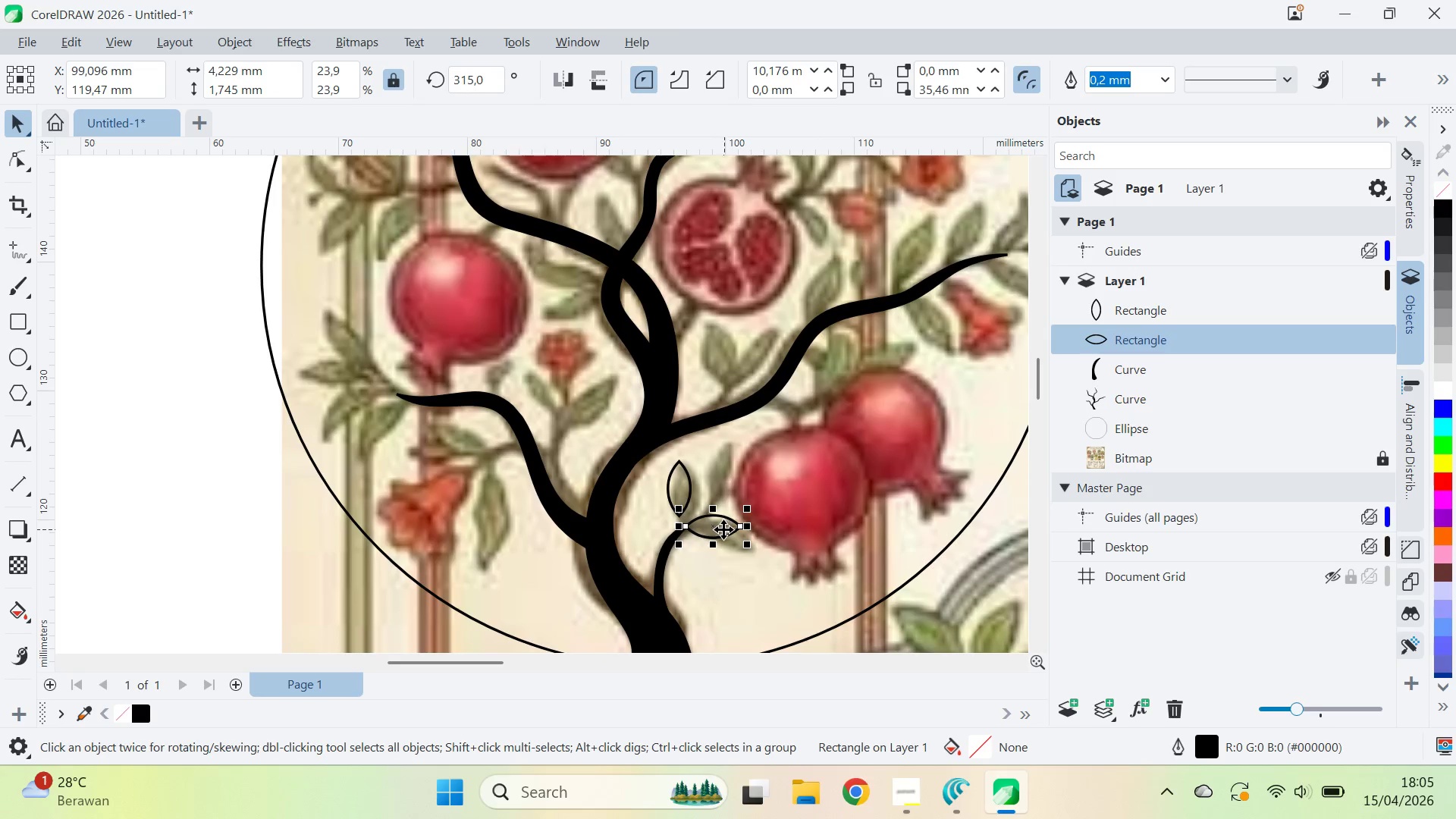 
scroll: coordinate [708, 516], scroll_direction: up, amount: 3.0
 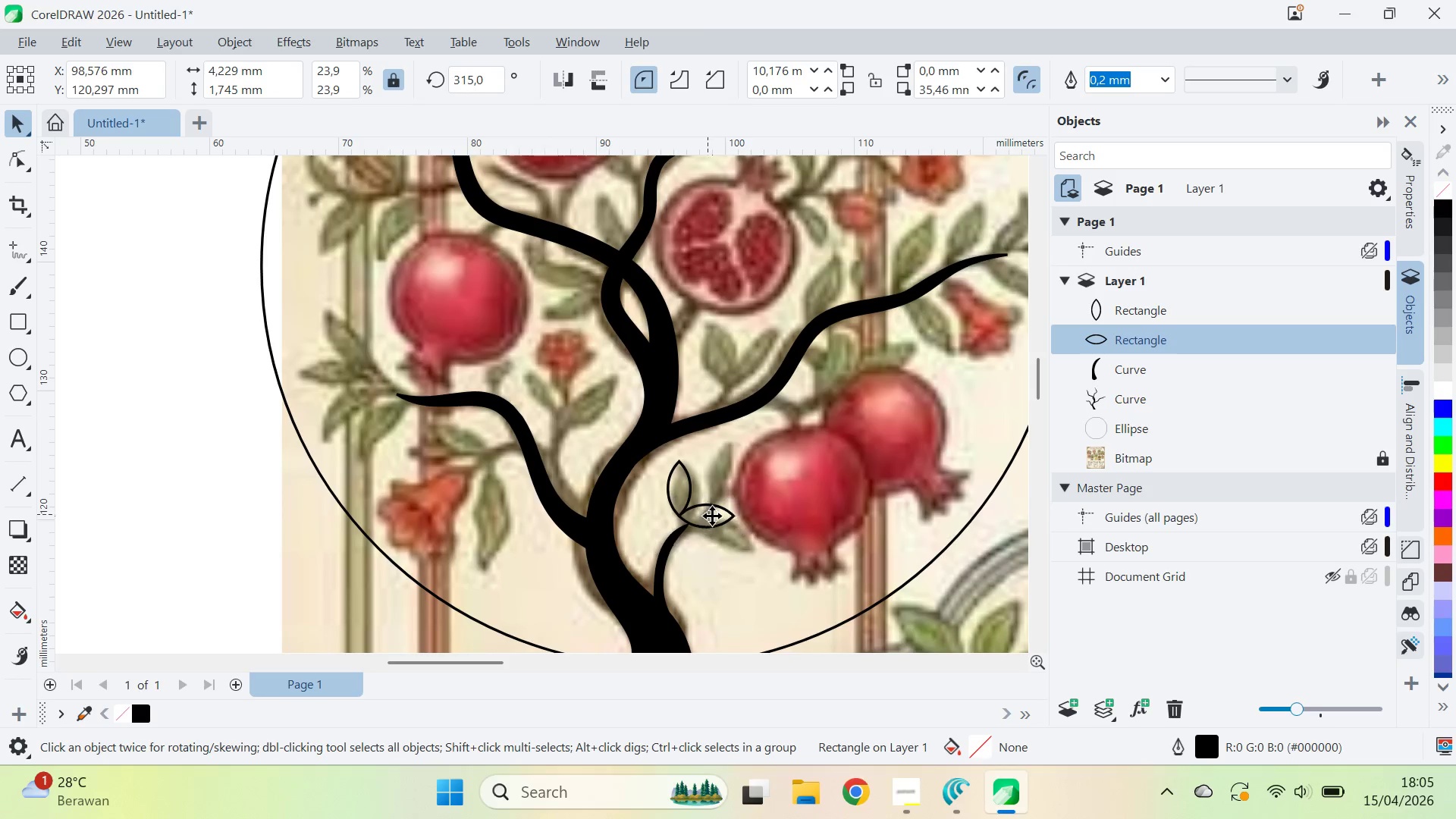 
left_click_drag(start_coordinate=[723, 529], to_coordinate=[729, 535])
 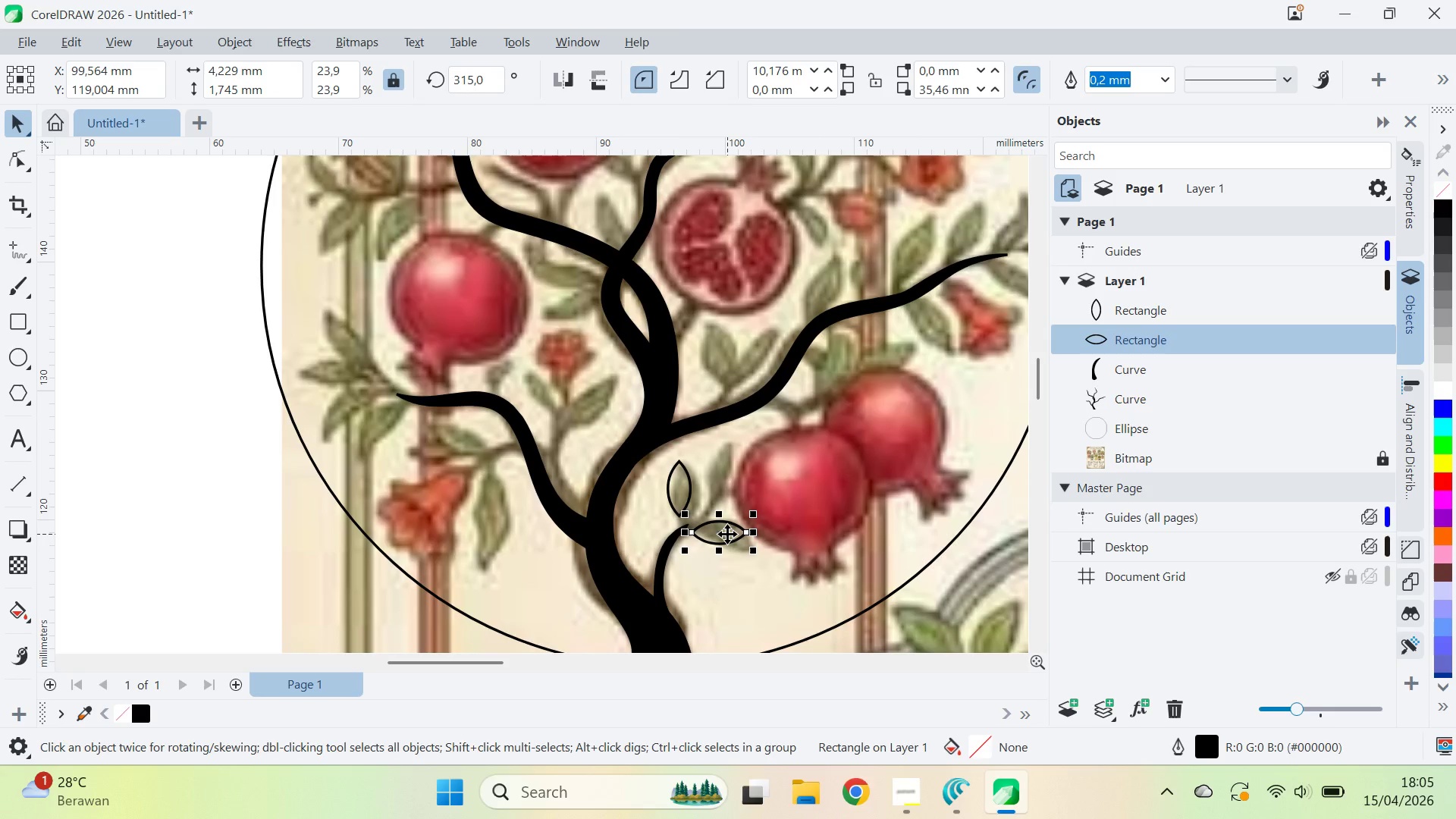 
left_click([727, 534])
 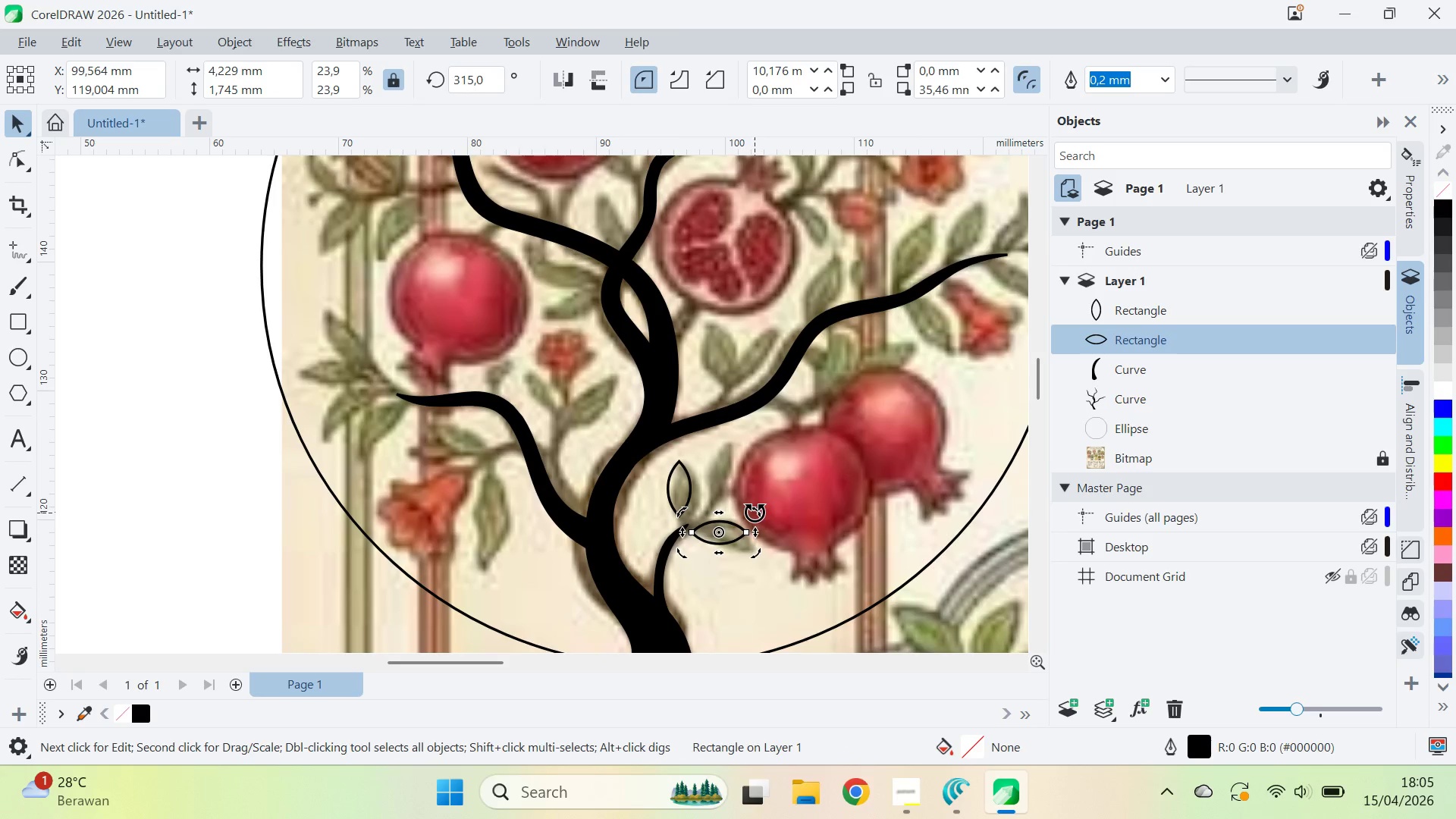 
left_click_drag(start_coordinate=[755, 512], to_coordinate=[774, 527])
 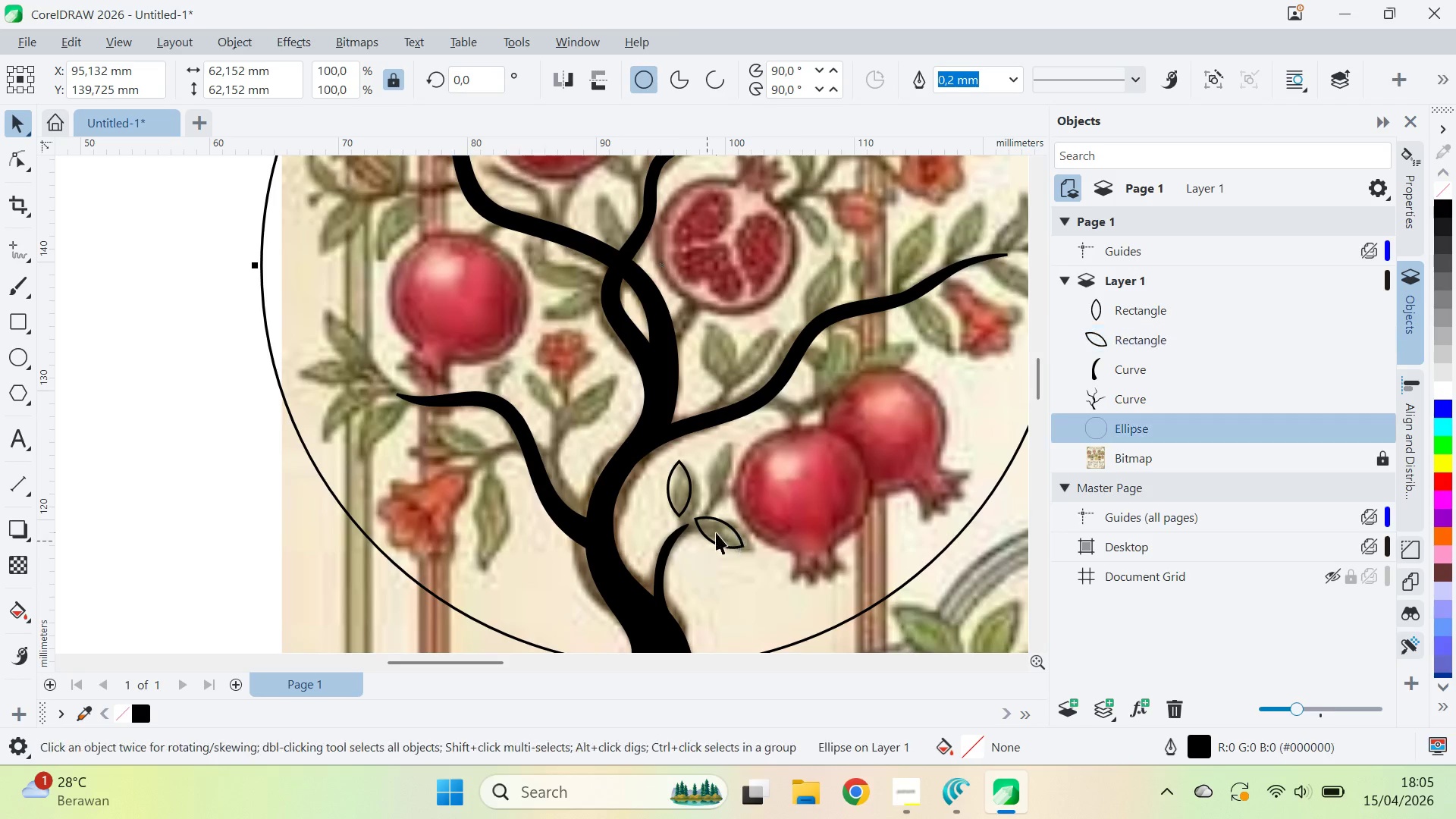 
hold_key(key=ControlLeft, duration=1.0)
 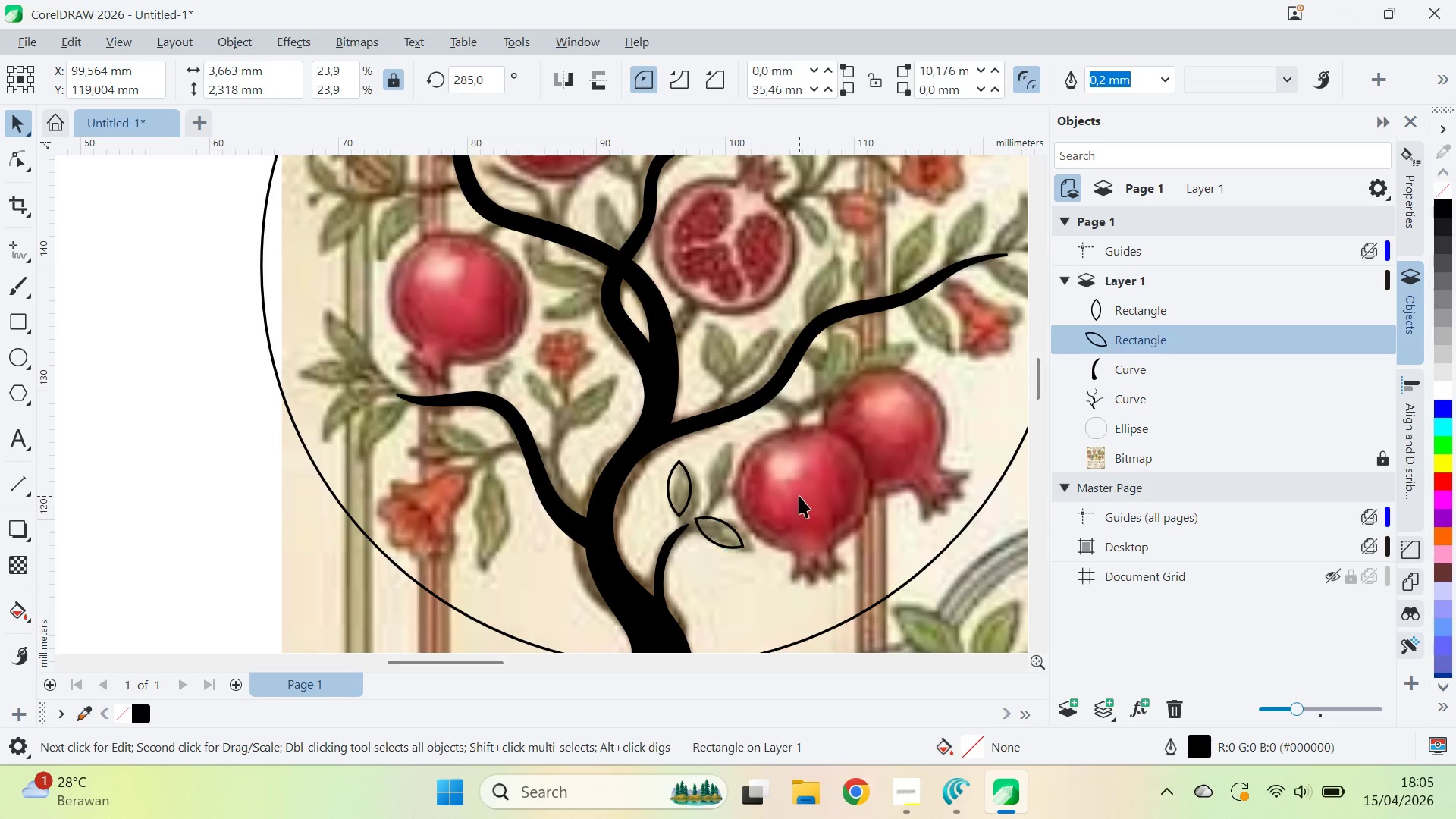 
left_click([799, 496])
 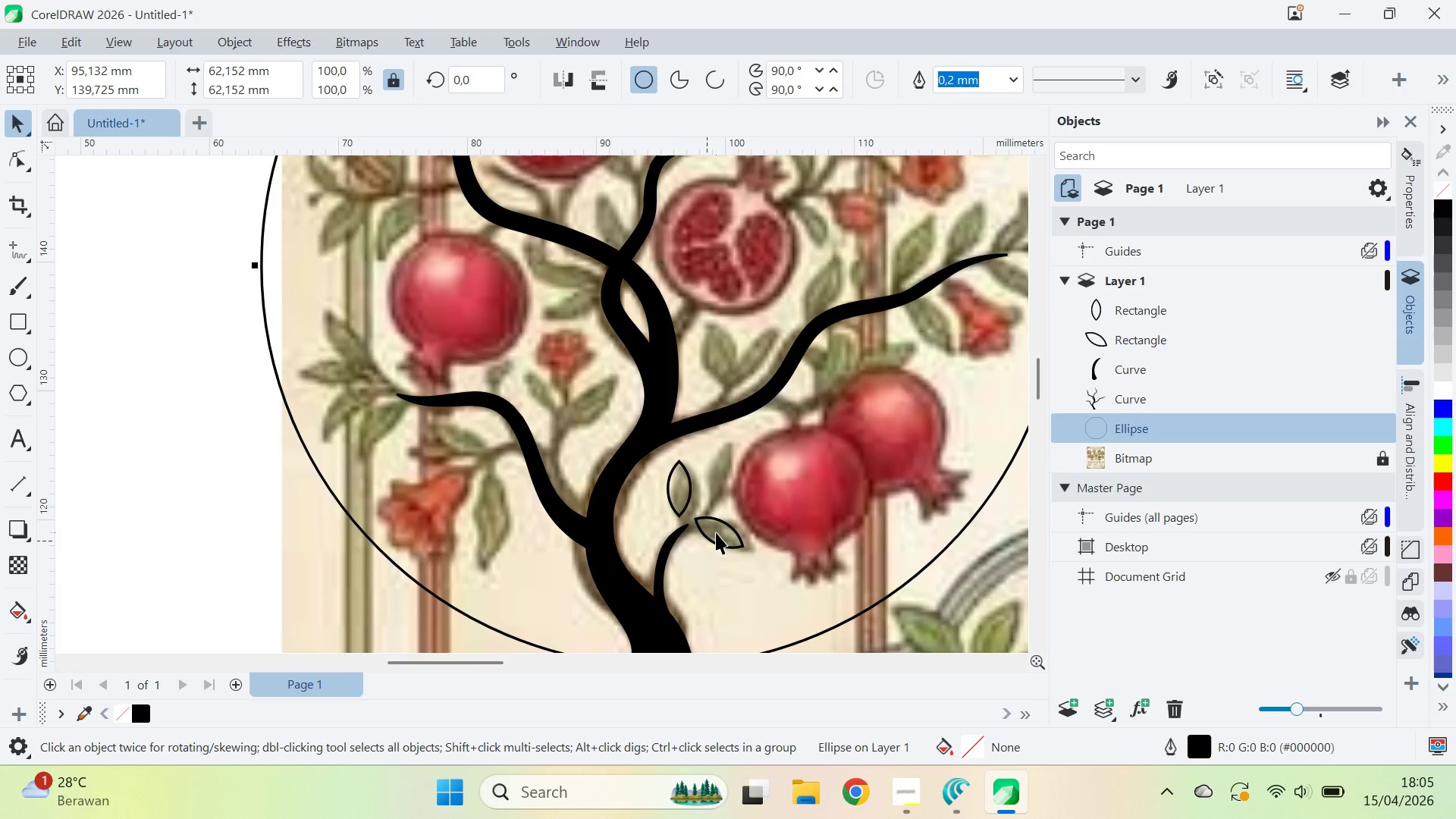 
left_click_drag(start_coordinate=[717, 532], to_coordinate=[723, 541])
 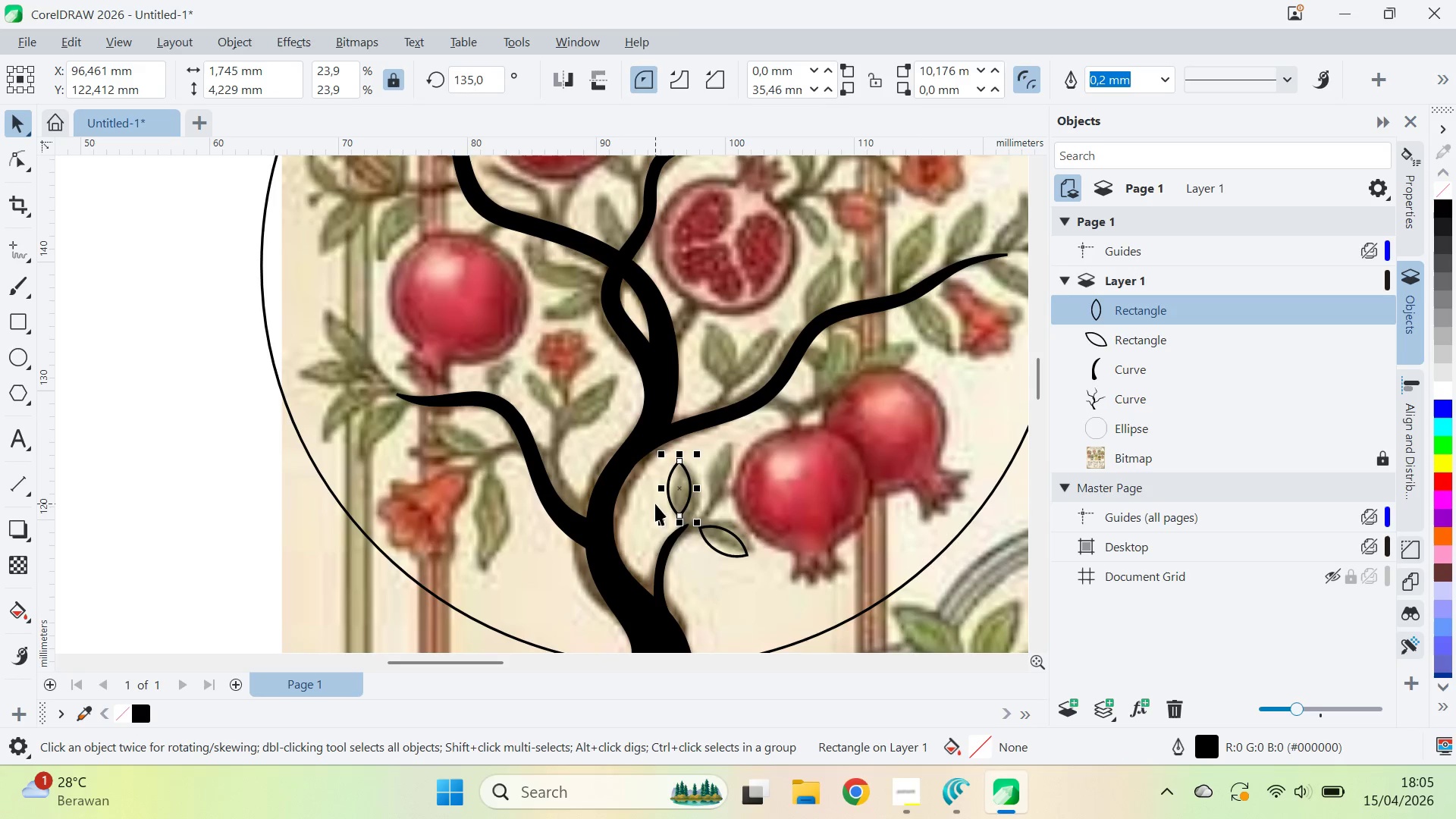 
key(Backspace)
 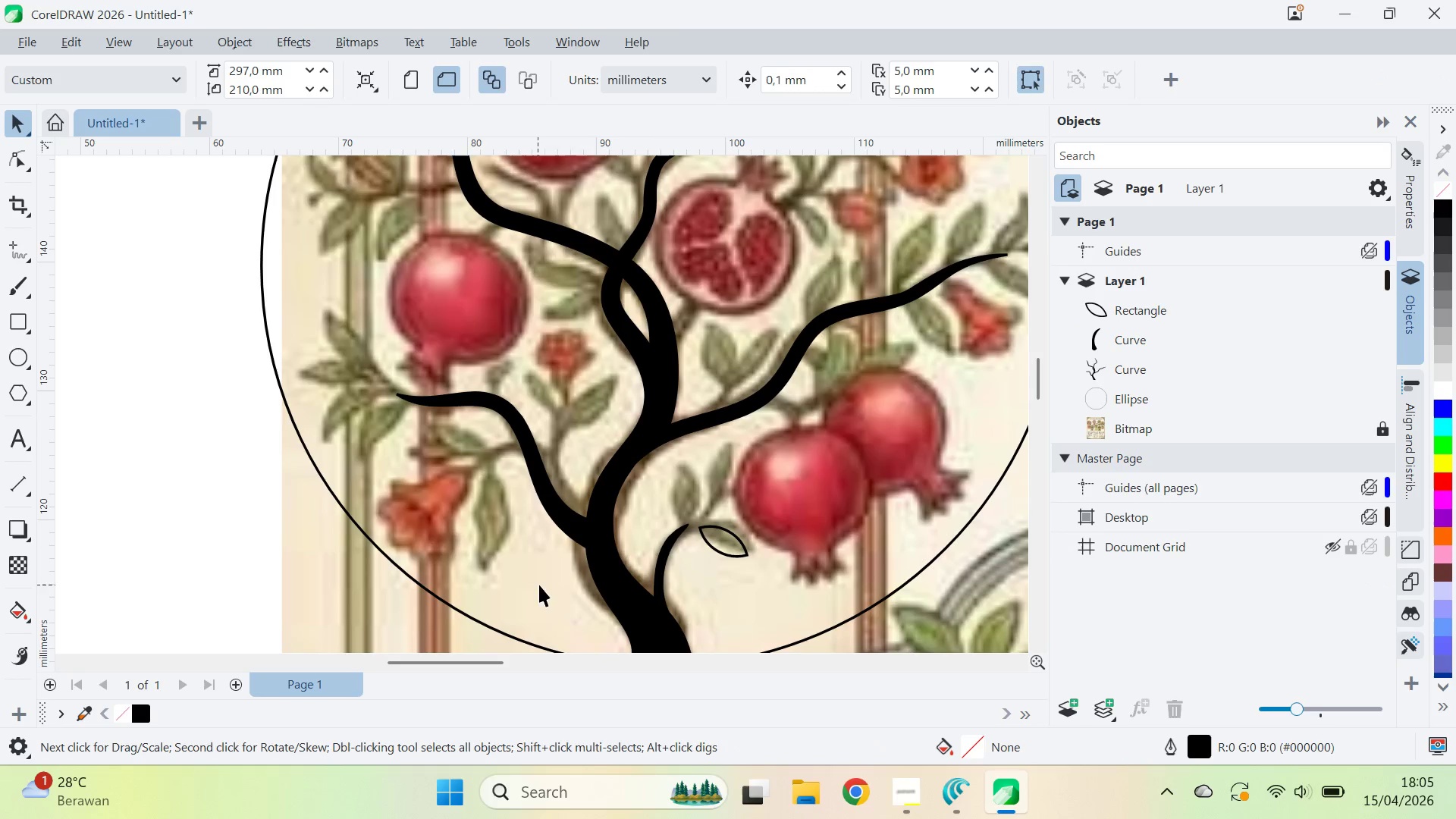 
key(Control+Z)
 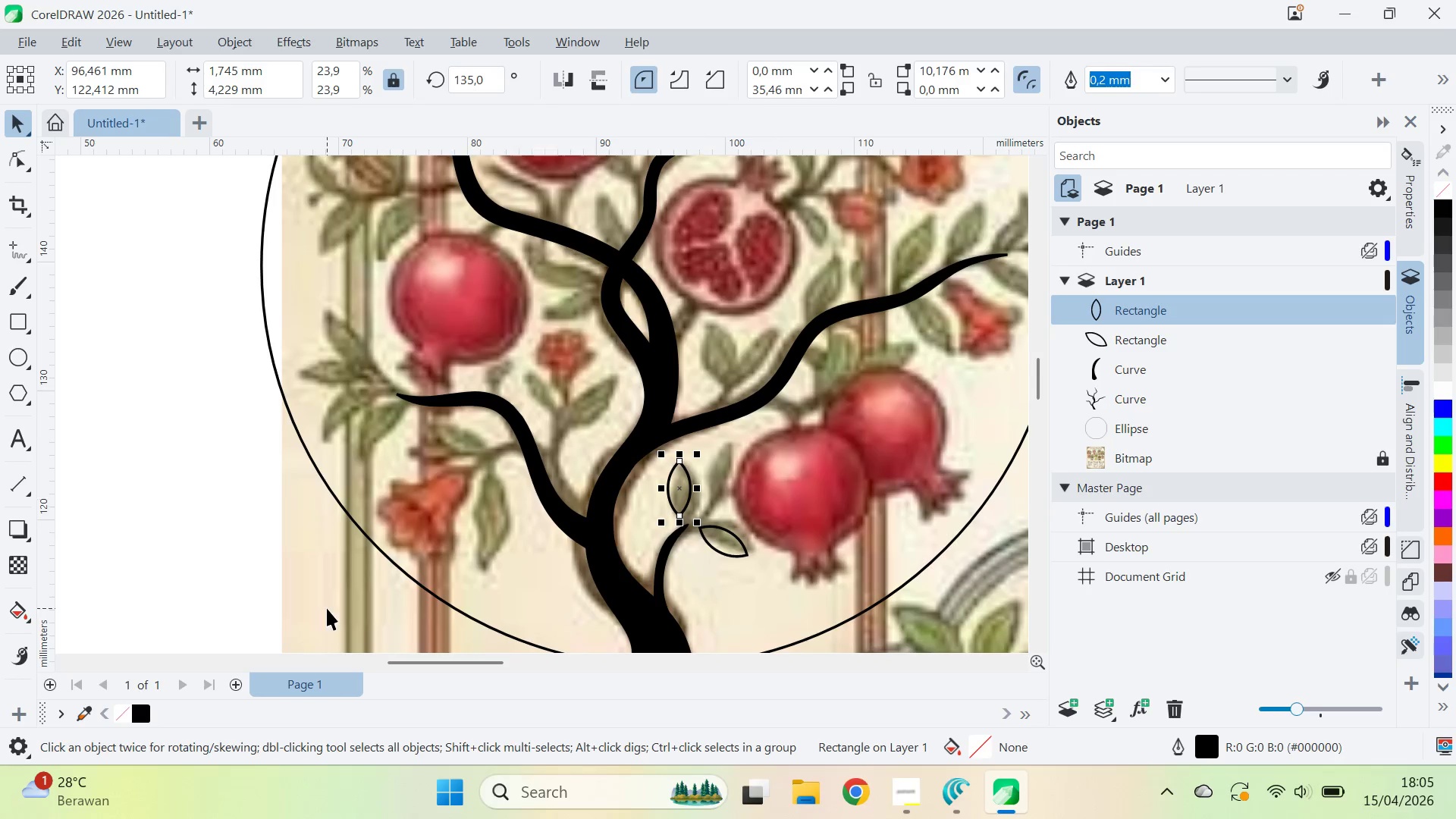 
hold_key(key=ArrowRight, duration=0.72)
 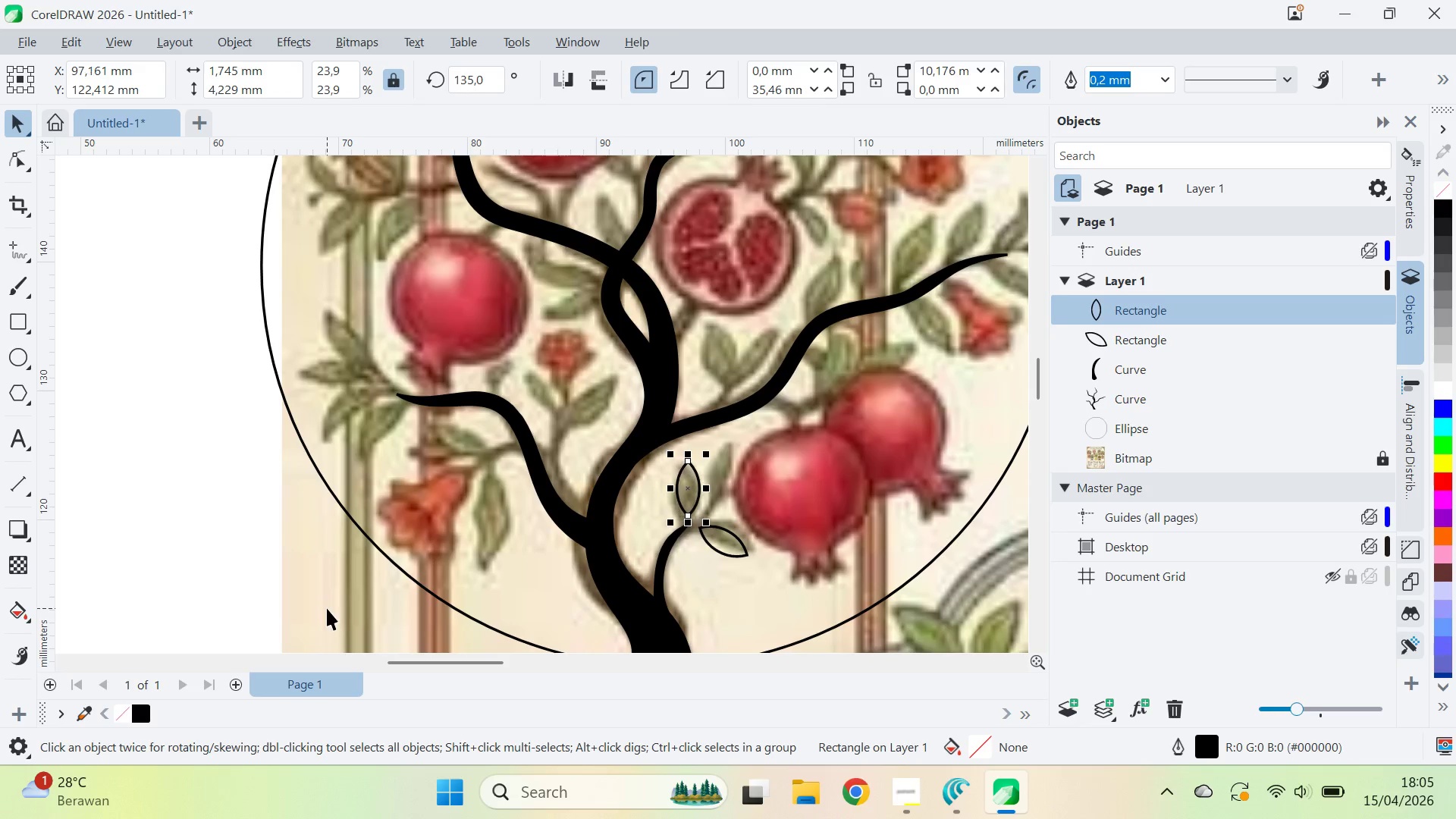 
key(ArrowDown)
 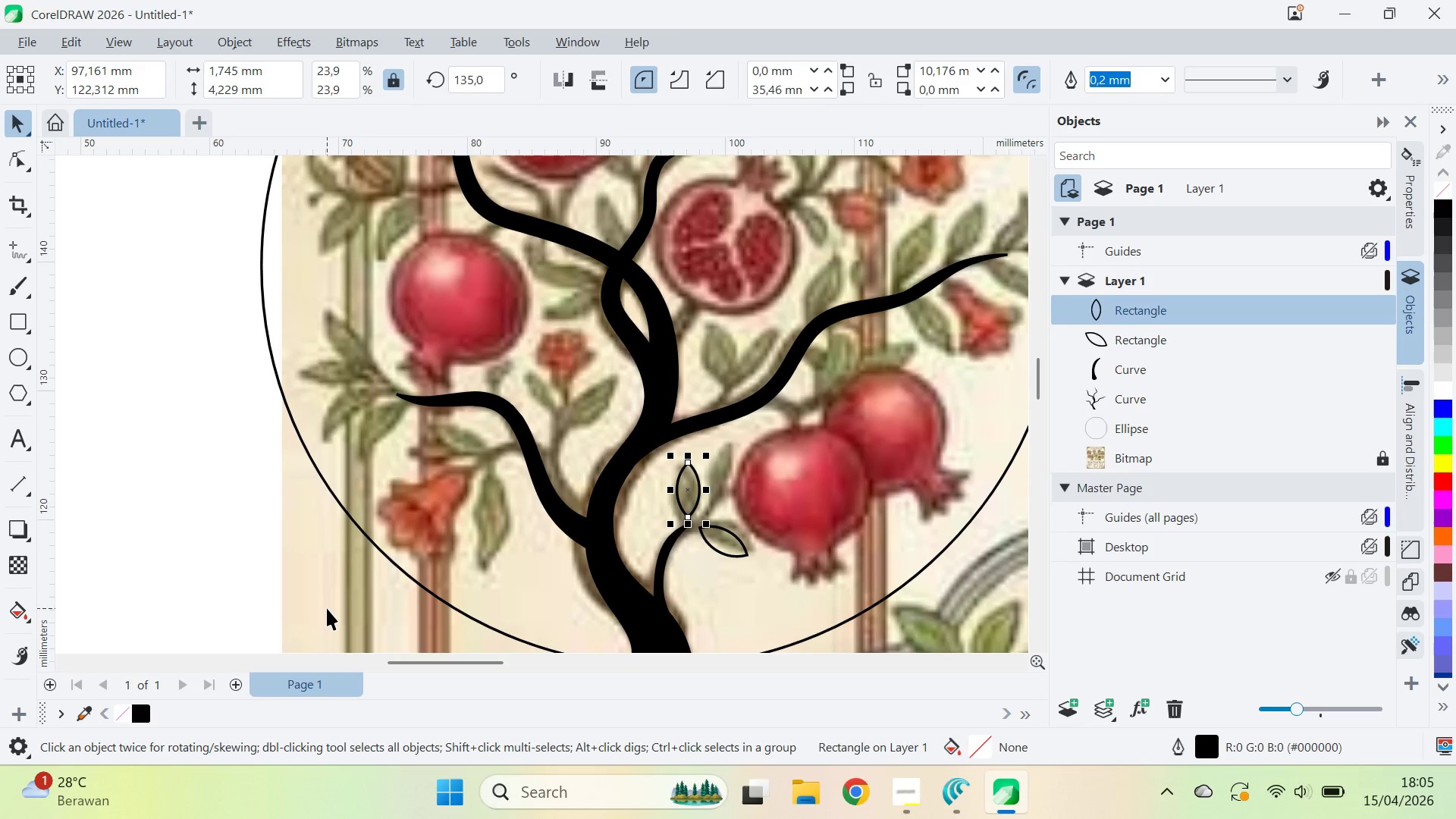 
key(ArrowDown)
 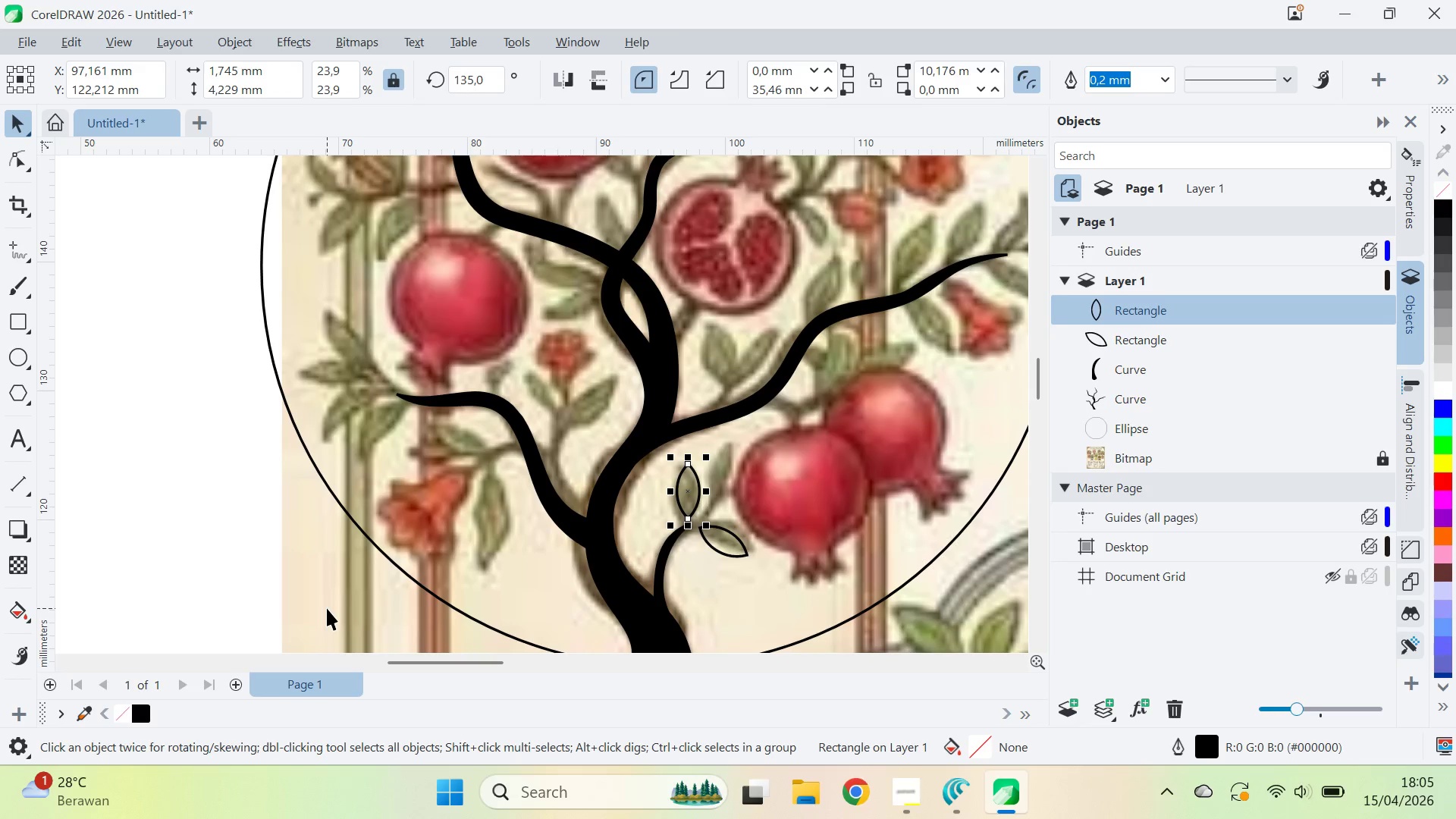 
key(ArrowUp)
 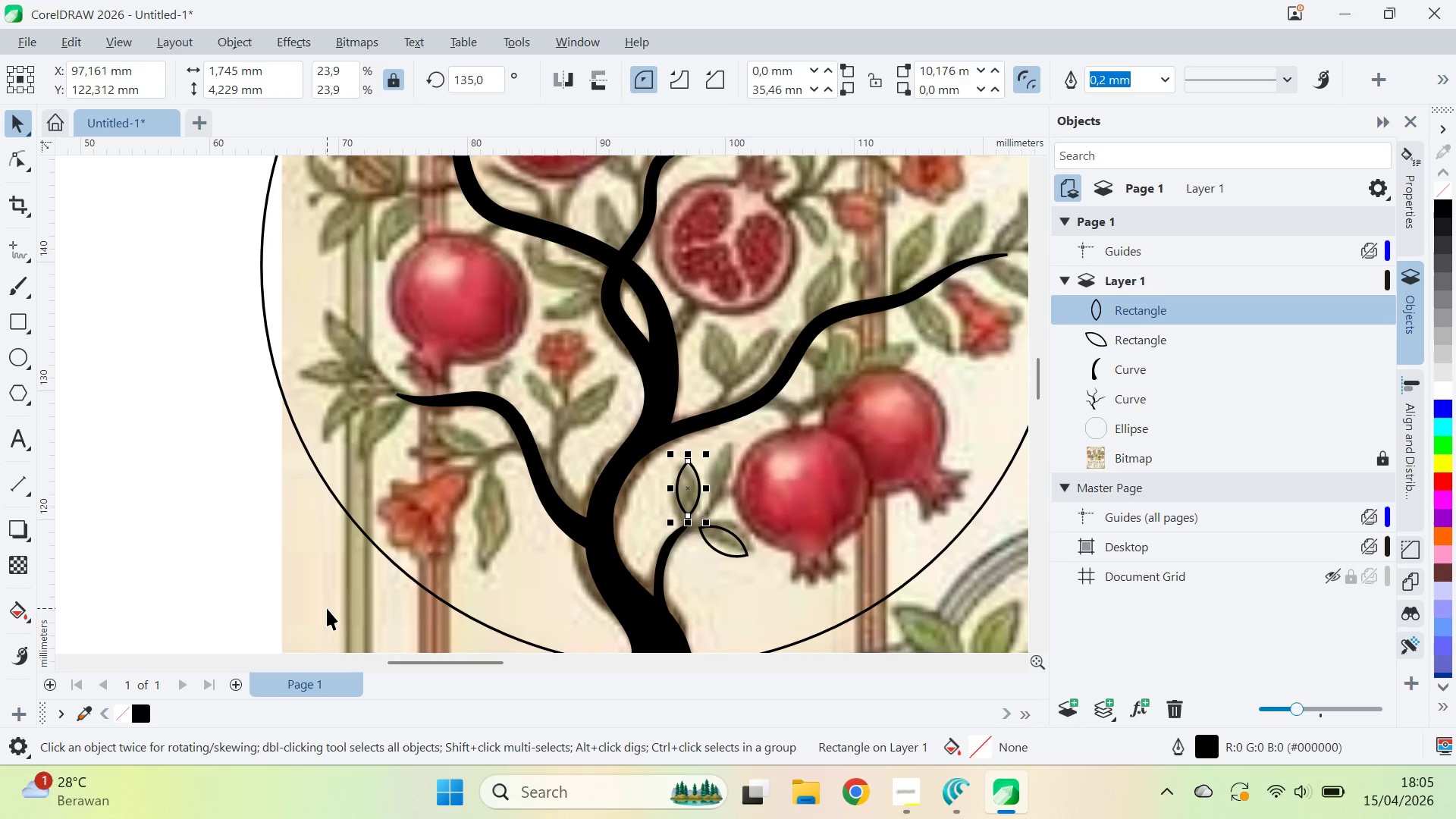 
key(ArrowUp)
 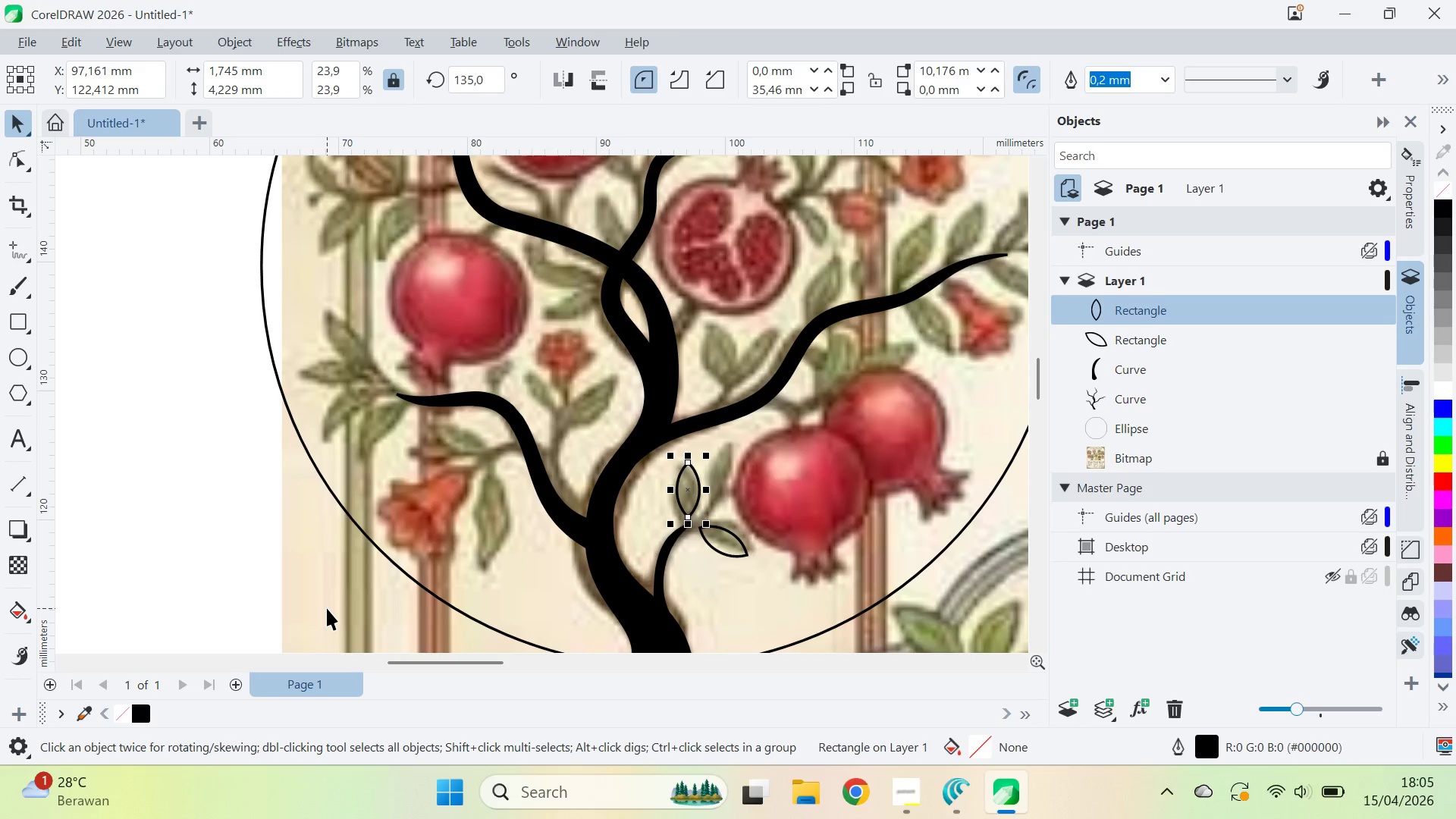 
key(ArrowDown)
 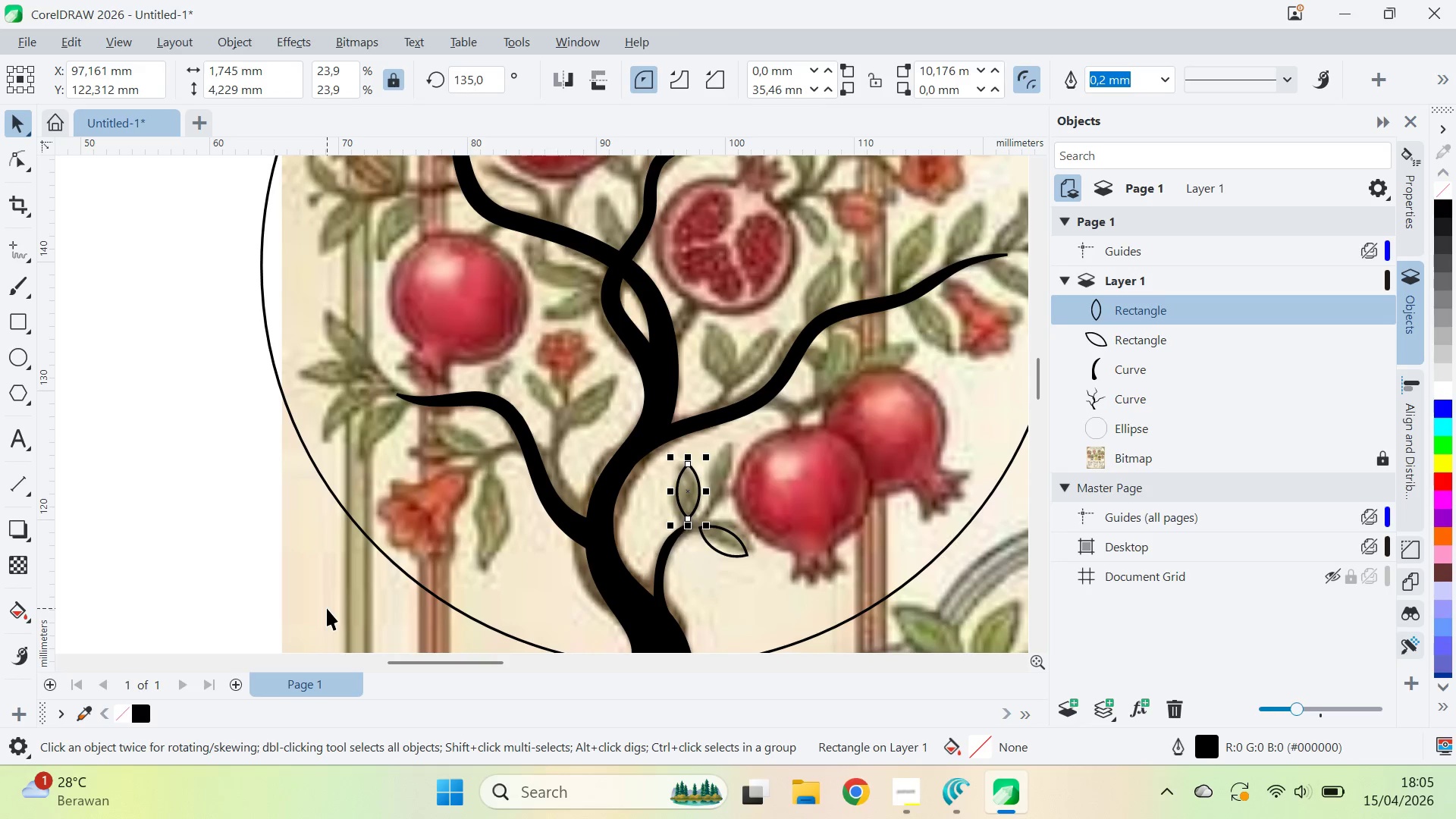 
key(ArrowDown)
 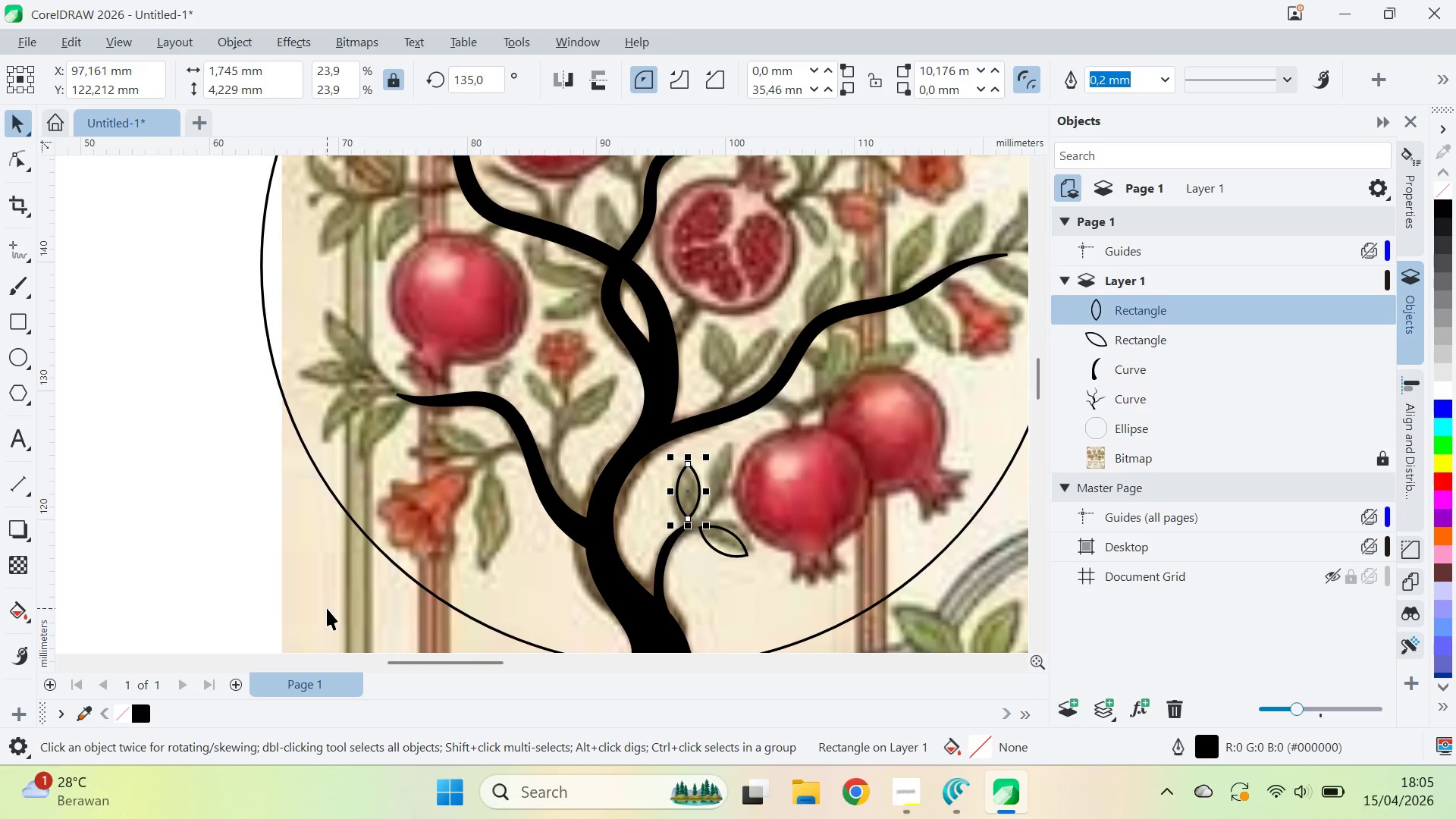 
key(ArrowLeft)
 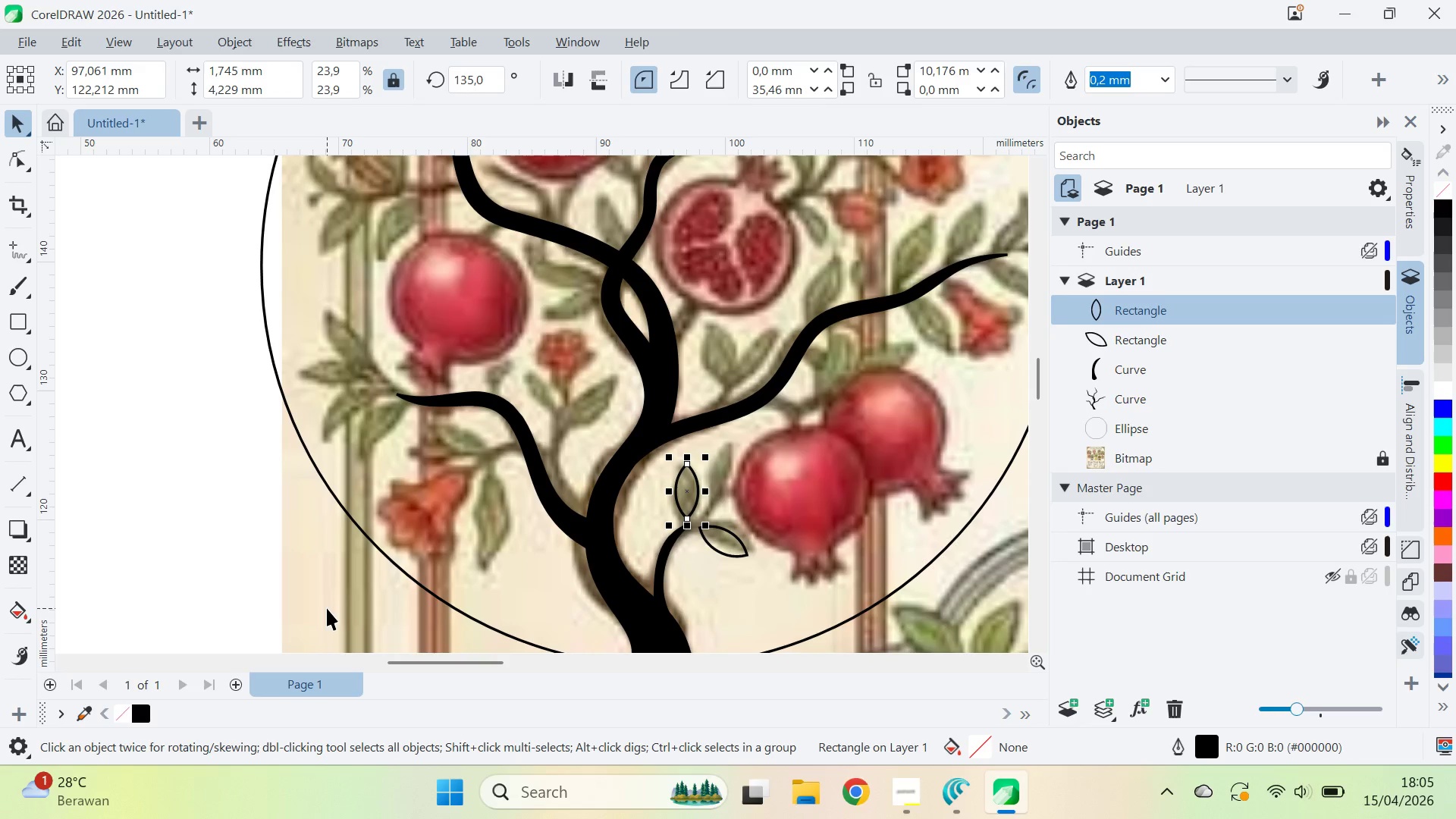 
key(ArrowUp)
 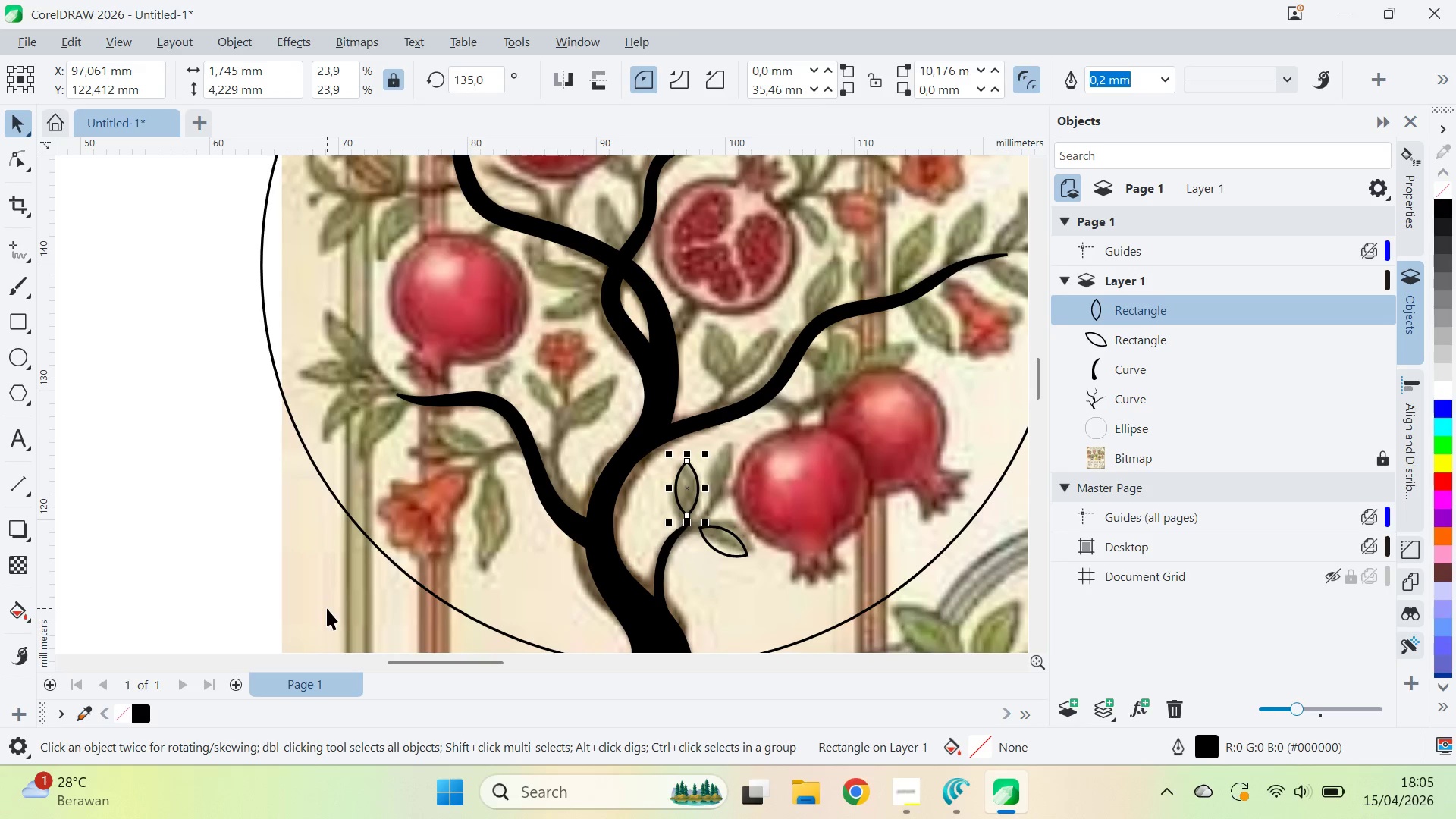 
key(ArrowUp)
 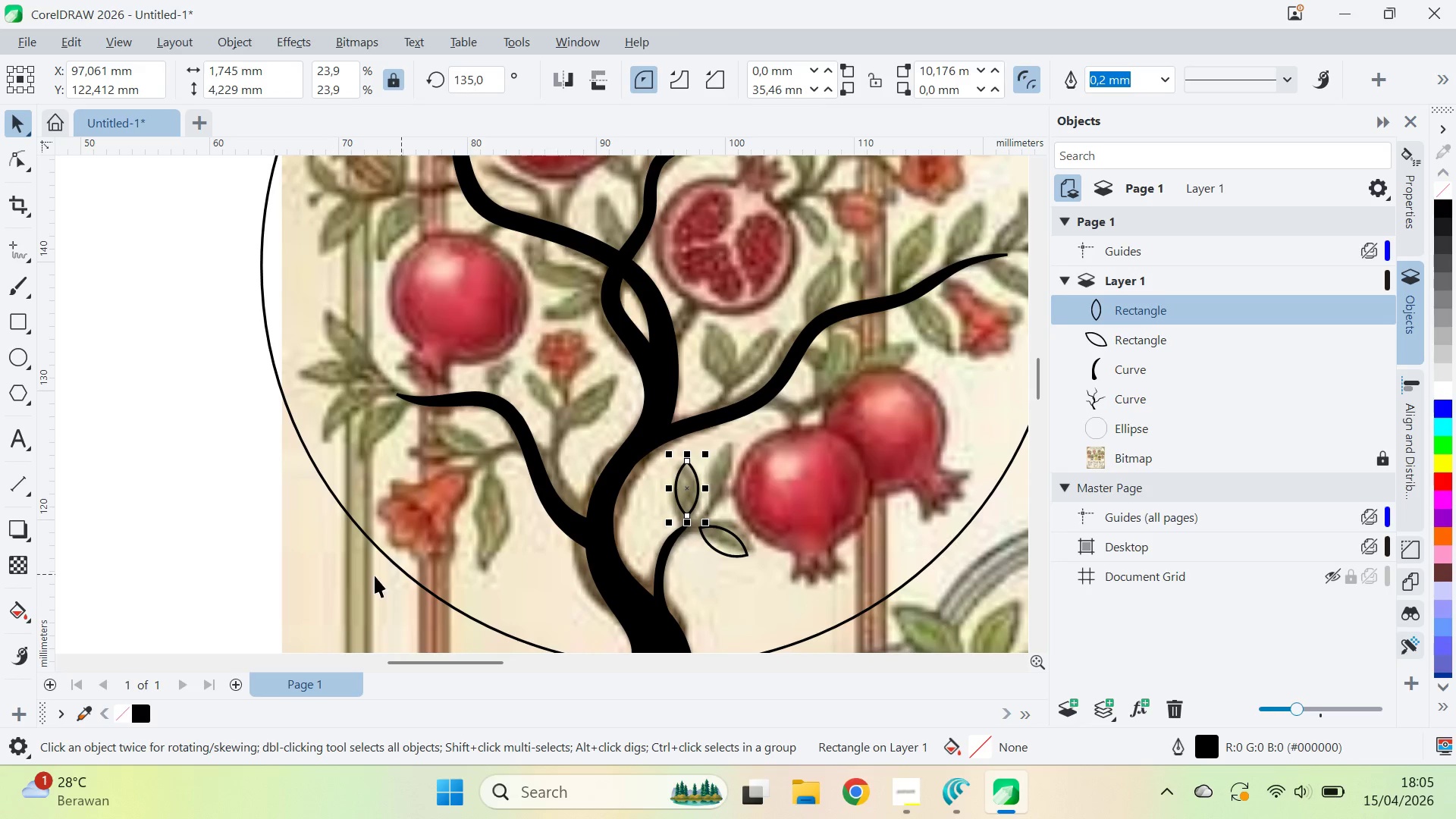 
left_click([249, 602])
 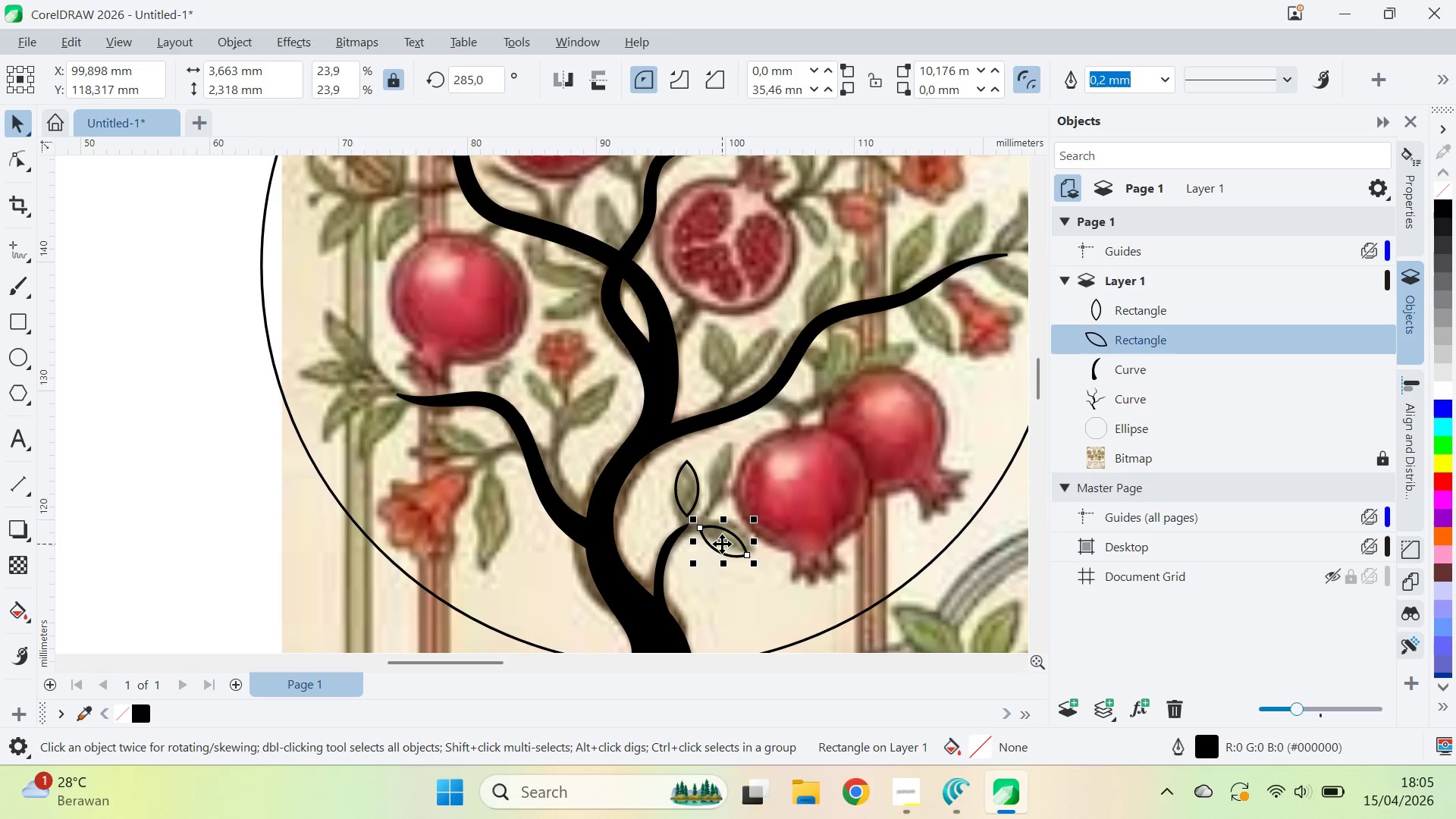 
hold_key(key=ShiftLeft, duration=0.31)
 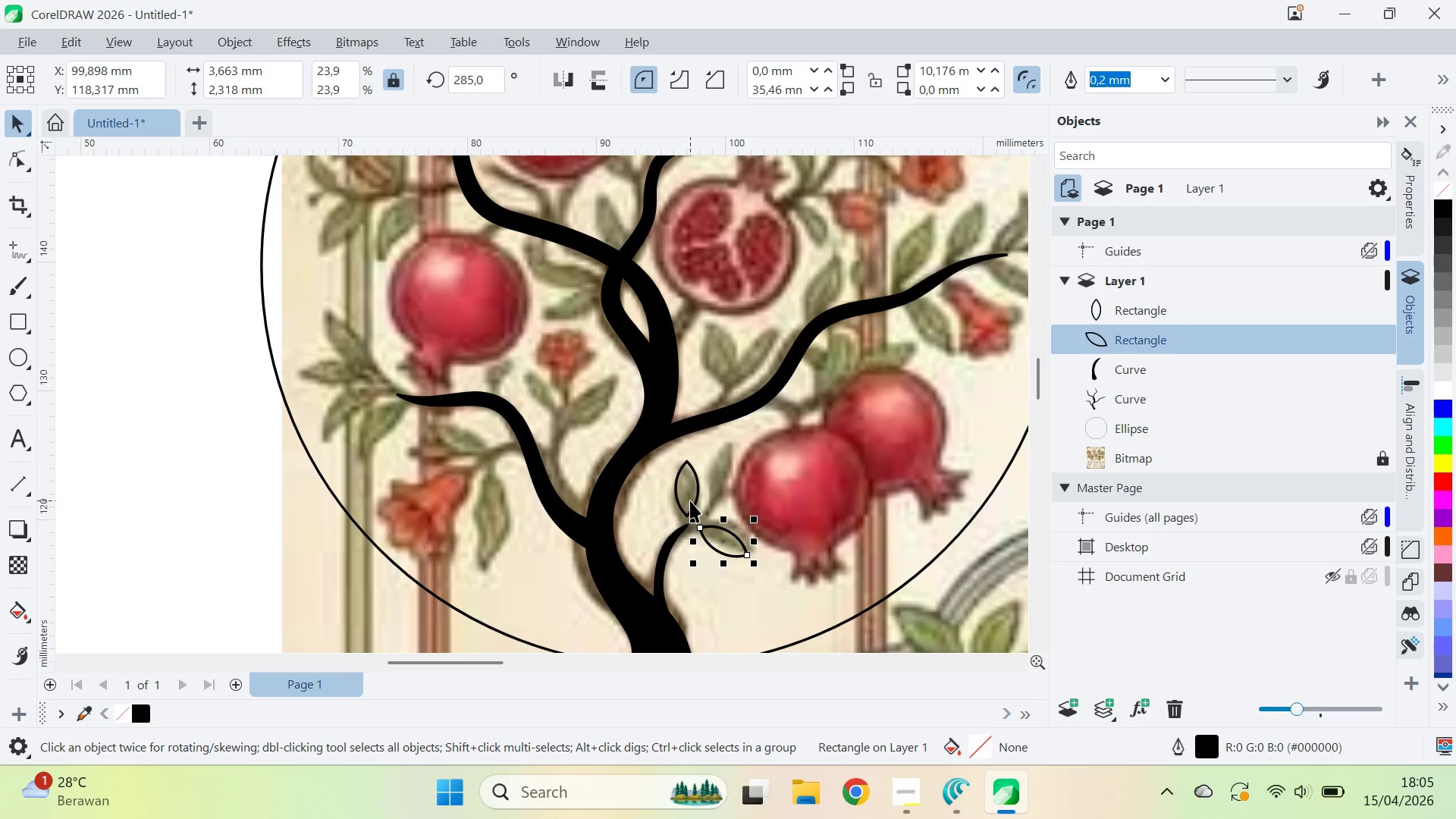 
key(ArrowLeft)
 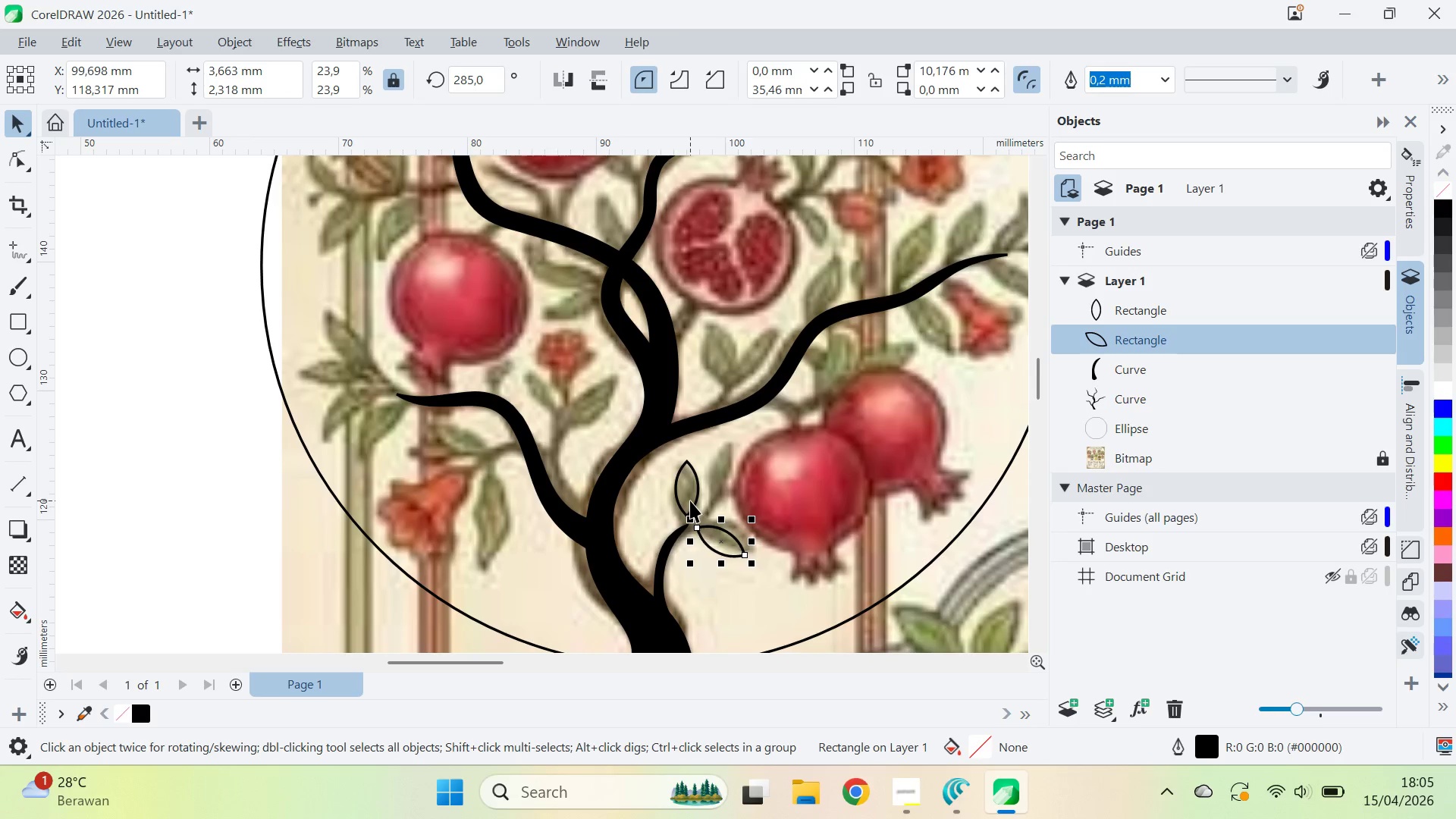 
key(ArrowLeft)
 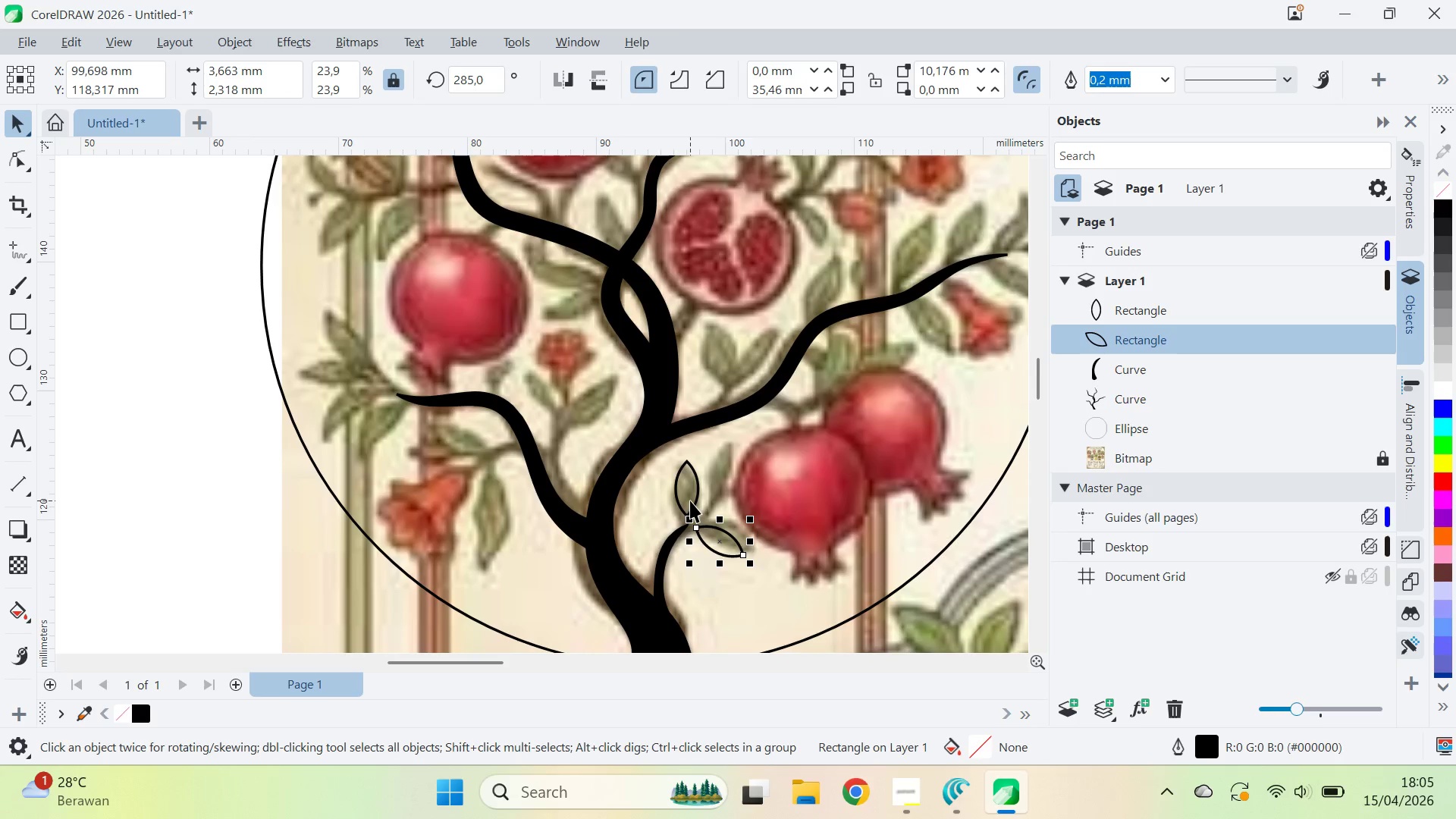 
key(ArrowLeft)
 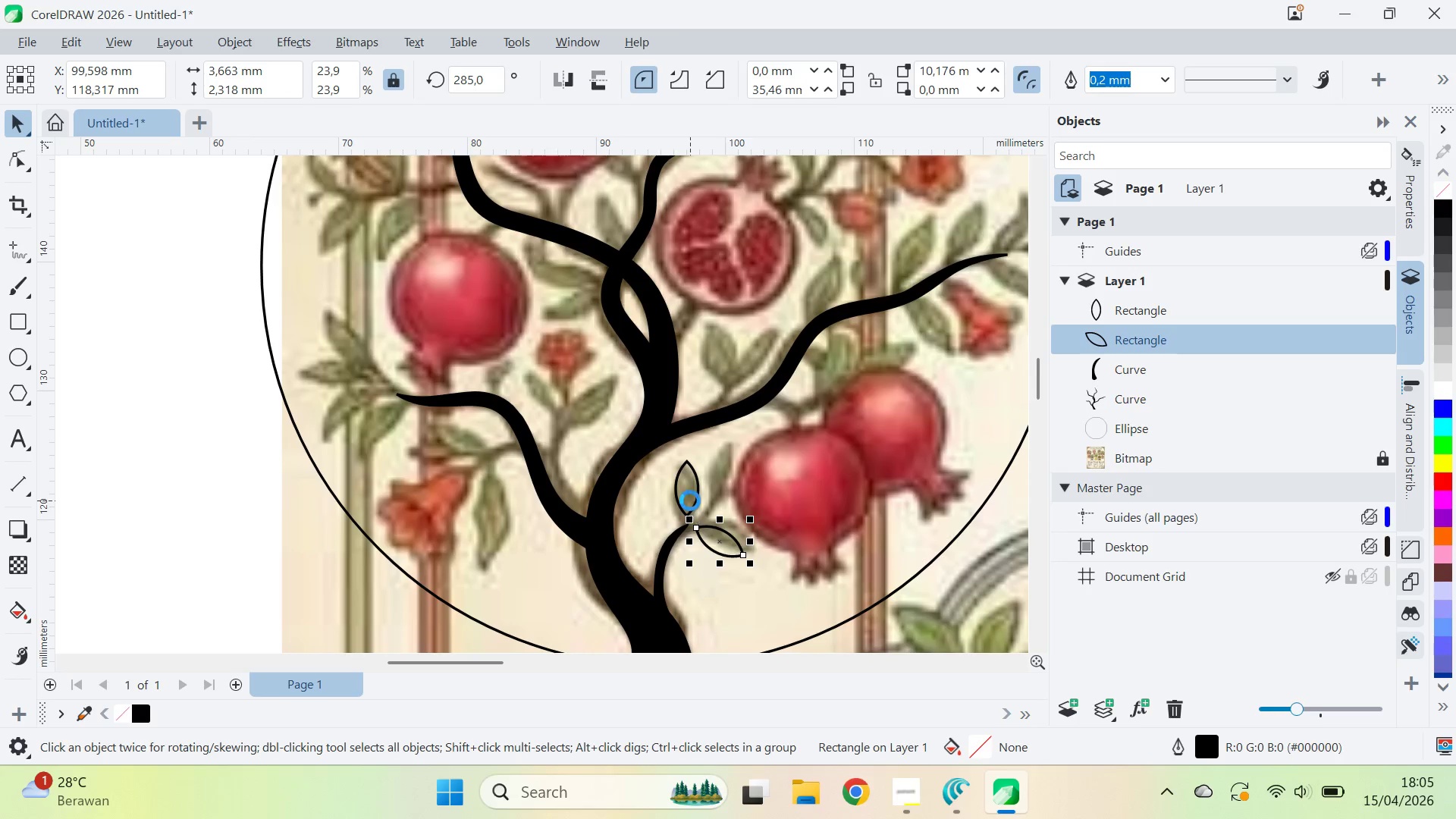 
key(ArrowRight)
 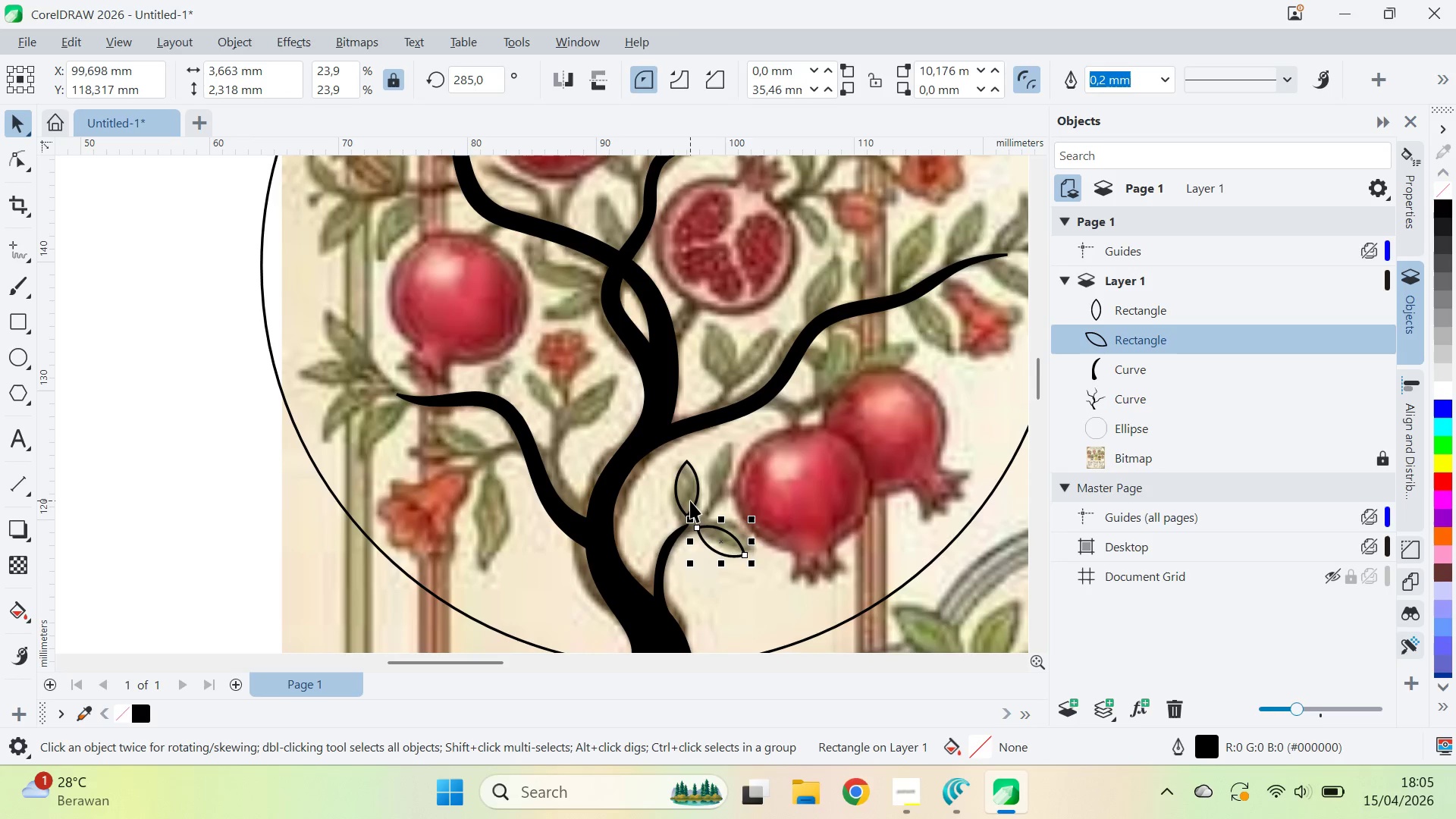 
key(ArrowLeft)
 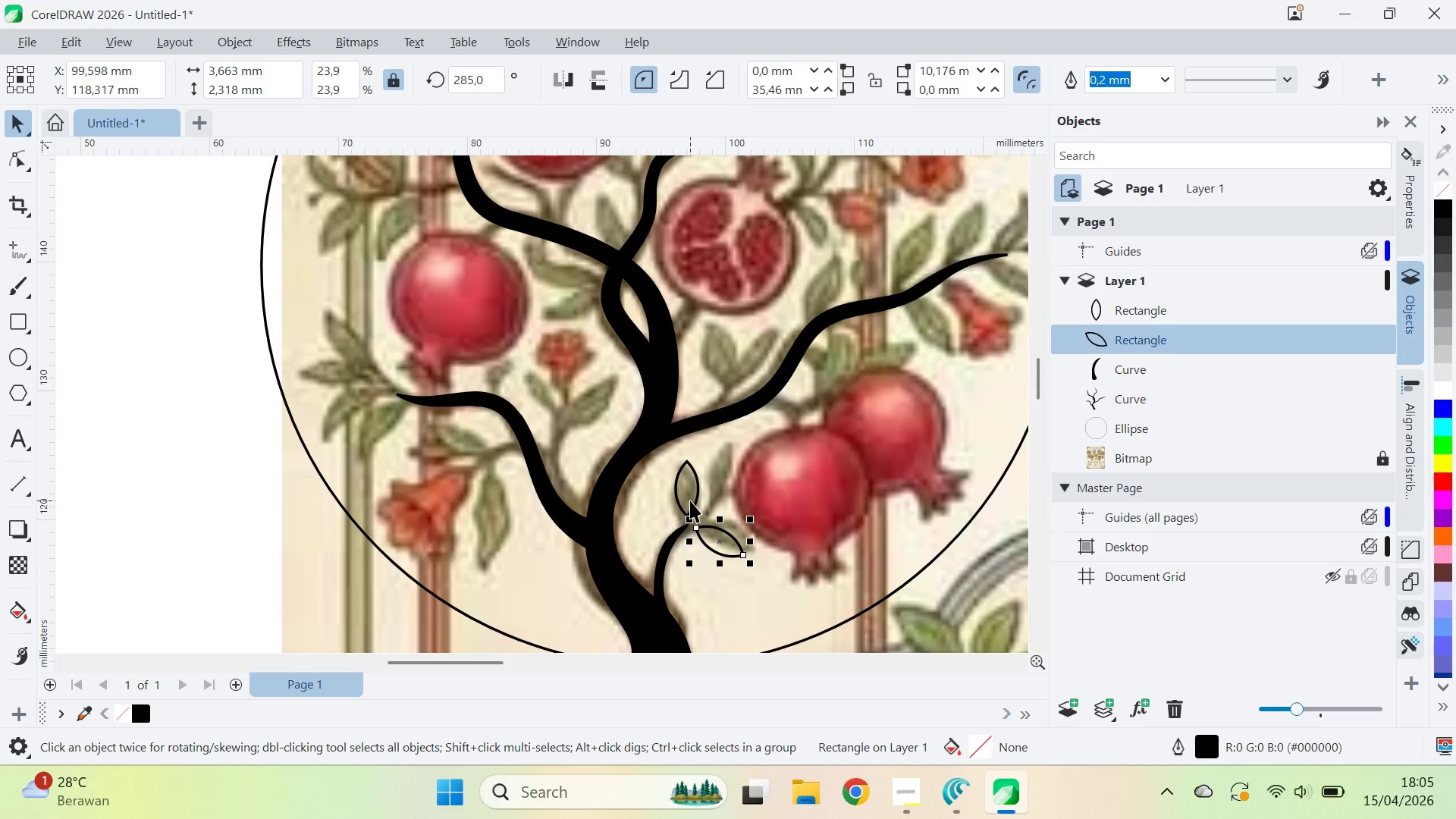 
key(ArrowDown)
 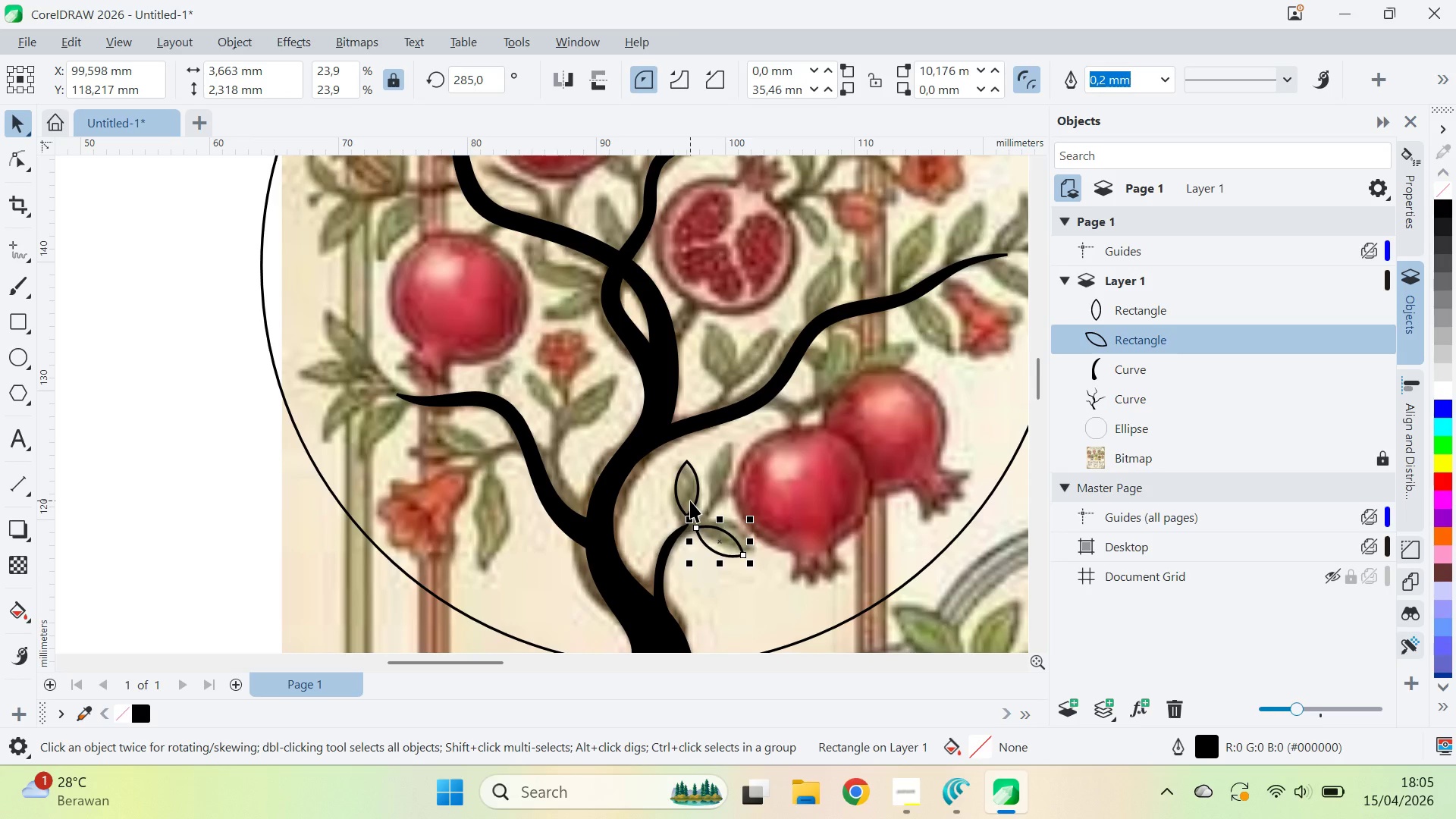 
key(ArrowUp)
 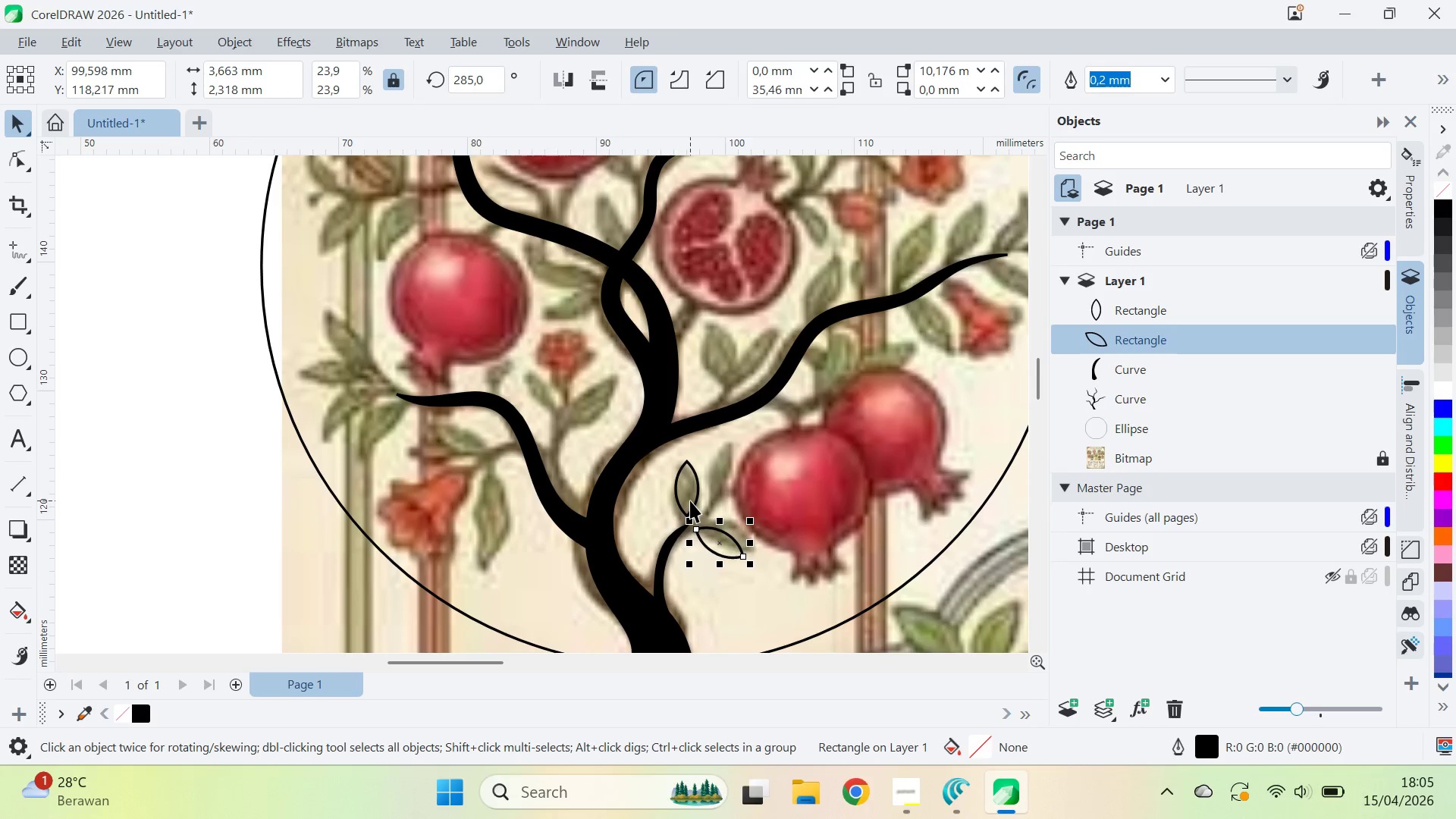 
key(ArrowDown)
 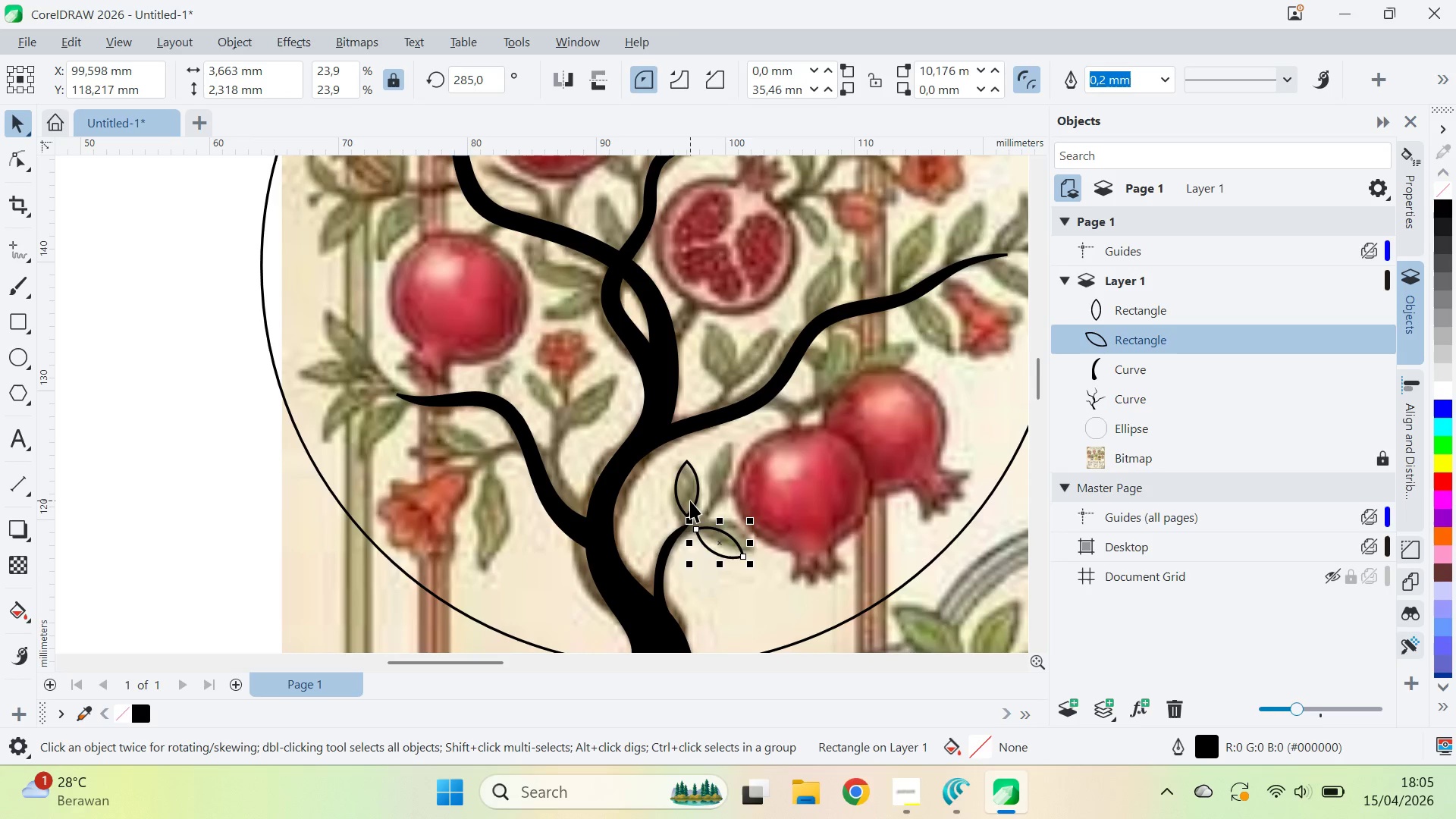 
key(ArrowUp)
 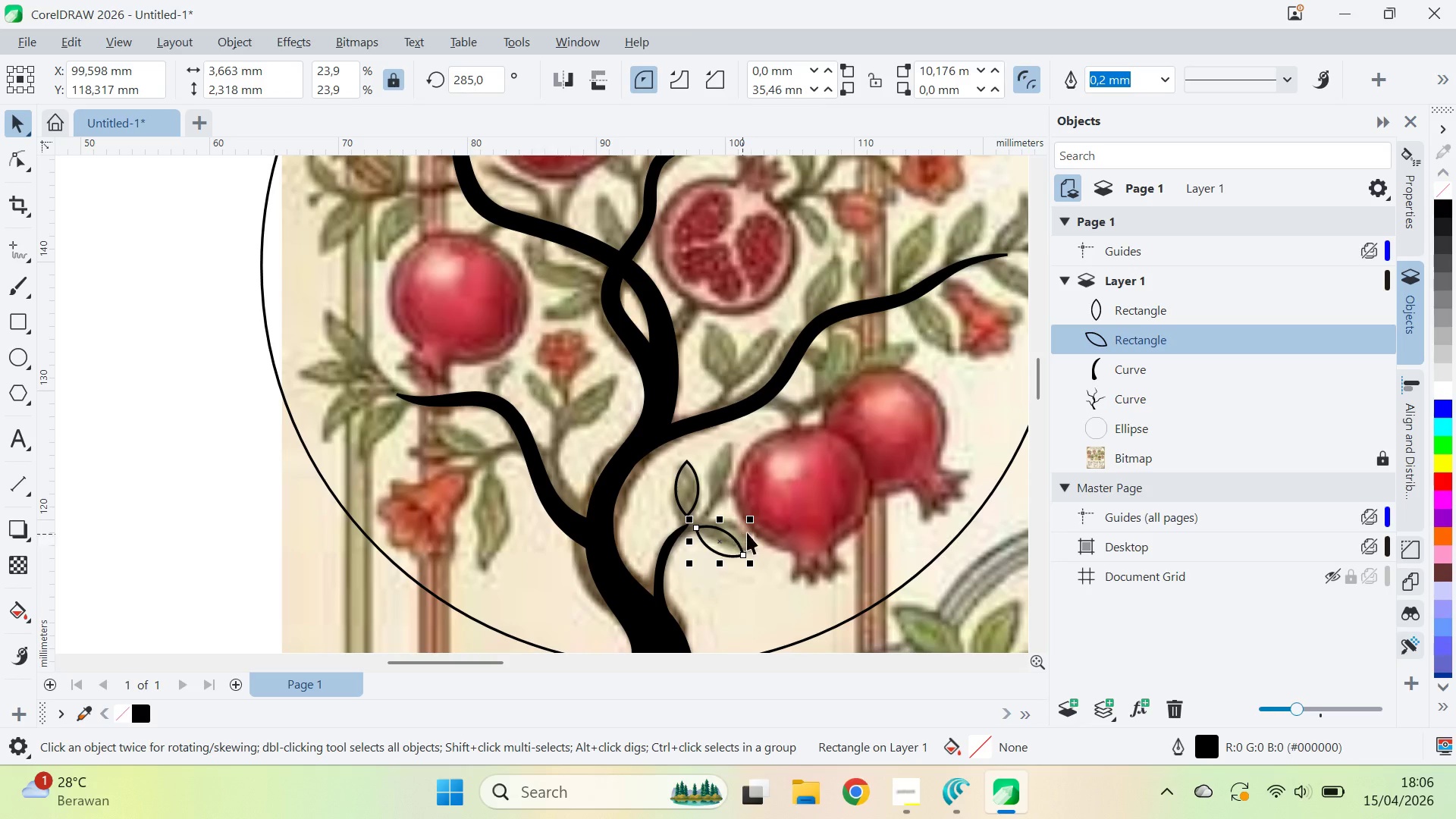 
left_click([730, 541])
 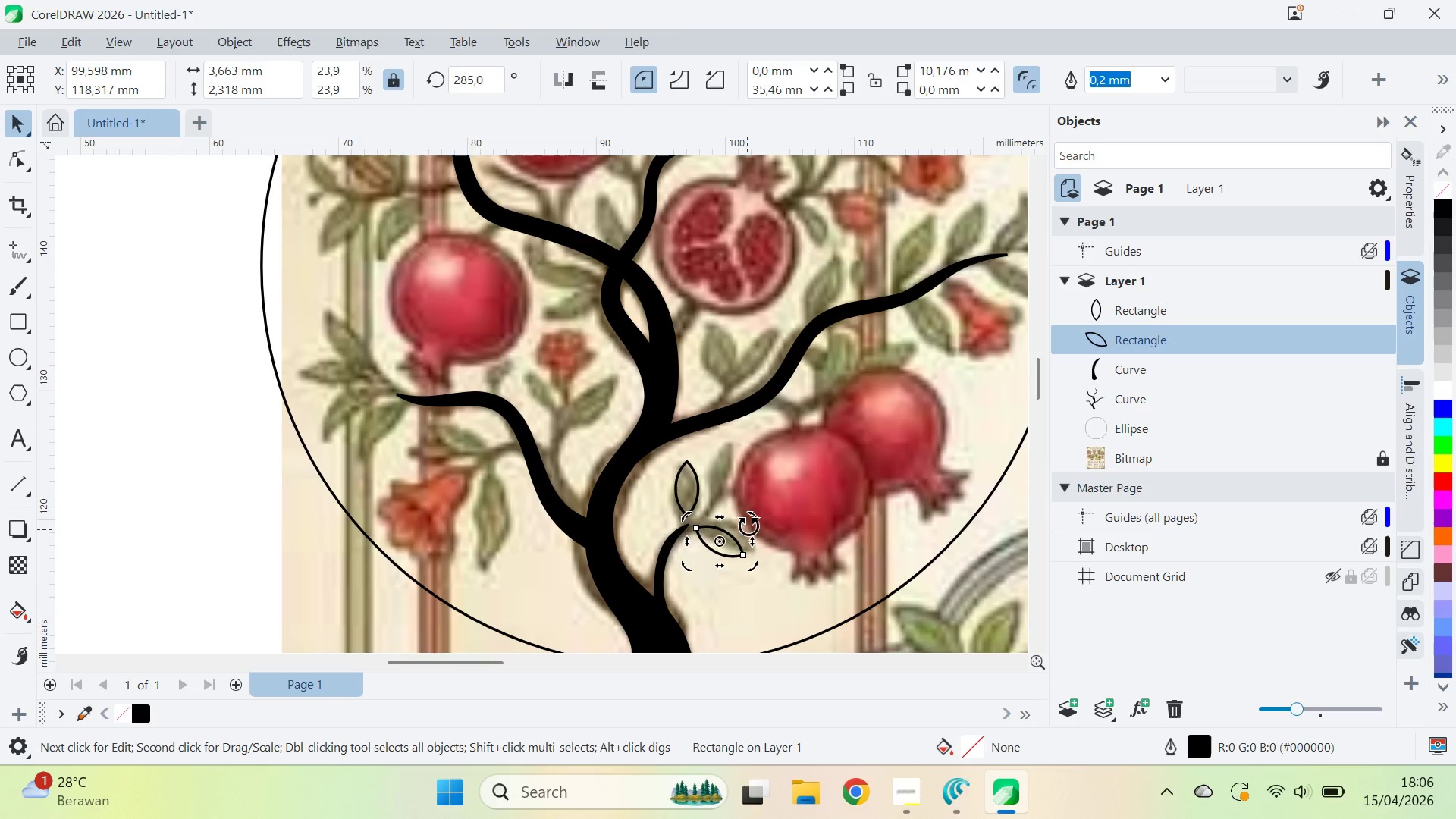 
hold_key(key=ControlLeft, duration=1.51)
left_click_drag(start_coordinate=[755, 511], to_coordinate=[701, 482])
 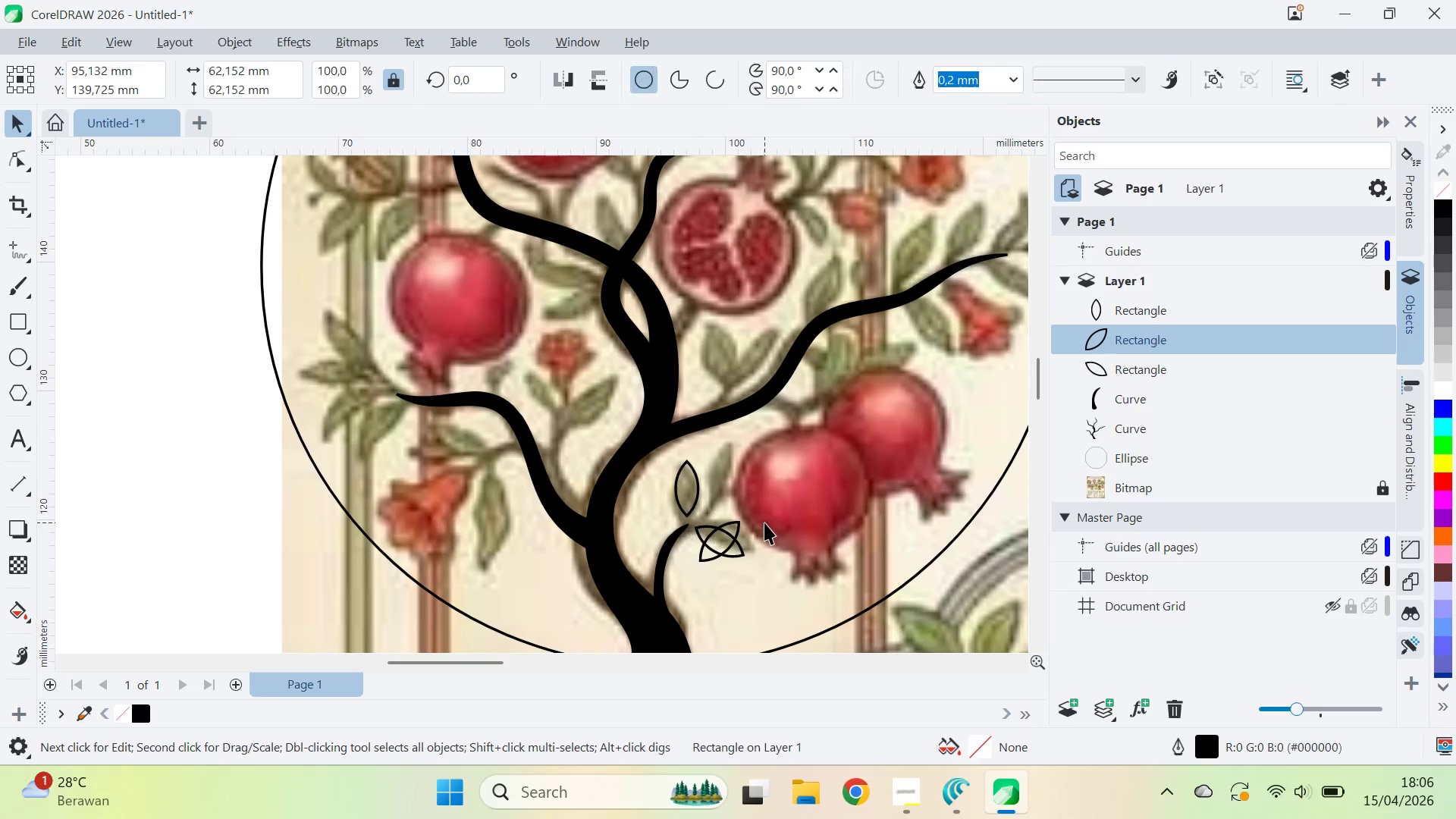 
left_click([701, 482])
 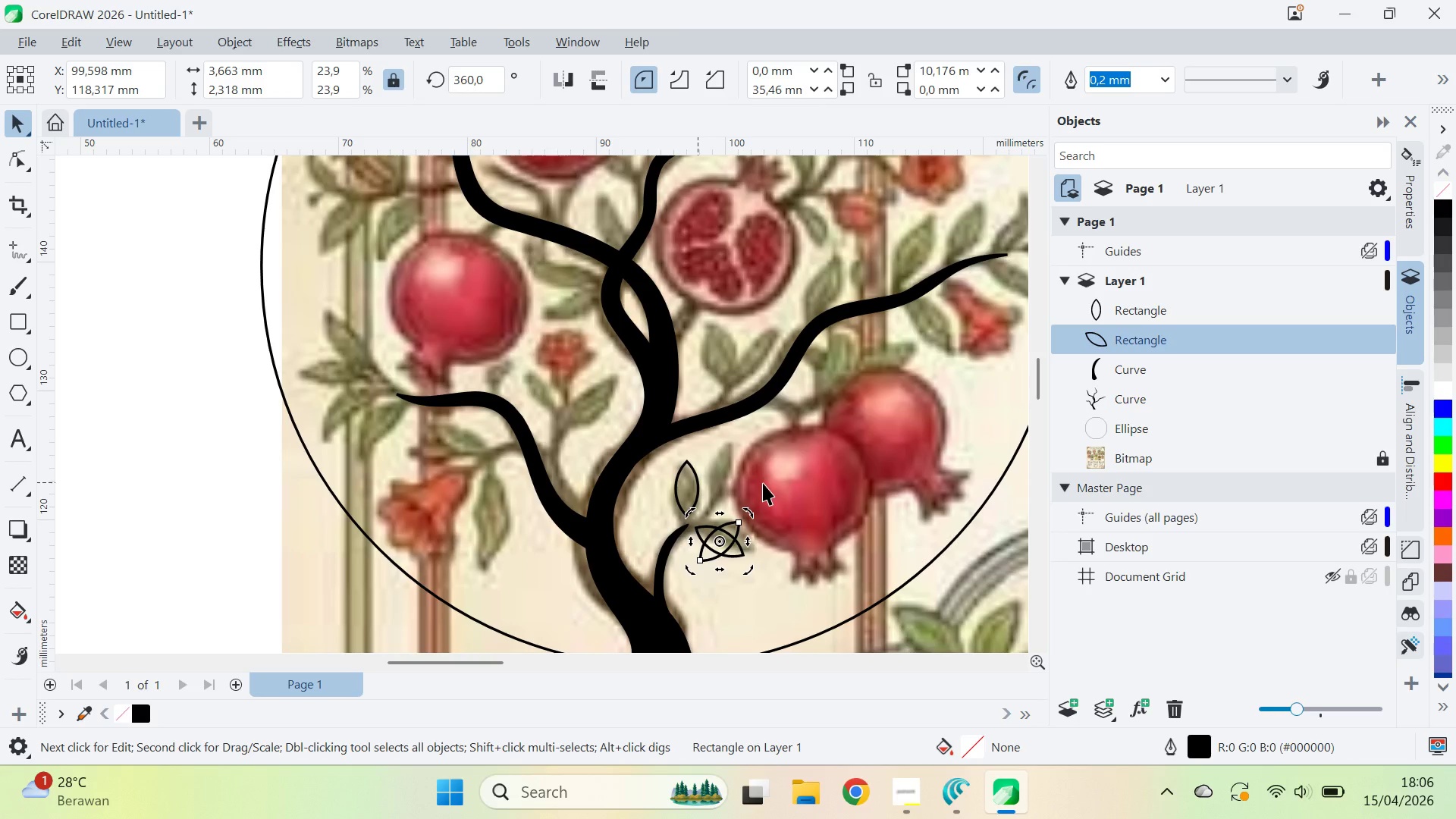 
key(Control+ControlLeft)
 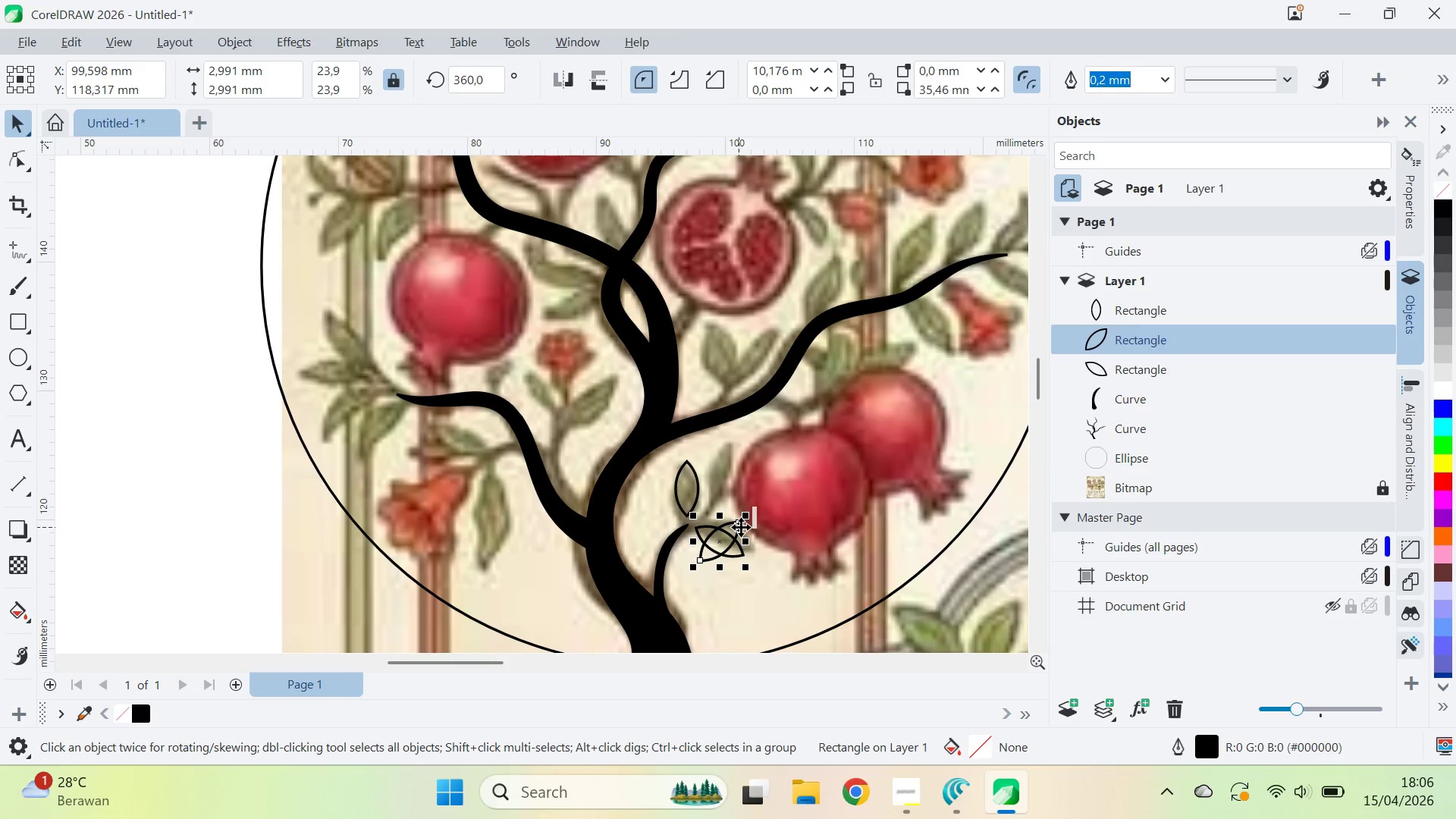 
left_click_drag(start_coordinate=[738, 526], to_coordinate=[742, 479])
 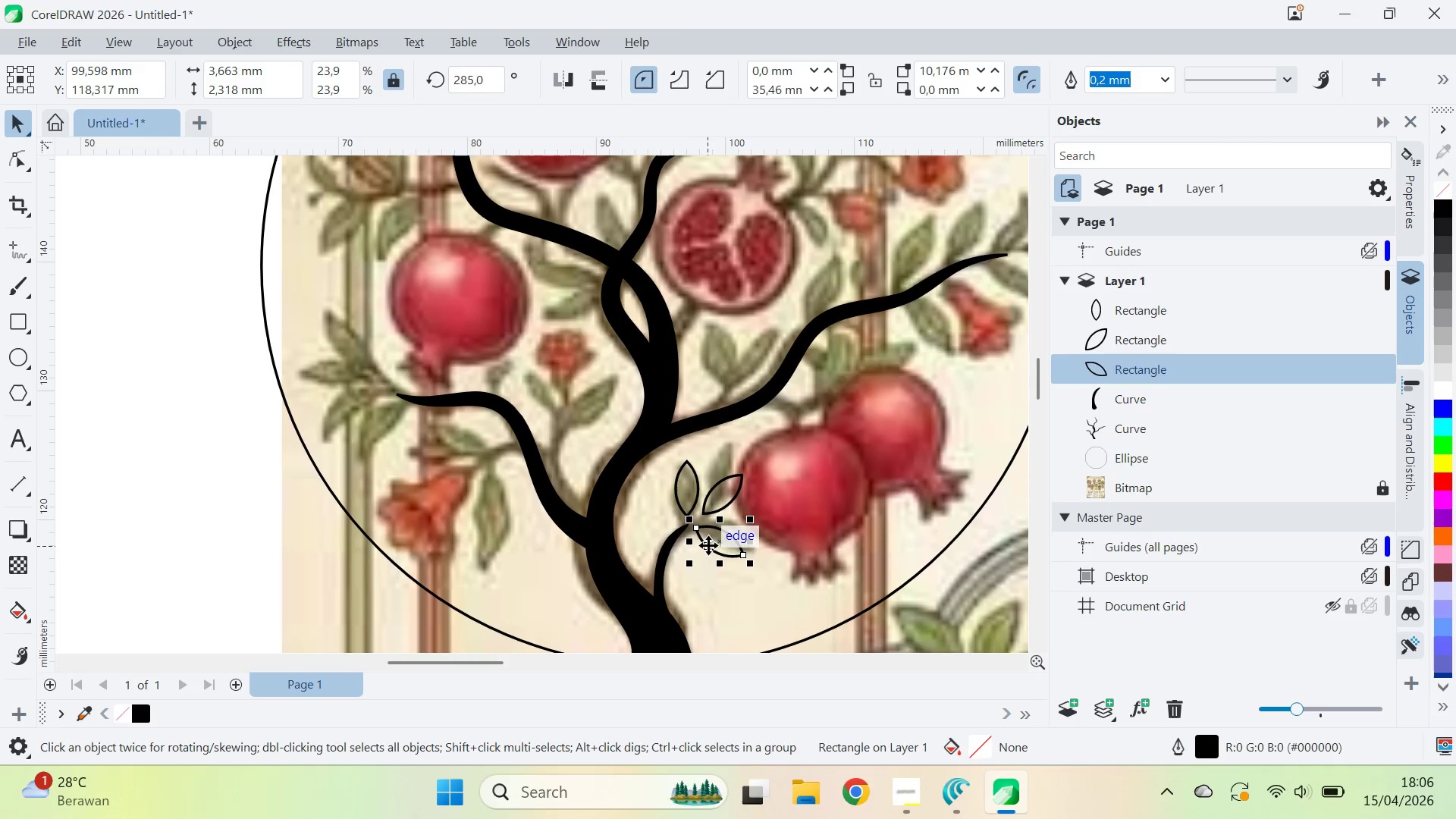 
left_click([669, 544])
 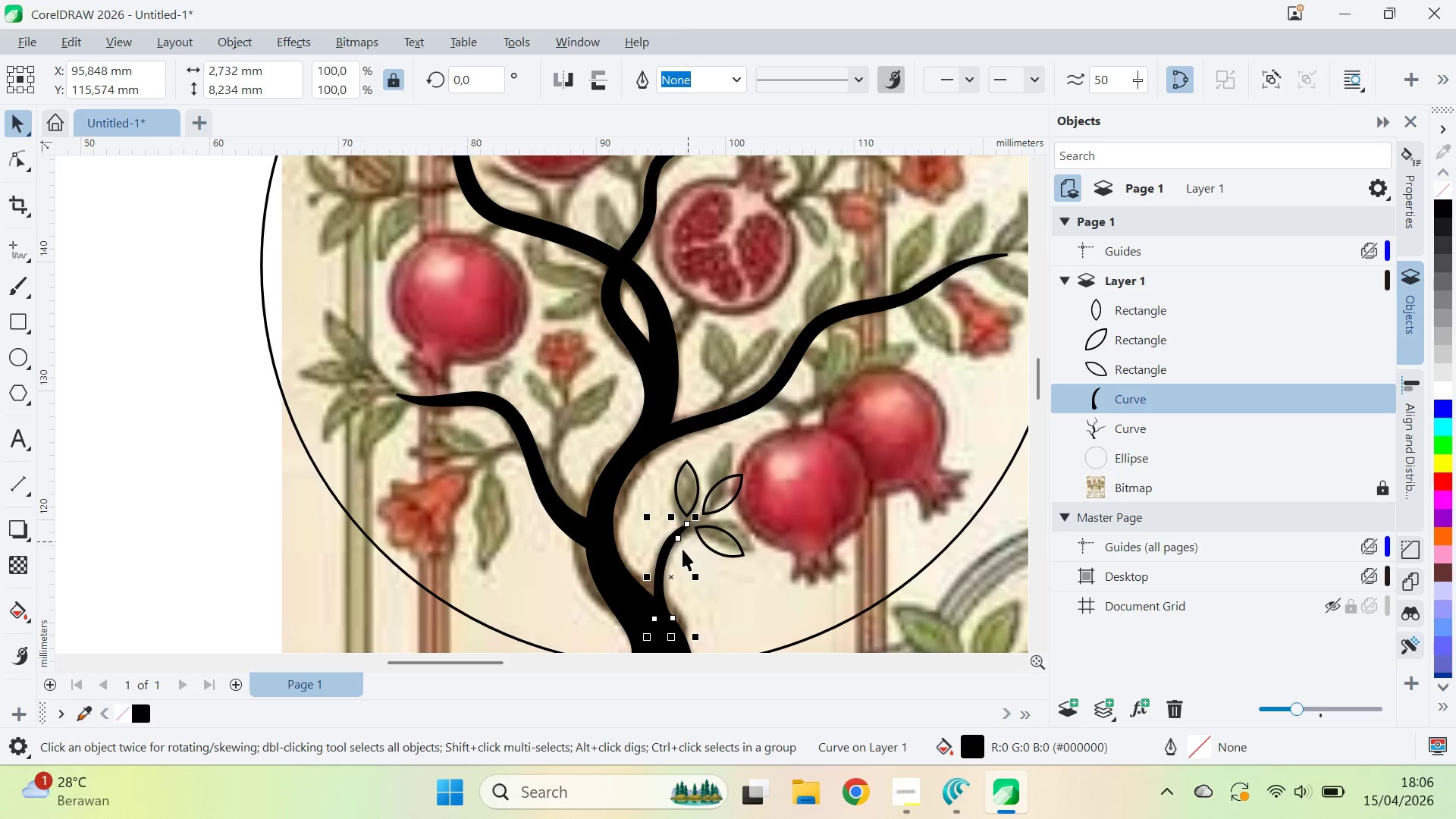 
type(qv)
 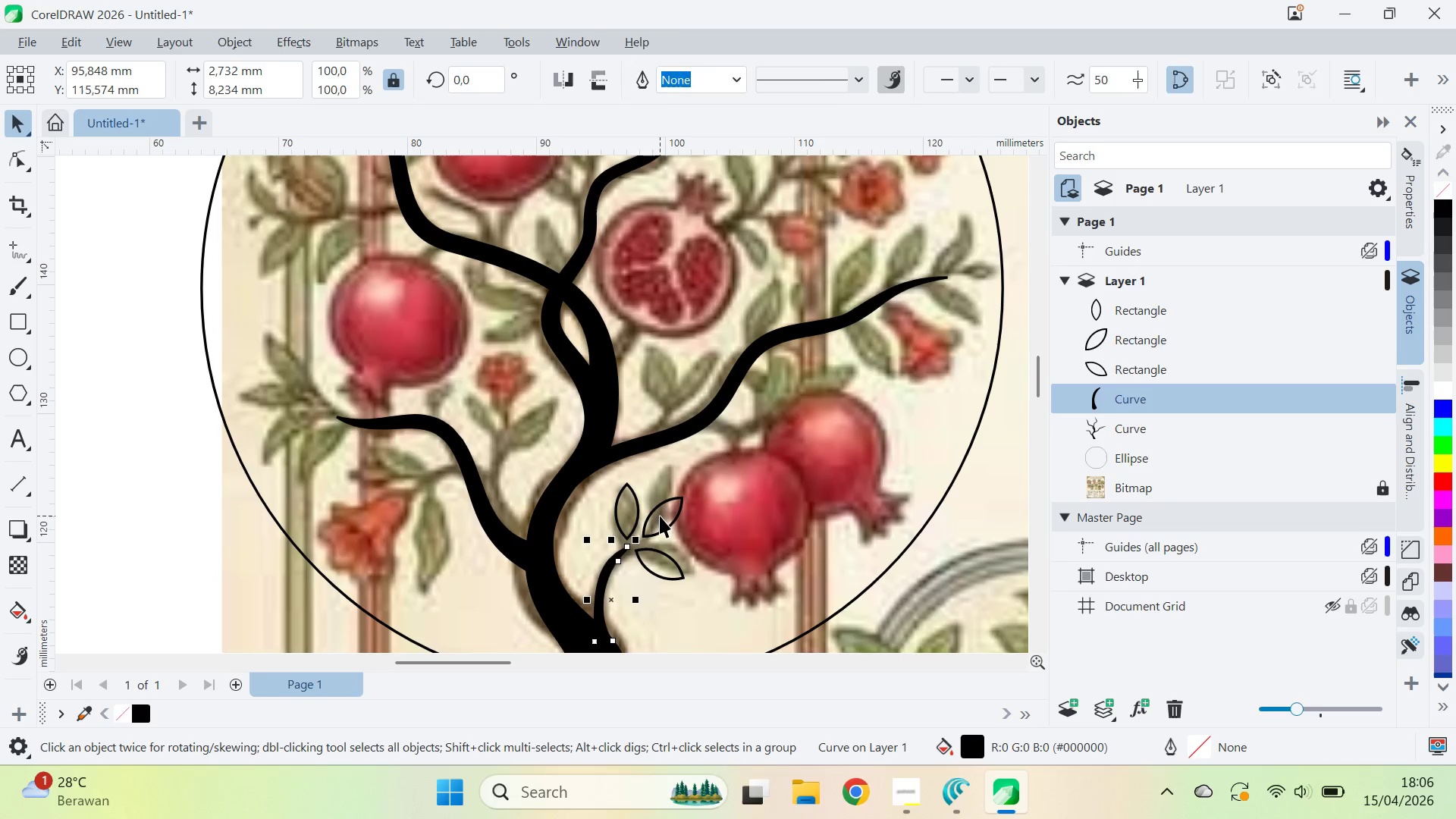 
left_click_drag(start_coordinate=[749, 512], to_coordinate=[689, 535])
 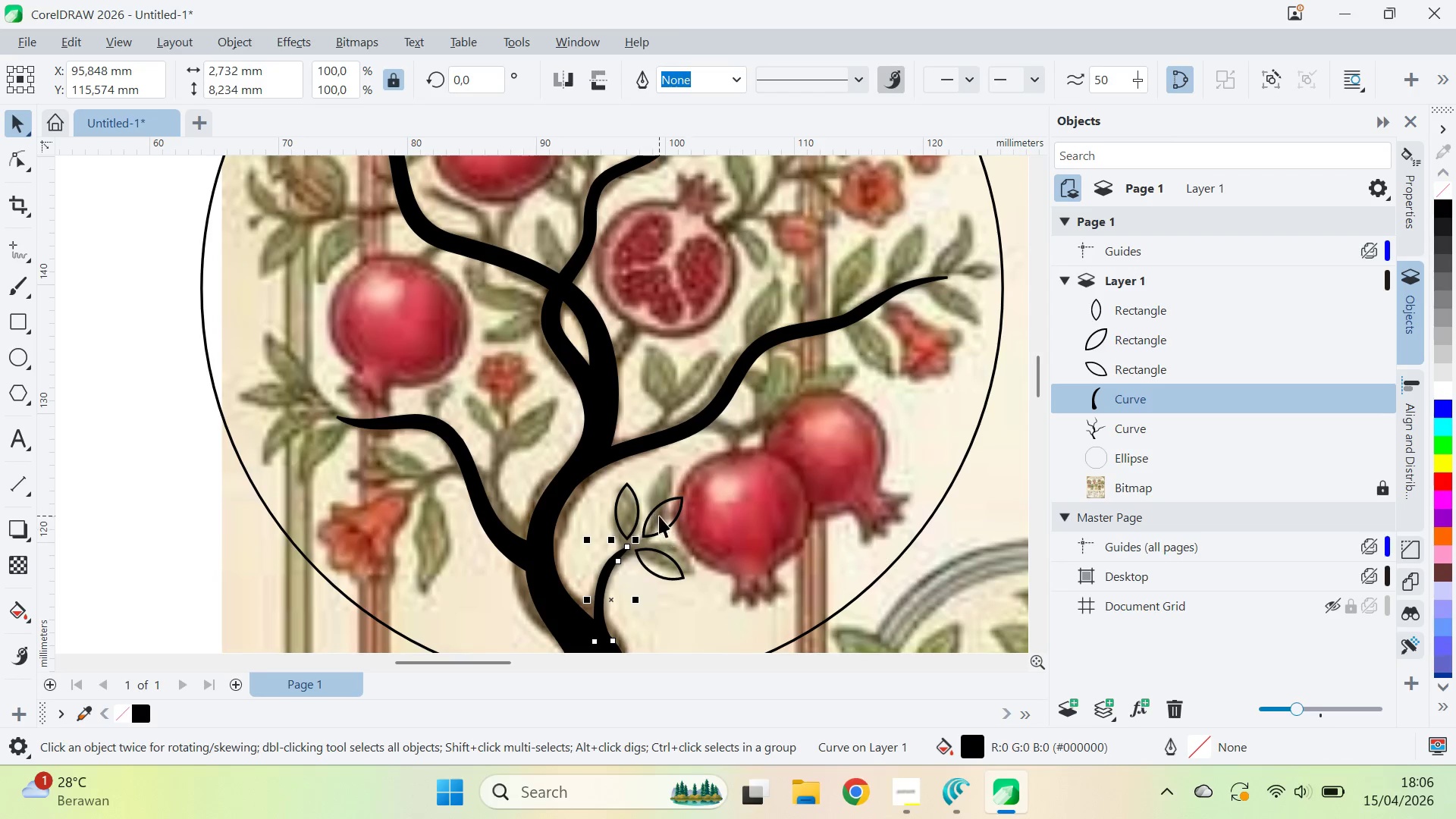 
left_click([660, 516])
 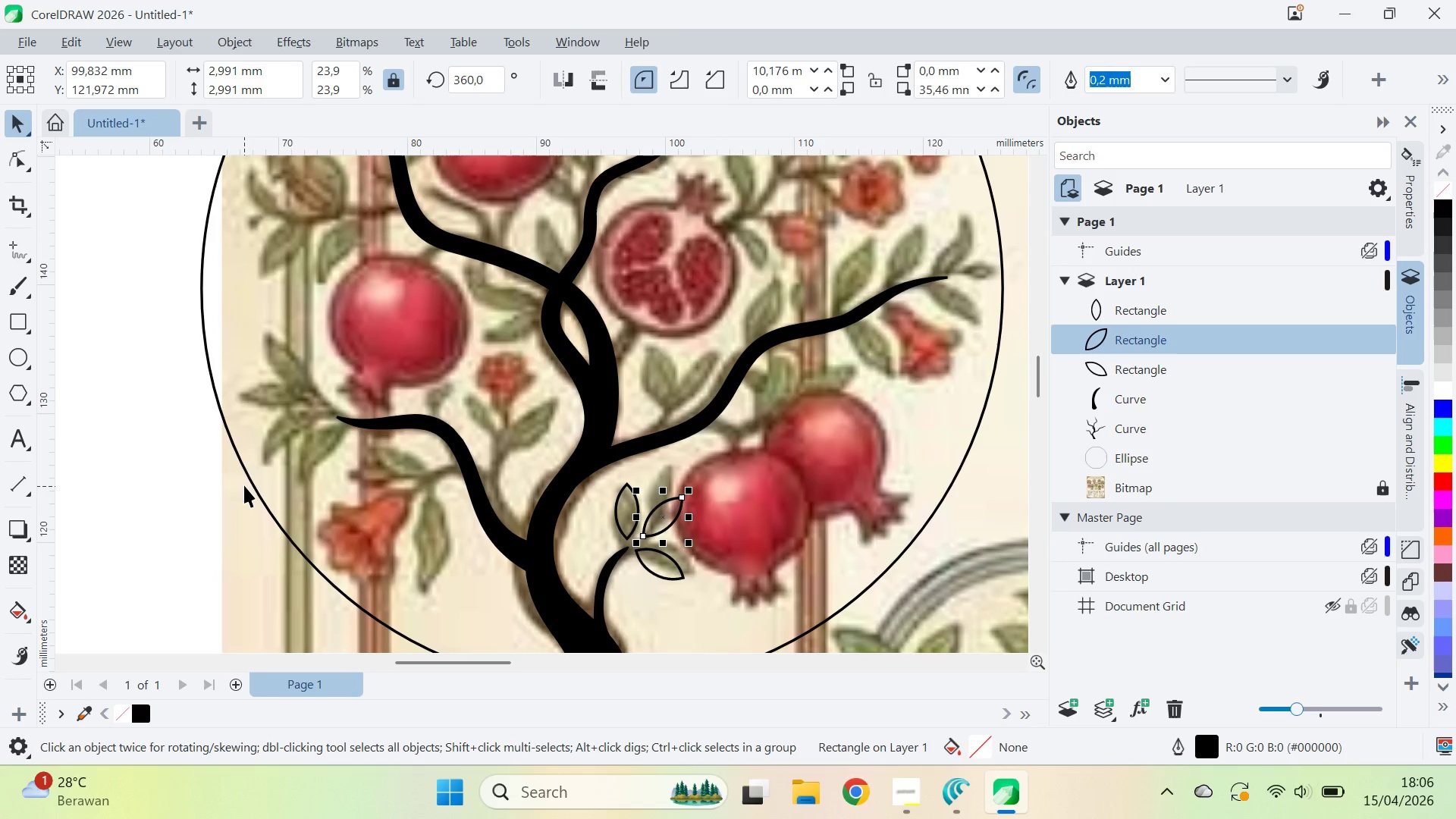 
type(qv)
 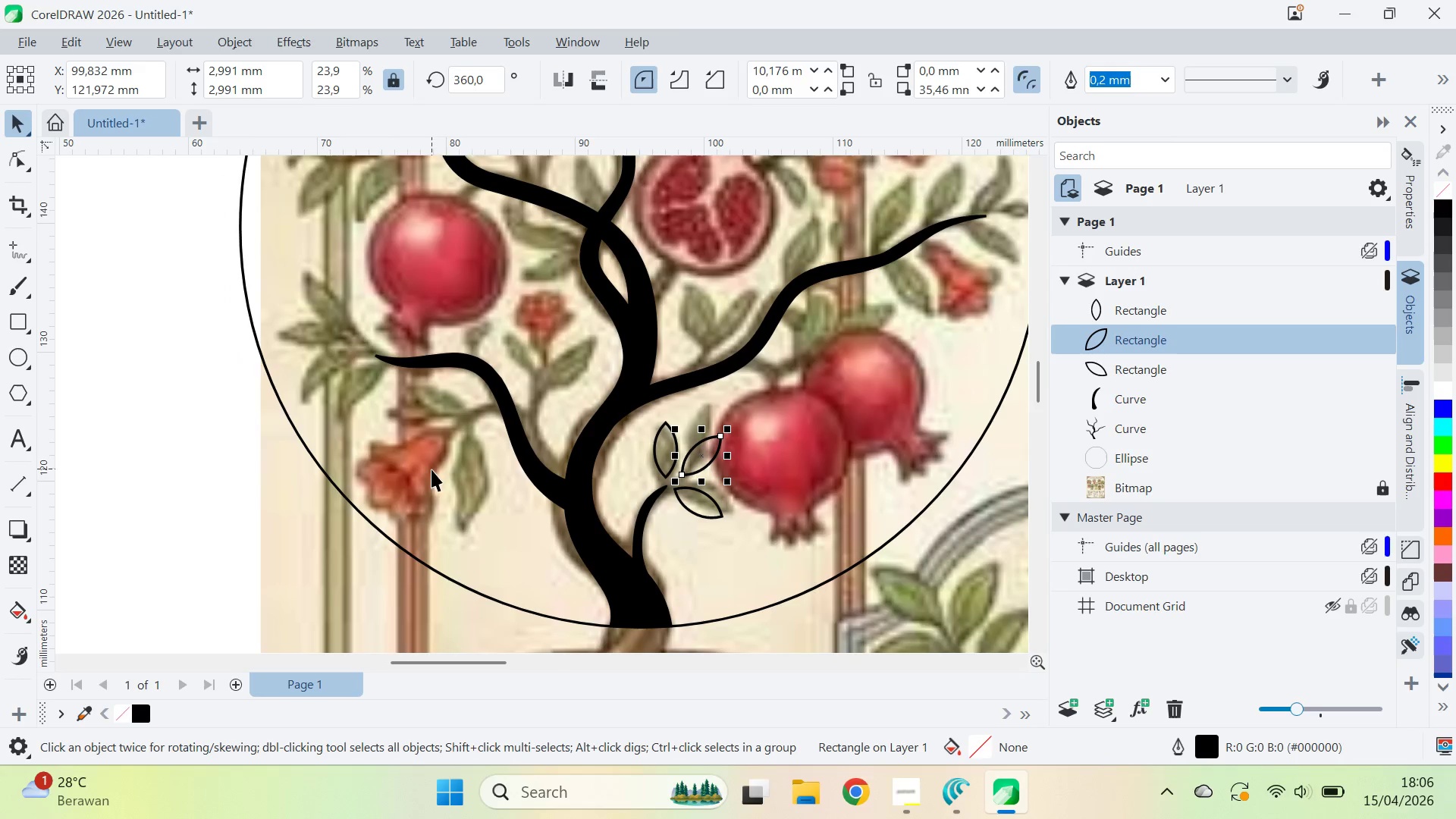 
left_click_drag(start_coordinate=[356, 478], to_coordinate=[394, 416])
 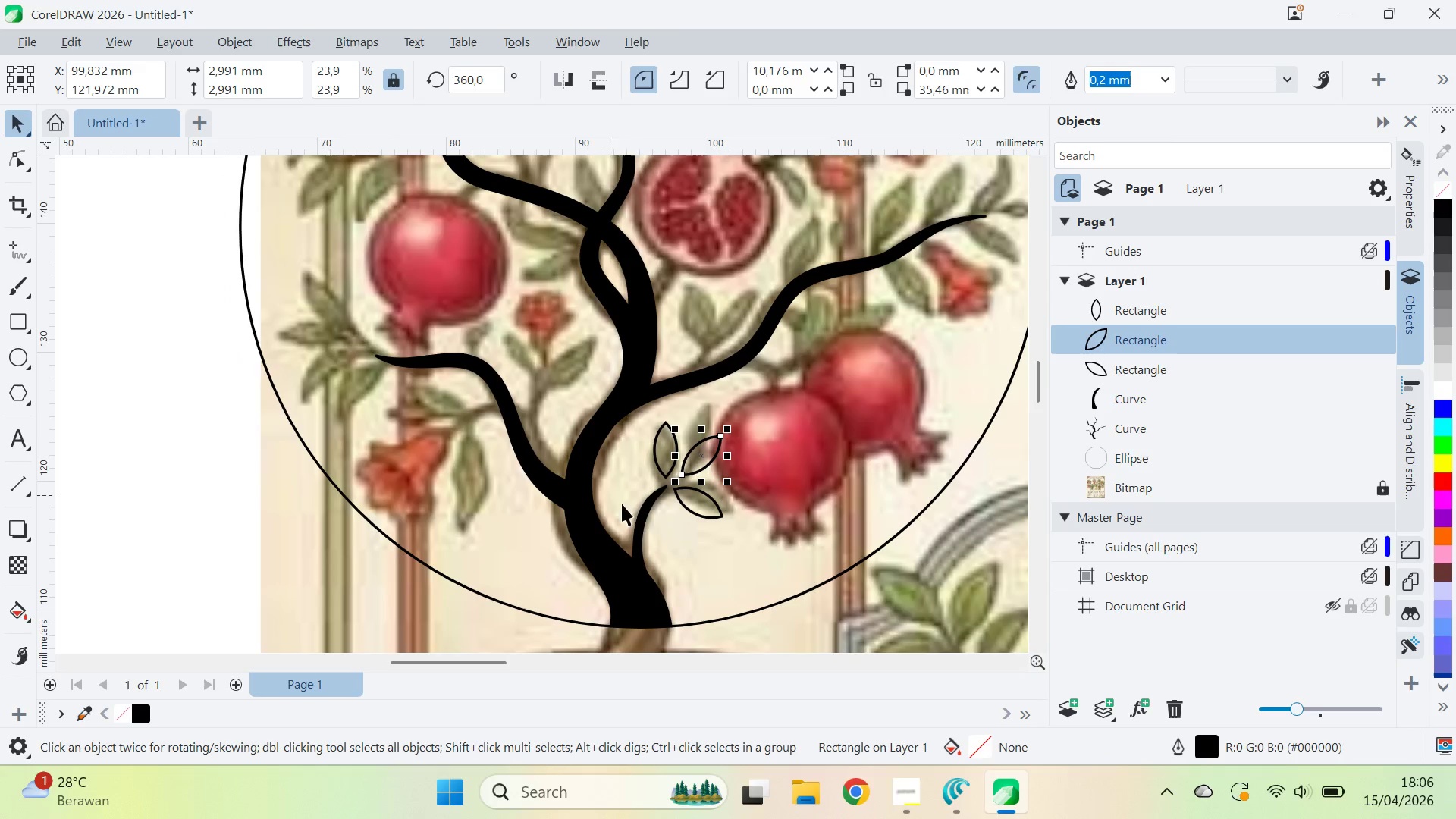 
left_click([643, 519])
 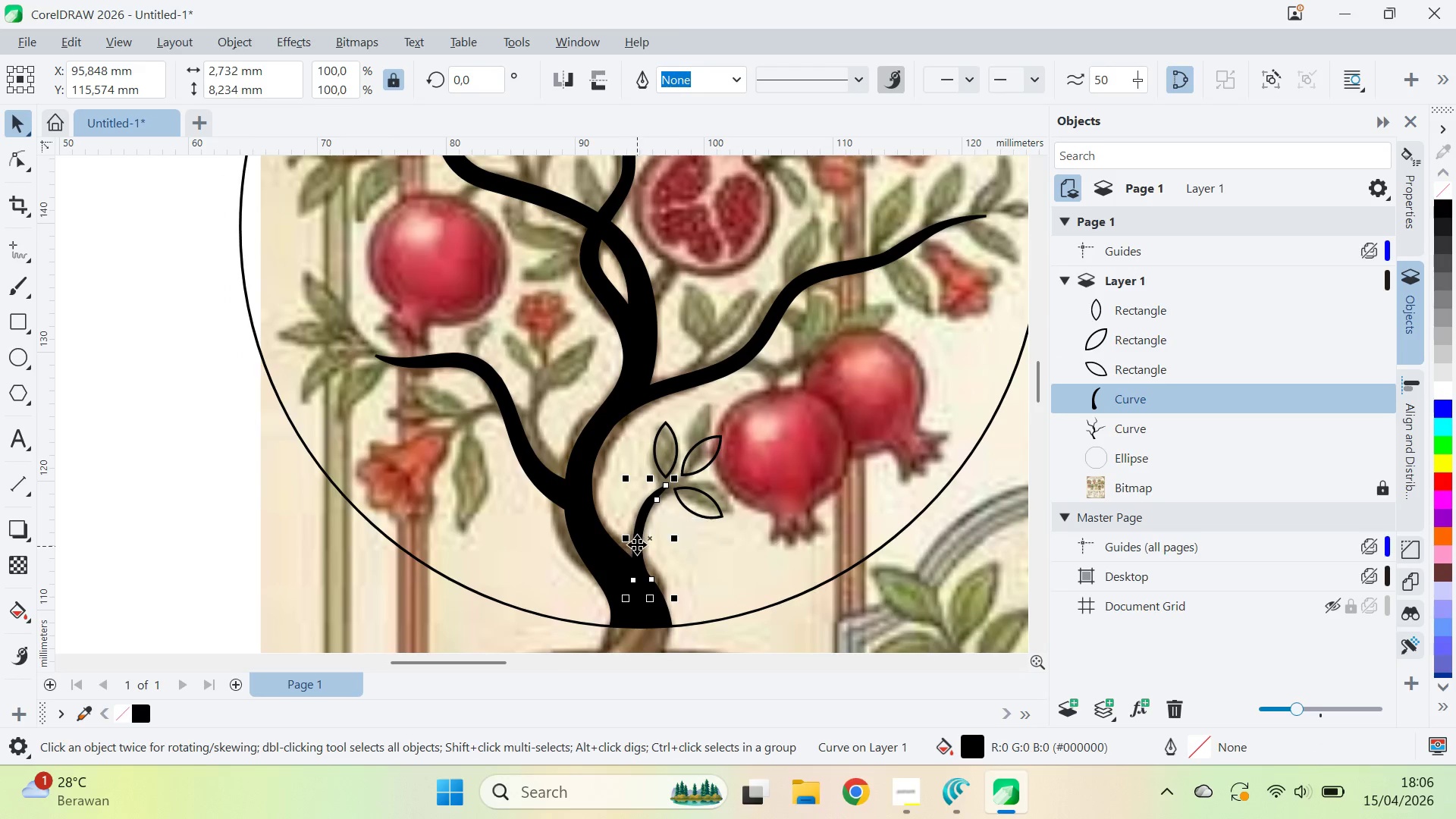 
scroll: coordinate [659, 578], scroll_direction: up, amount: 5.0
 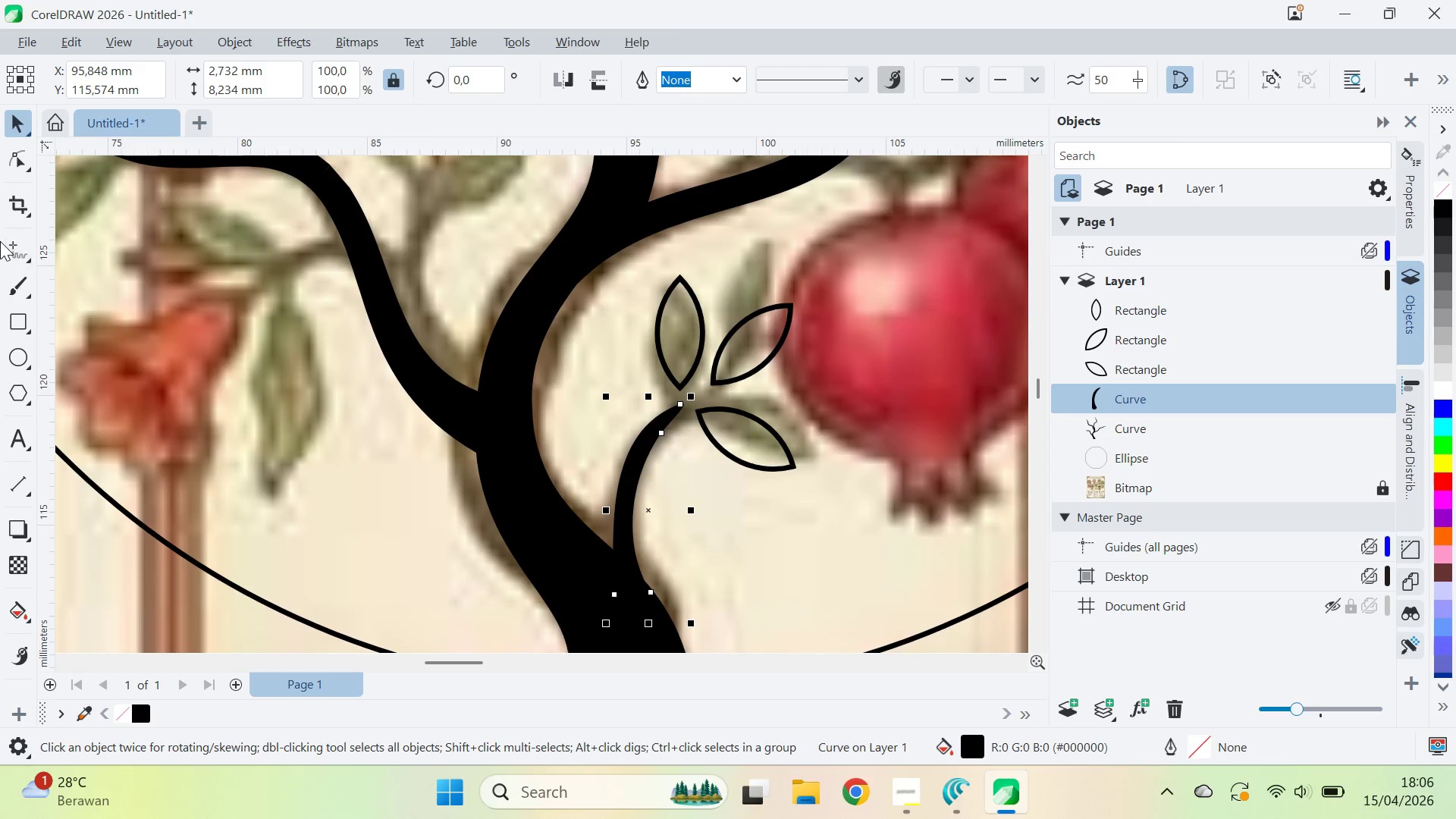 
left_click([14, 243])
 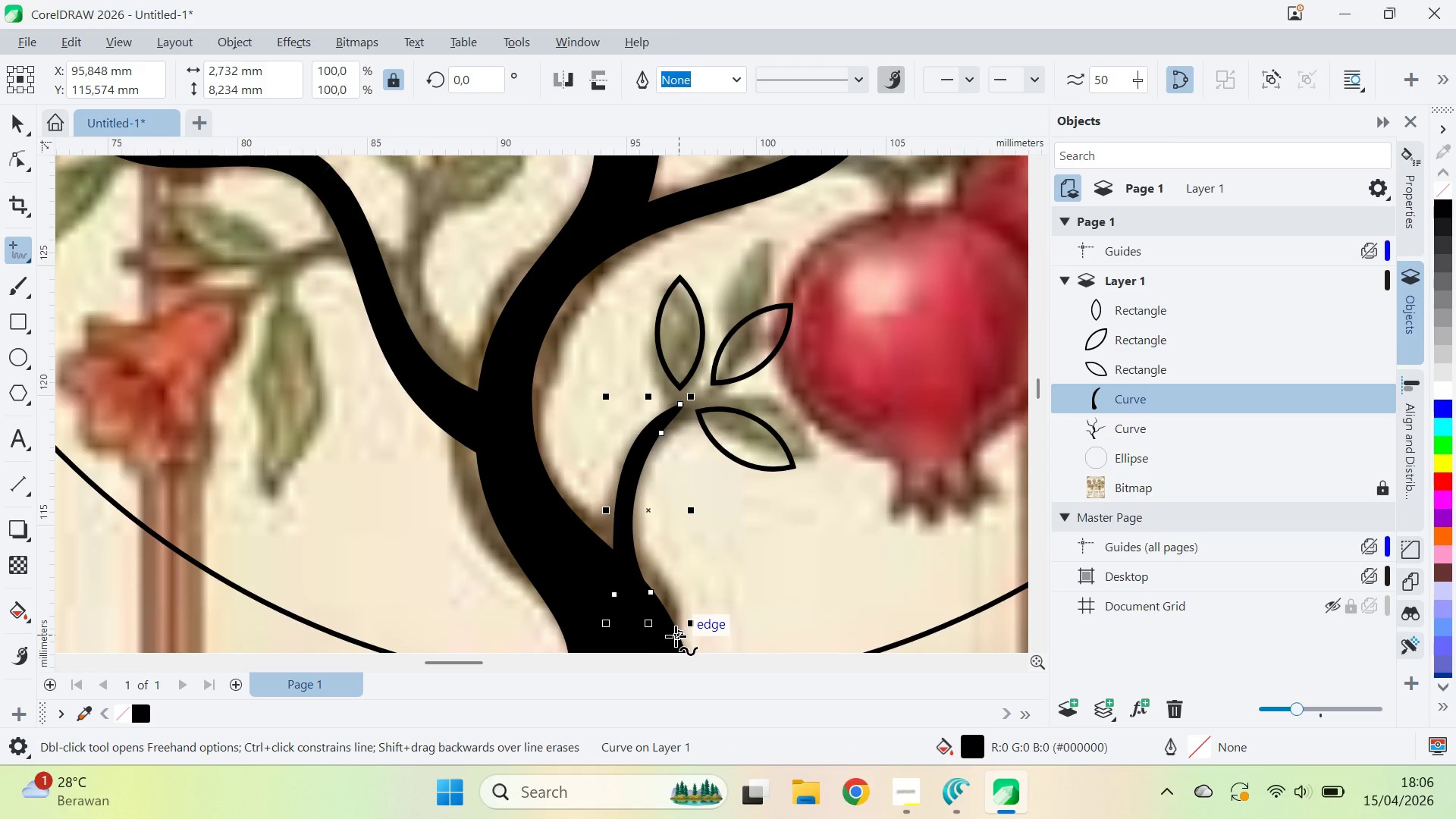 
left_click([676, 632])
 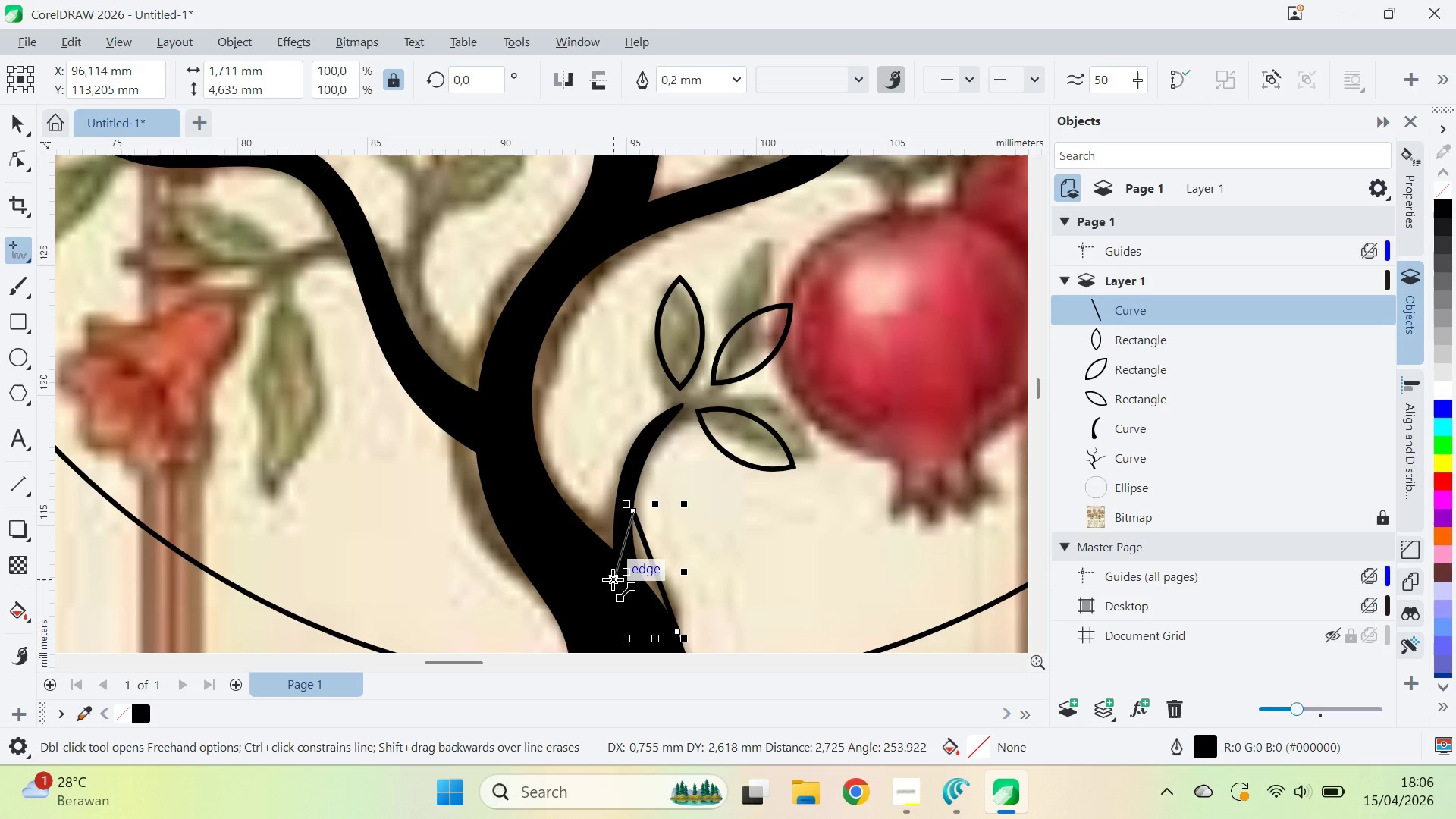 
left_click_drag(start_coordinate=[617, 589], to_coordinate=[626, 596])
 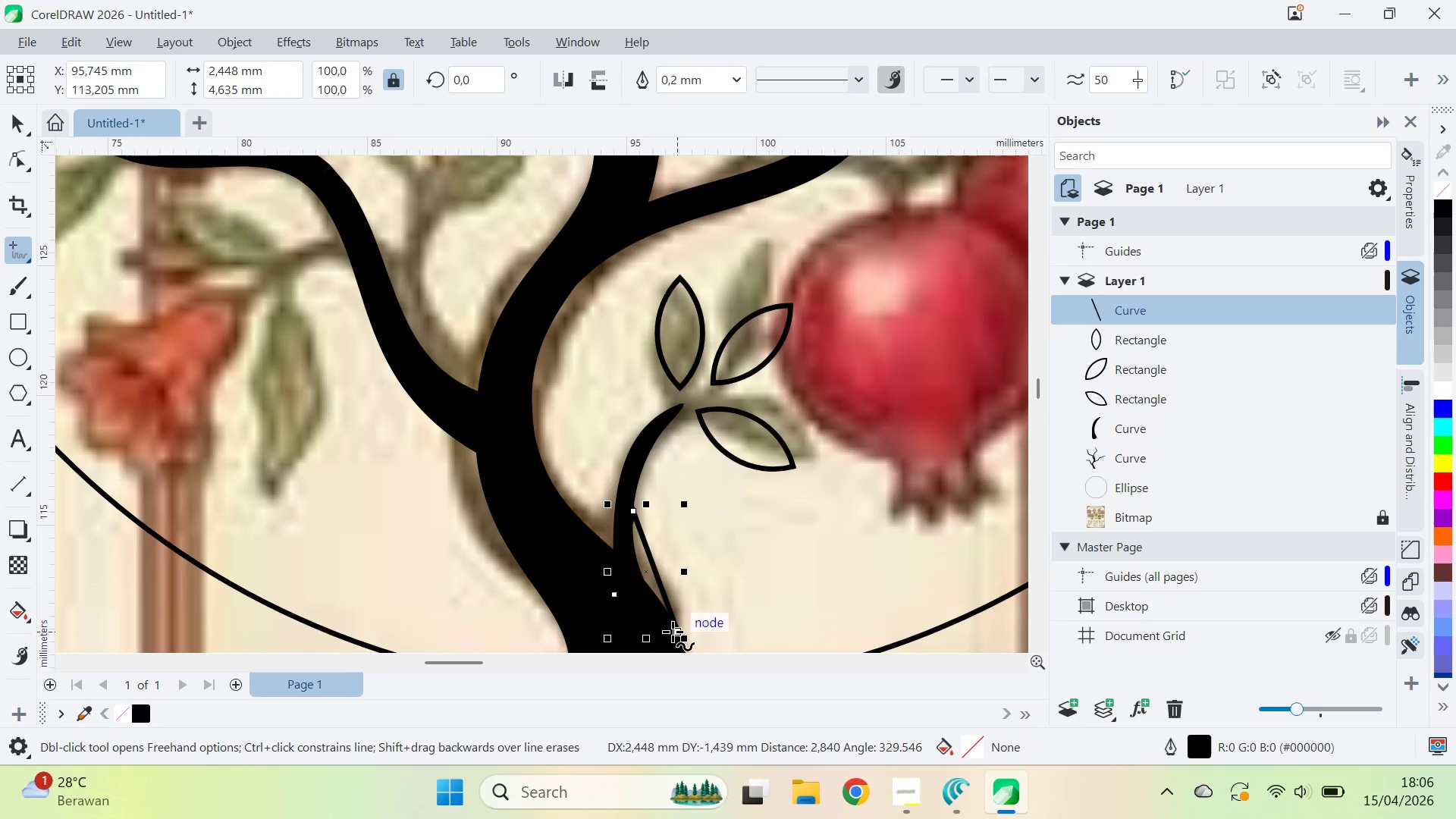 
key(A)
 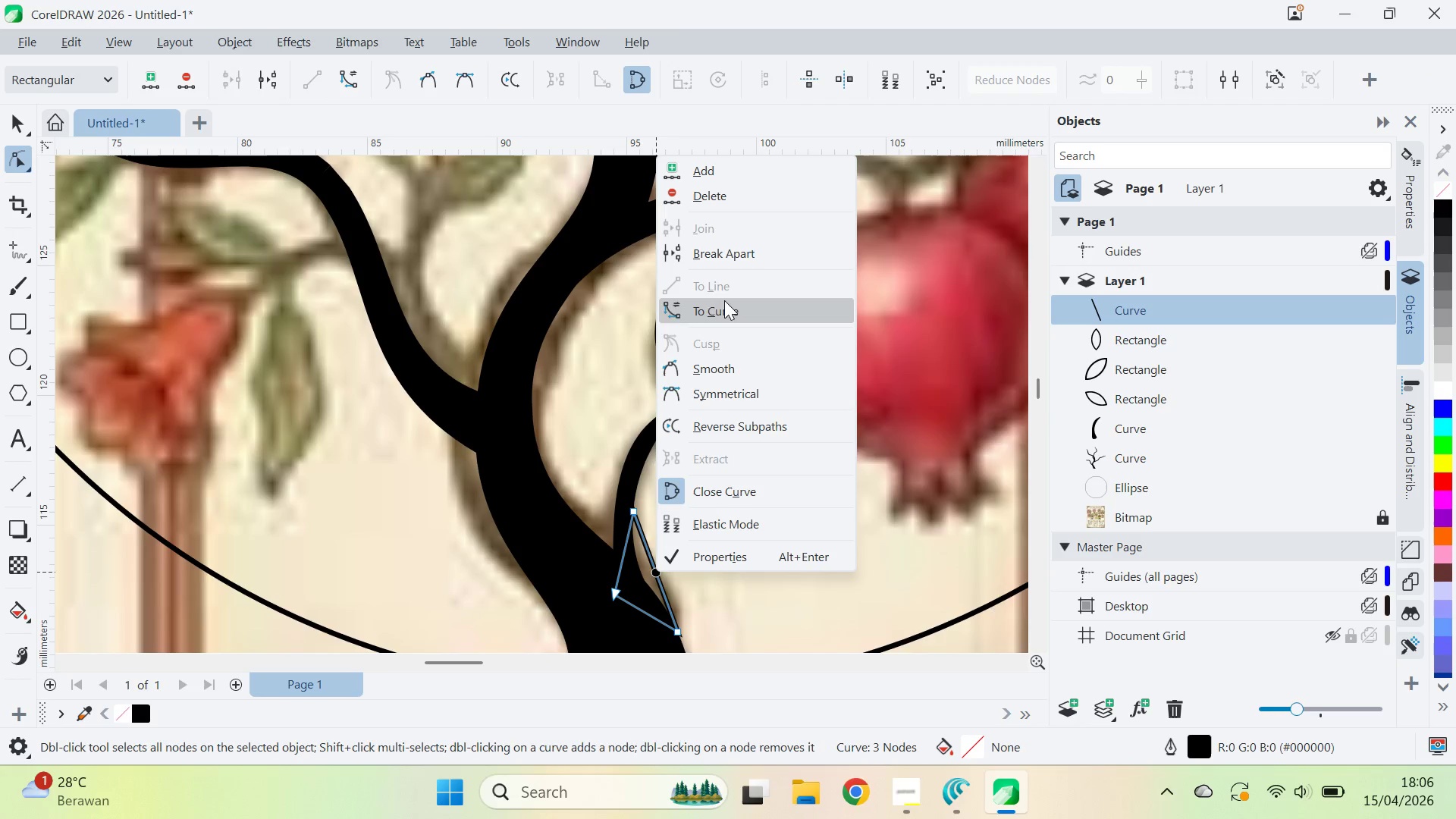 
left_click([734, 311])
 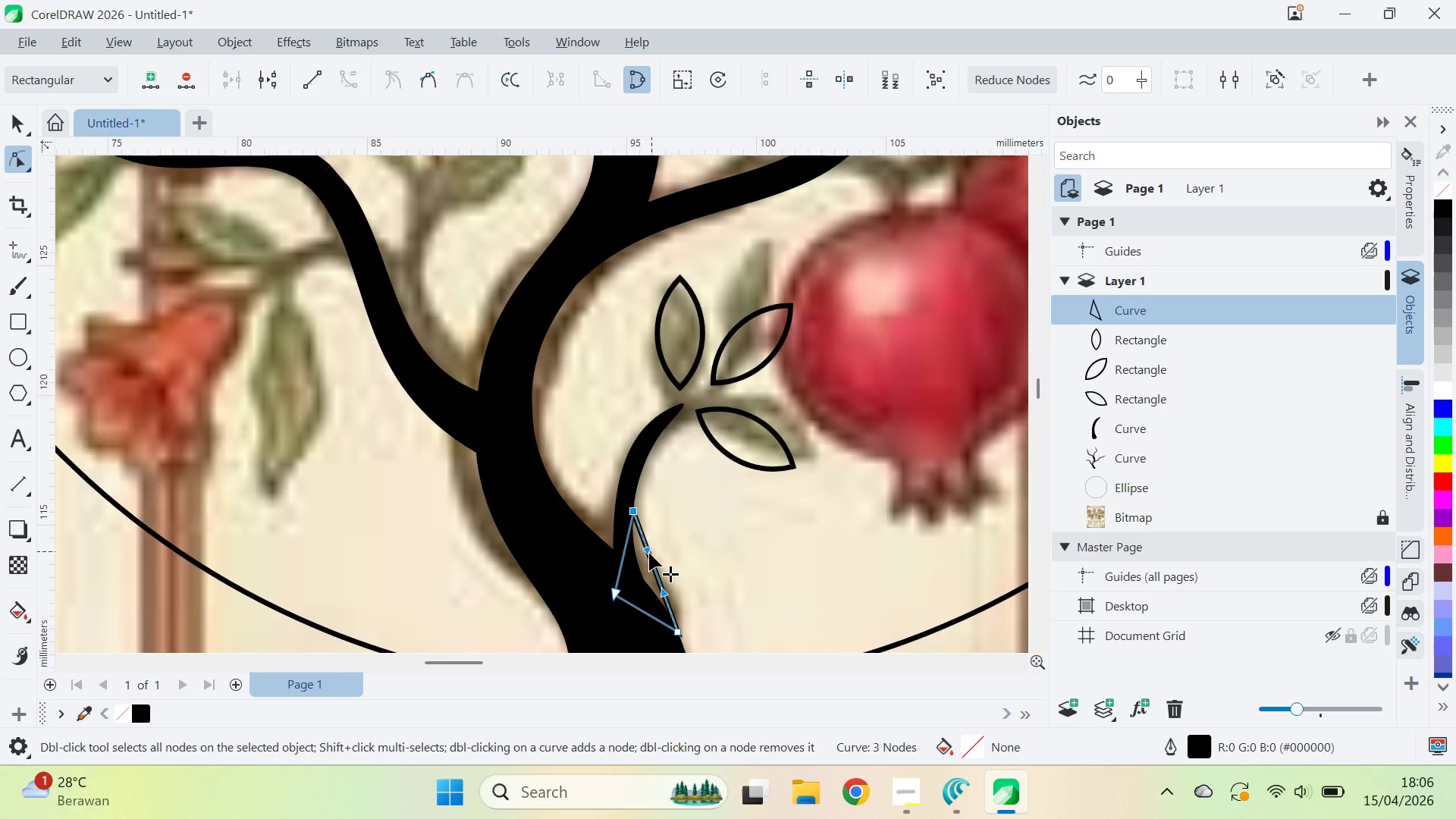 
left_click_drag(start_coordinate=[648, 552], to_coordinate=[638, 569])
 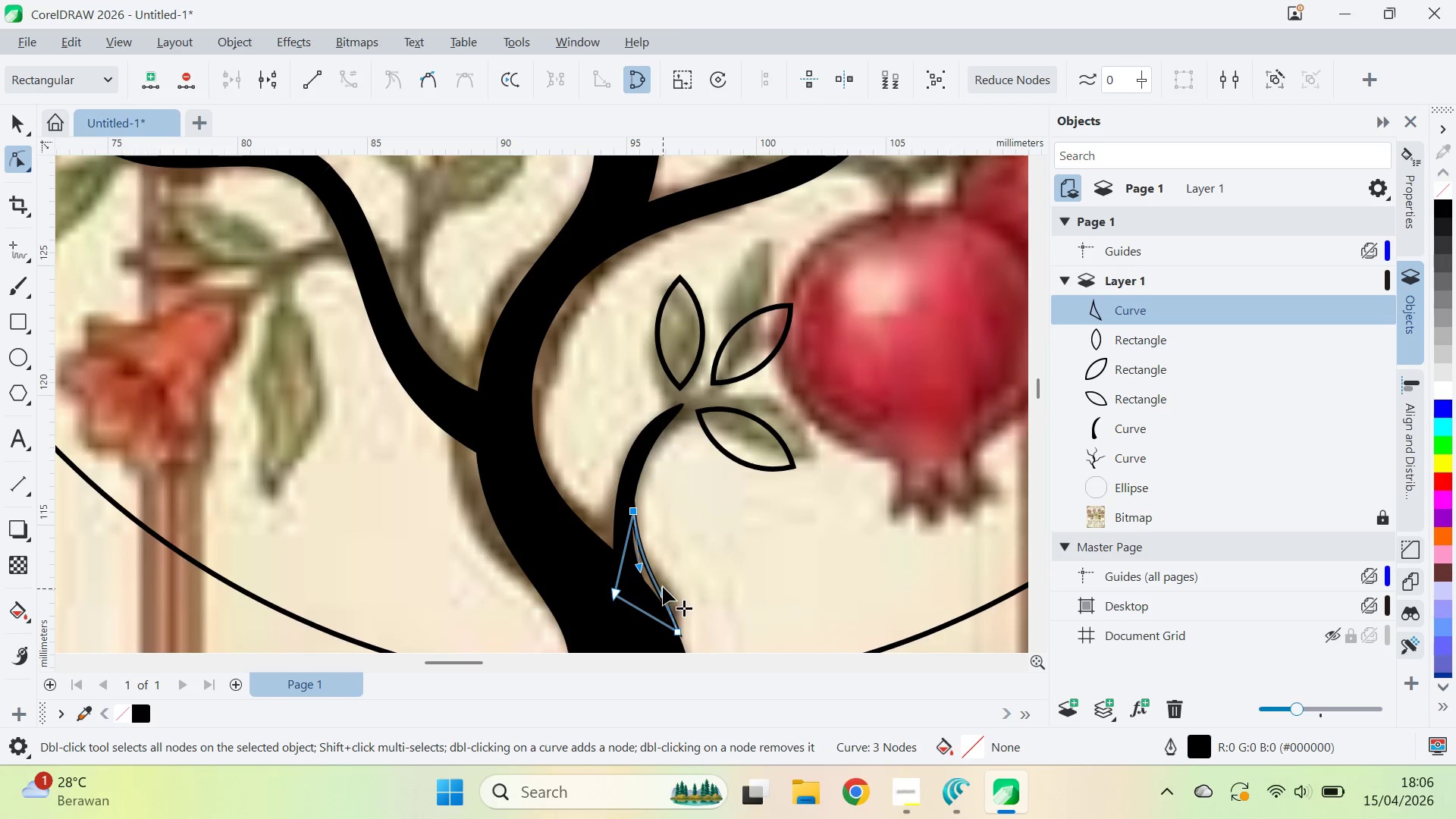 
left_click_drag(start_coordinate=[663, 588], to_coordinate=[668, 576])
 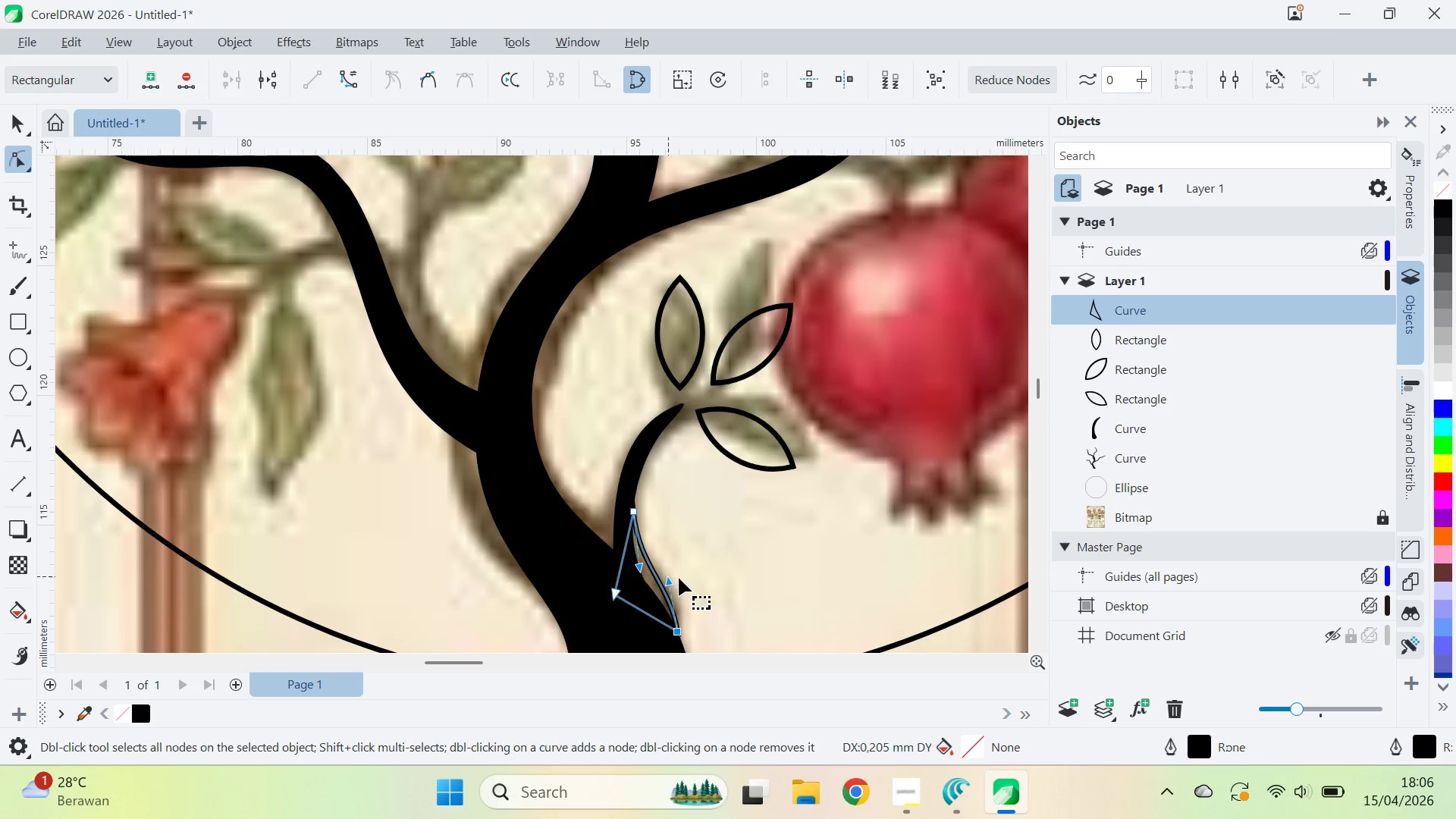 
key(V)
 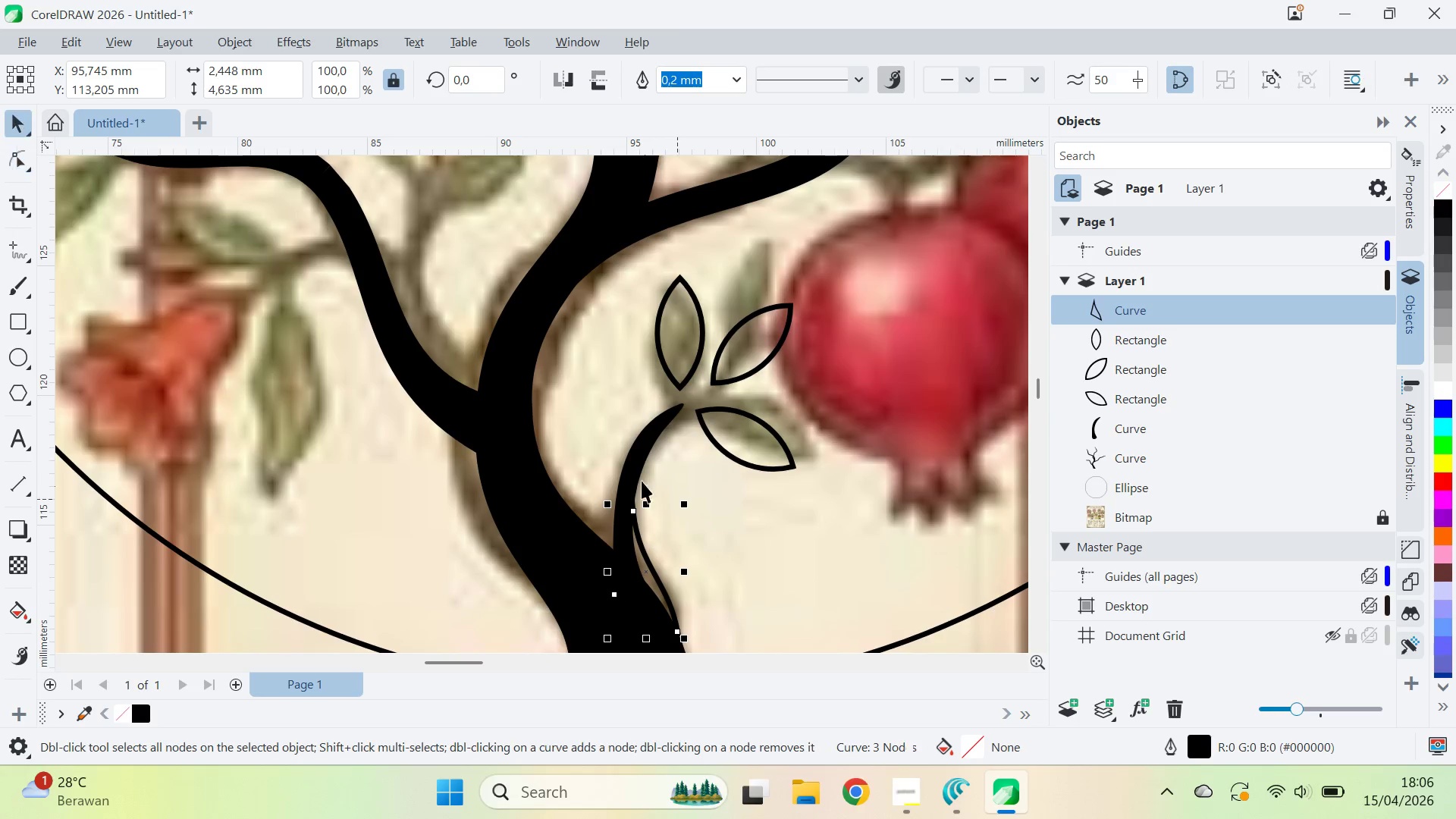 
hold_key(key=ShiftLeft, duration=0.47)
 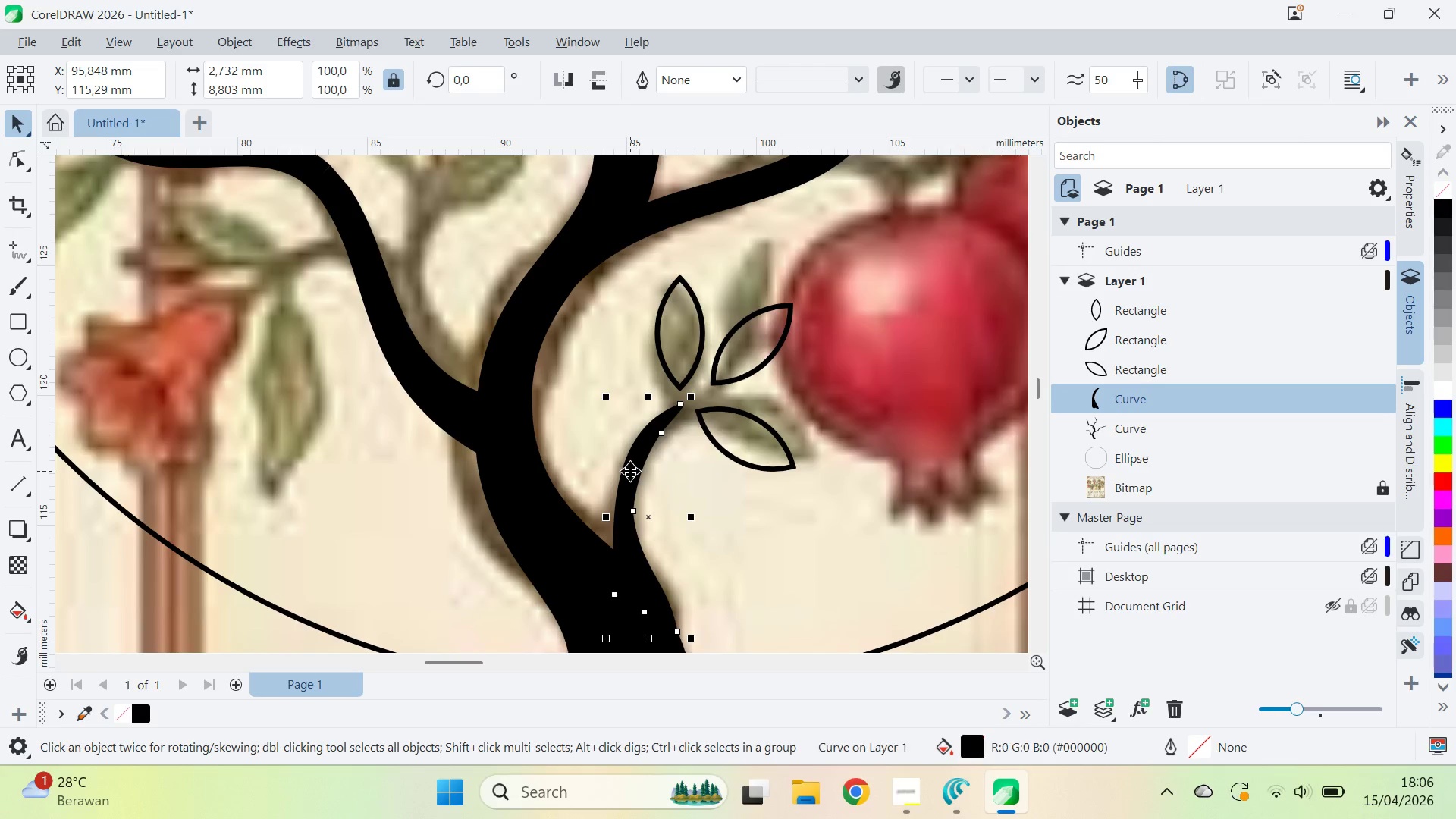 
double_click([631, 469])
 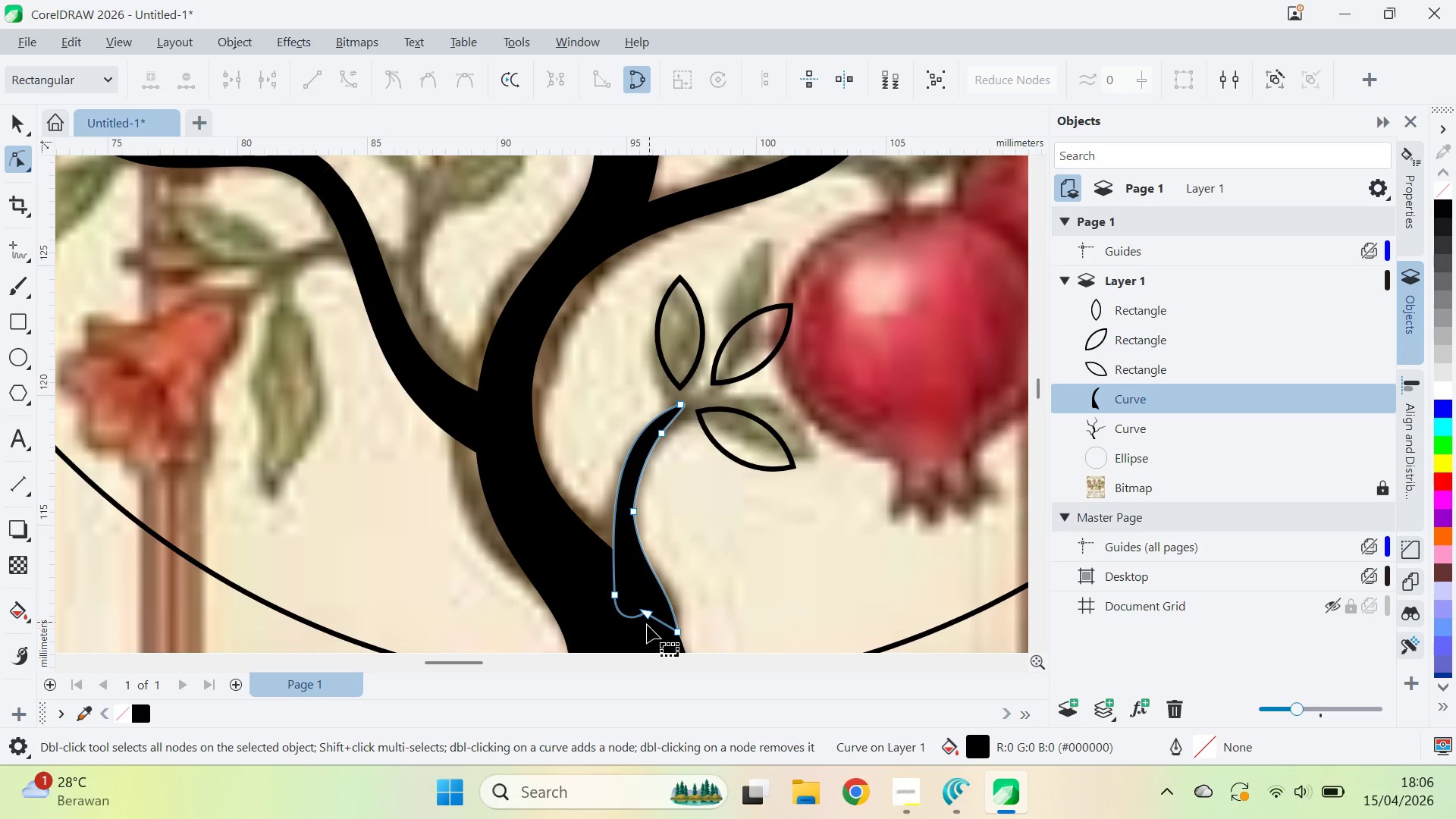 
key(V)
 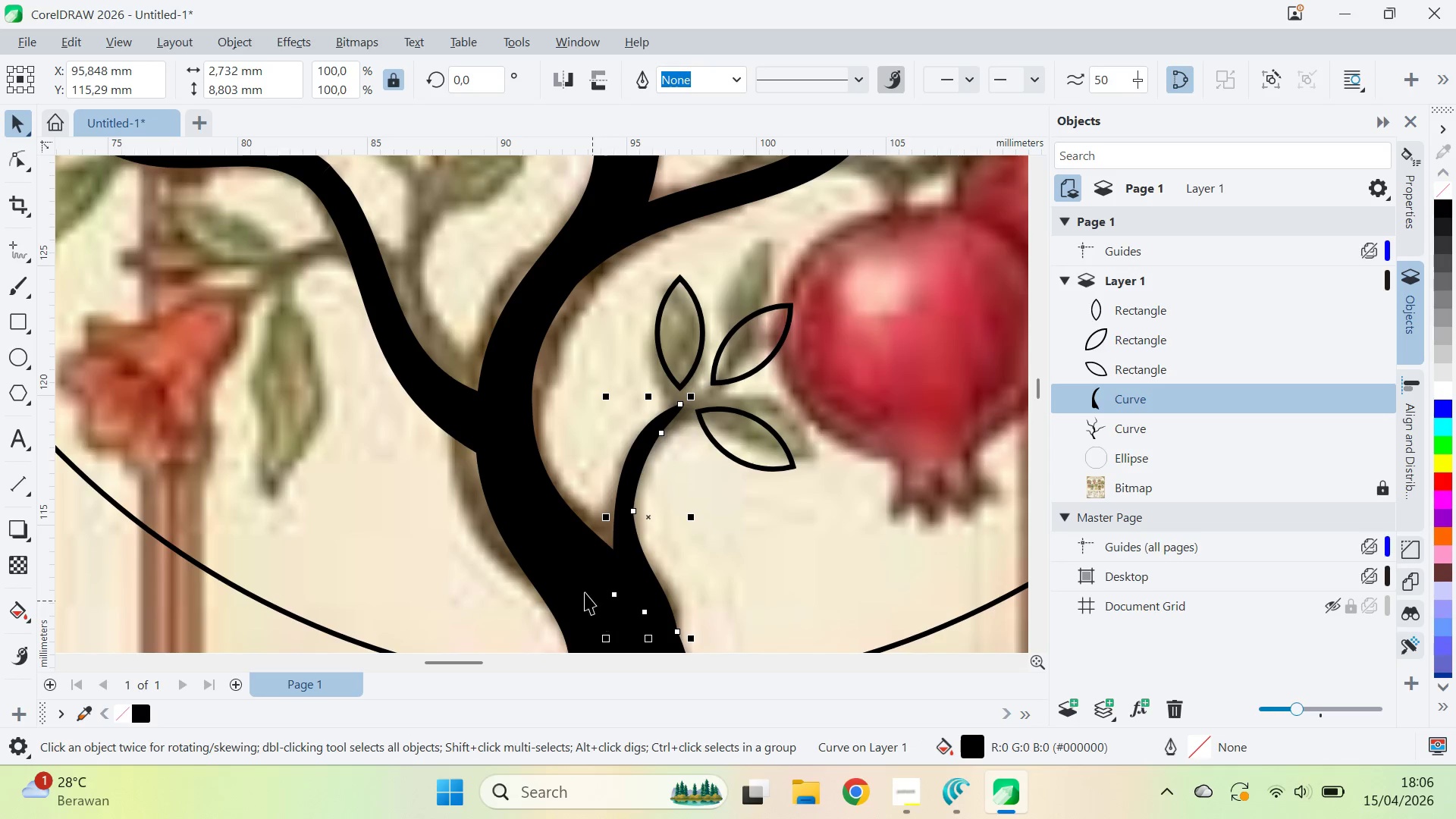 
hold_key(key=ShiftLeft, duration=0.31)
left_click([578, 581])
 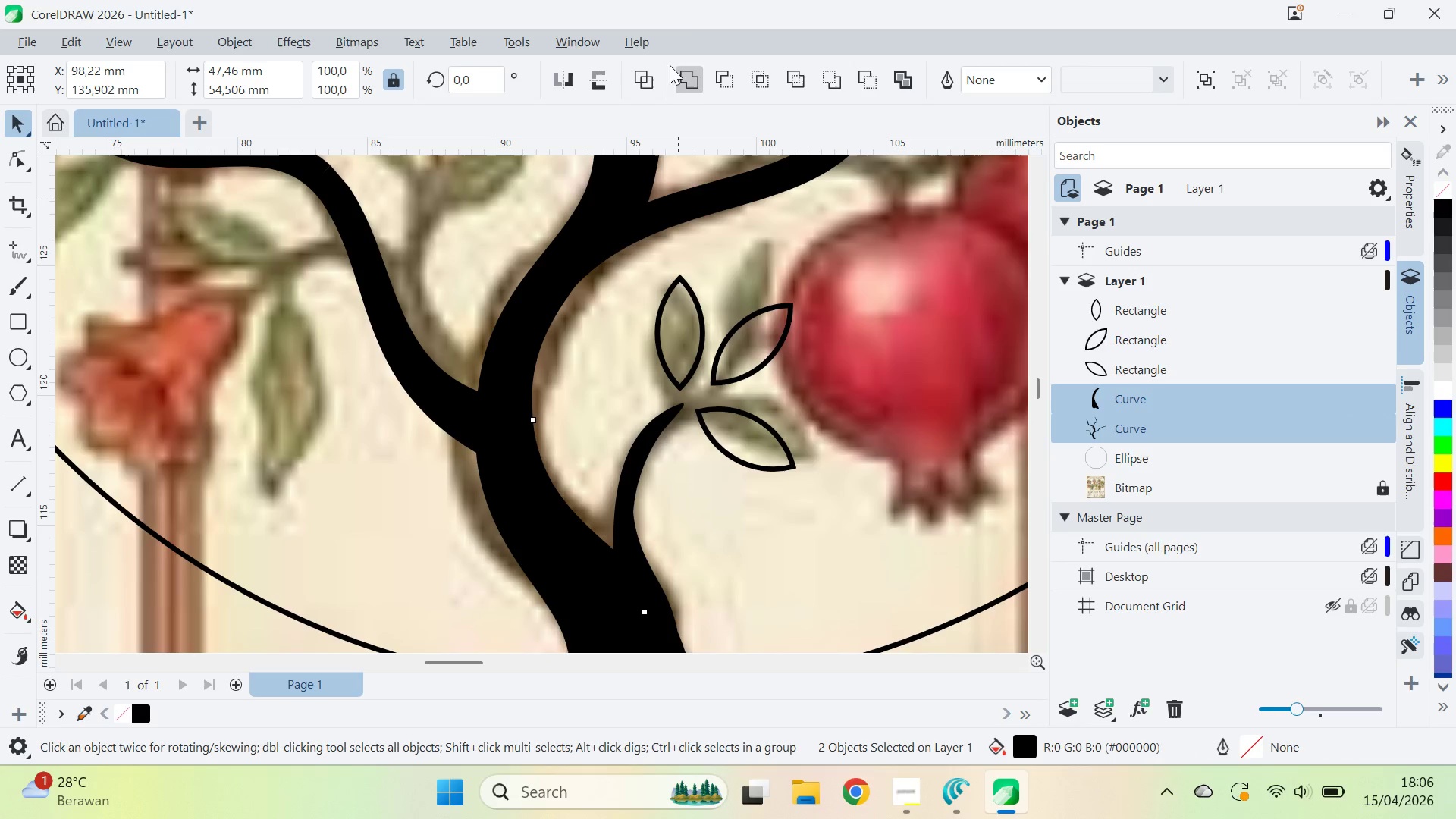 
left_click([684, 100])
 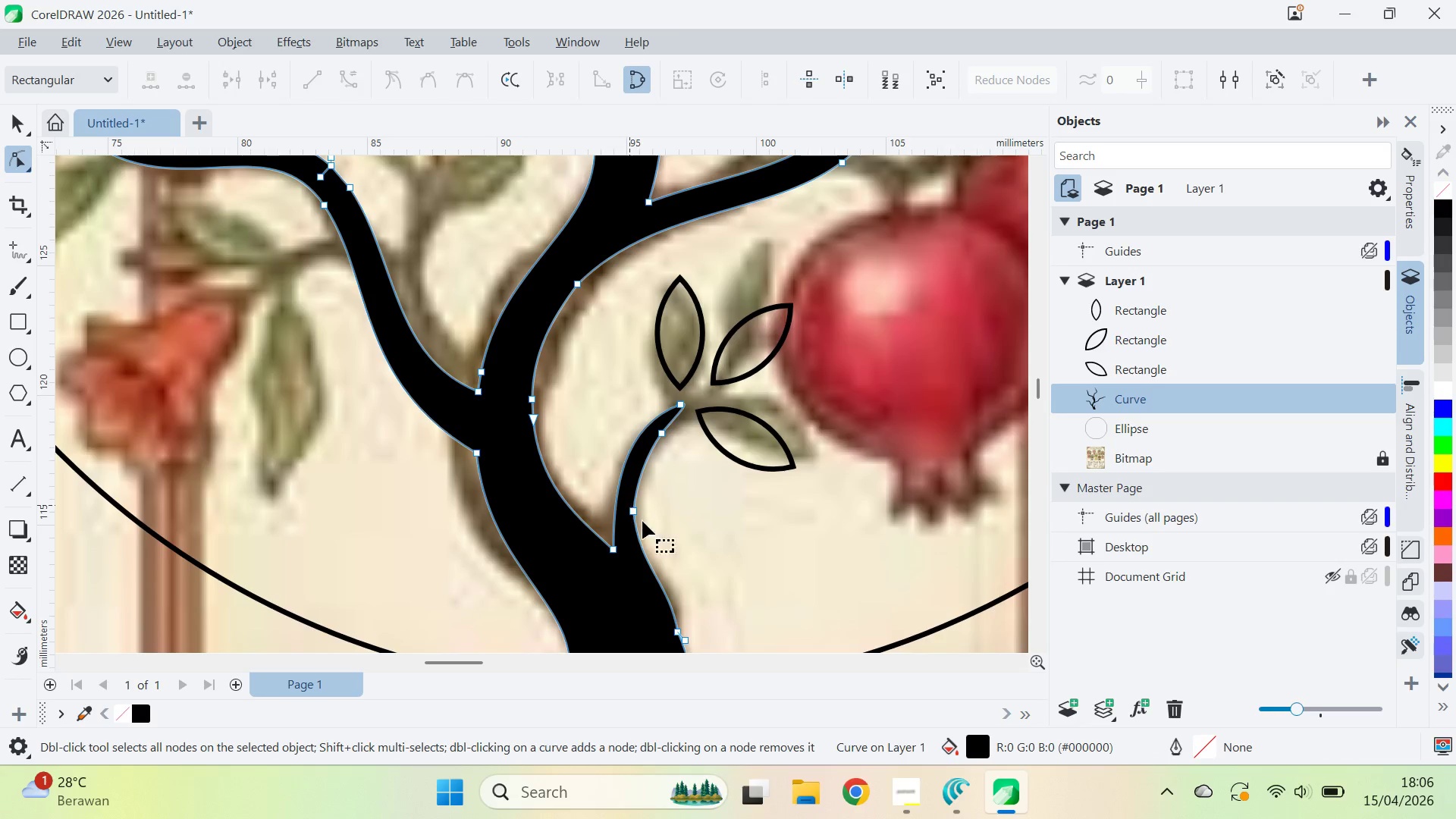 
double_click([676, 629])
 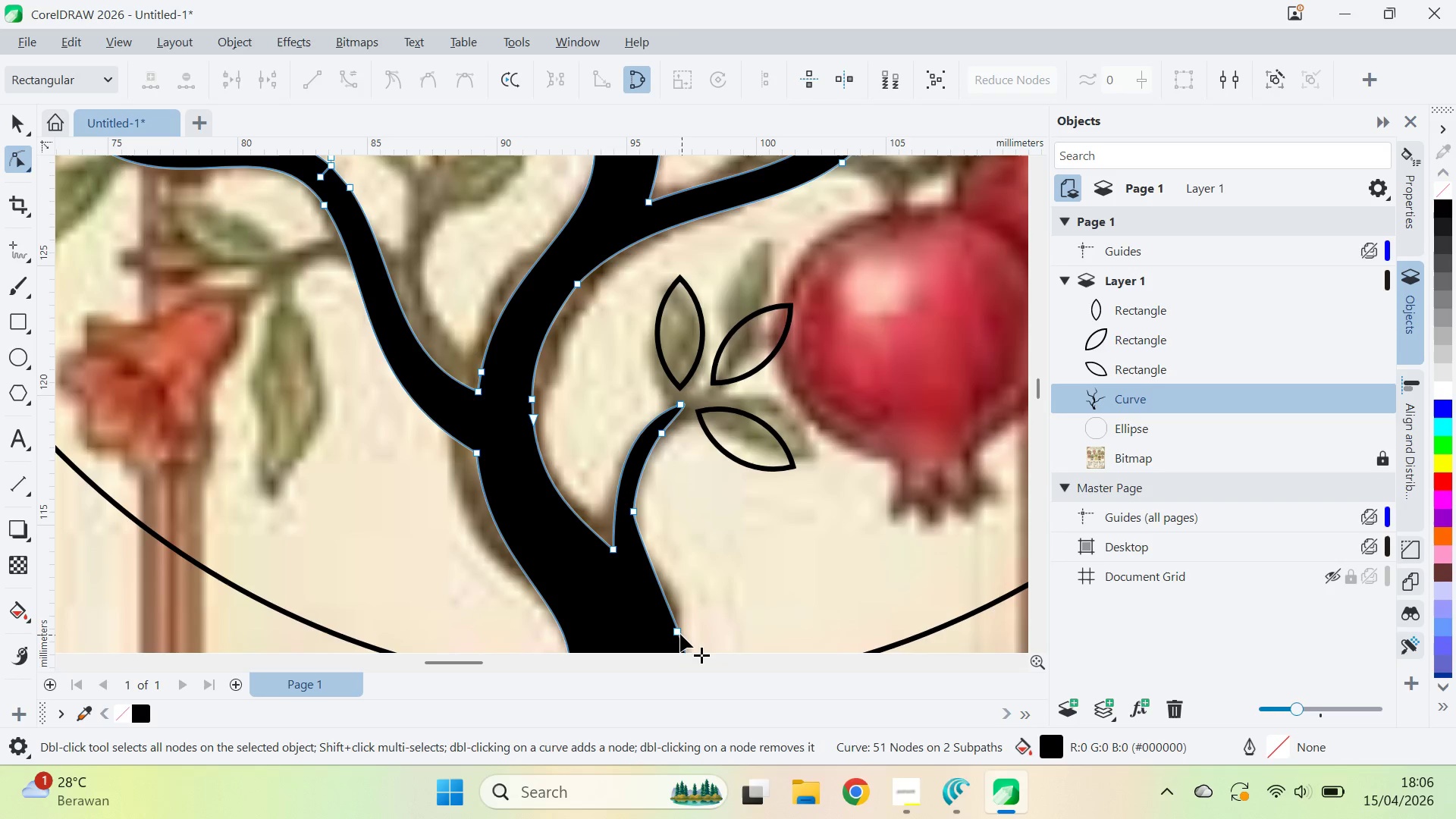 
key(Control+Z)
 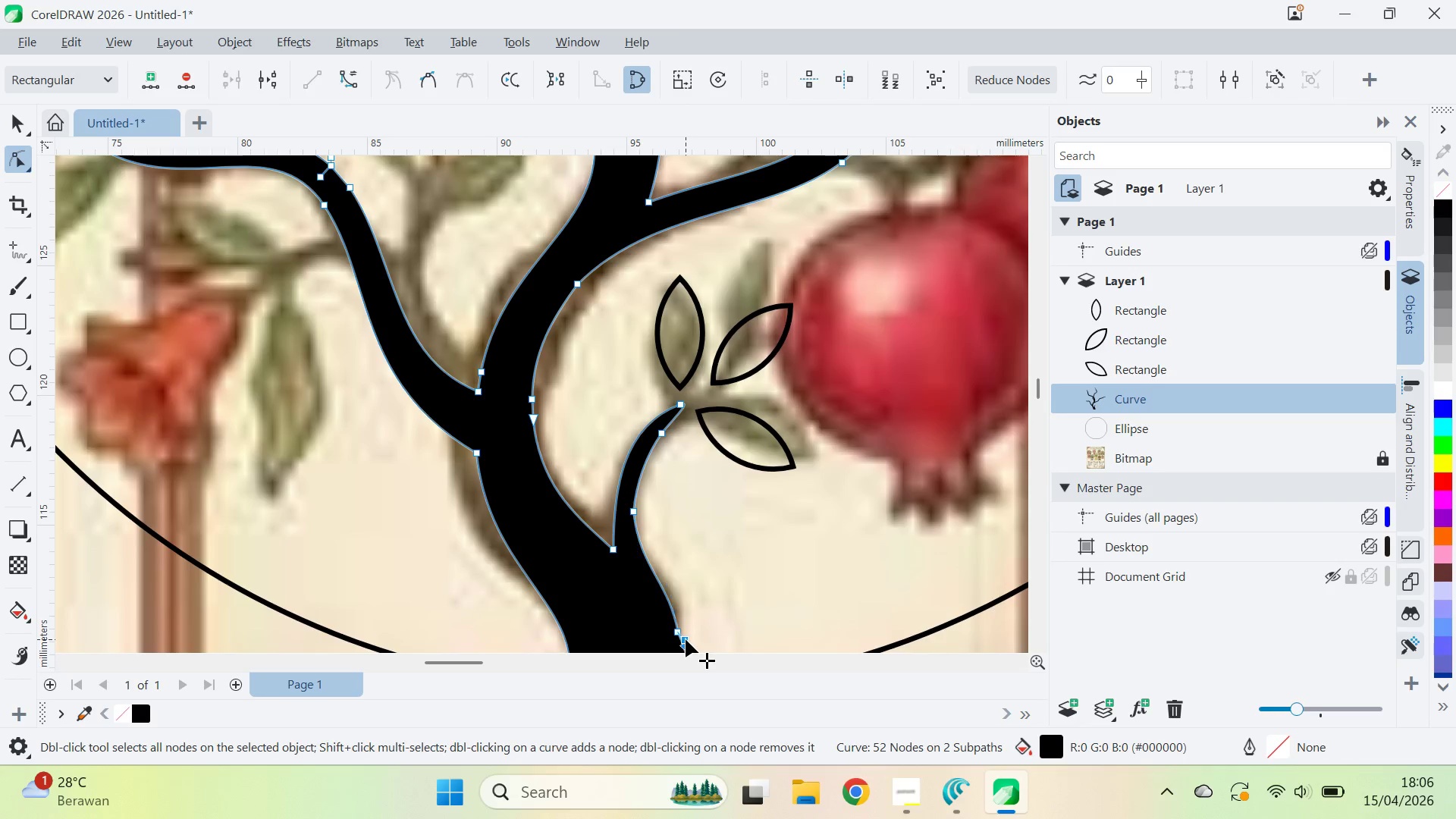 
double_click([686, 639])
 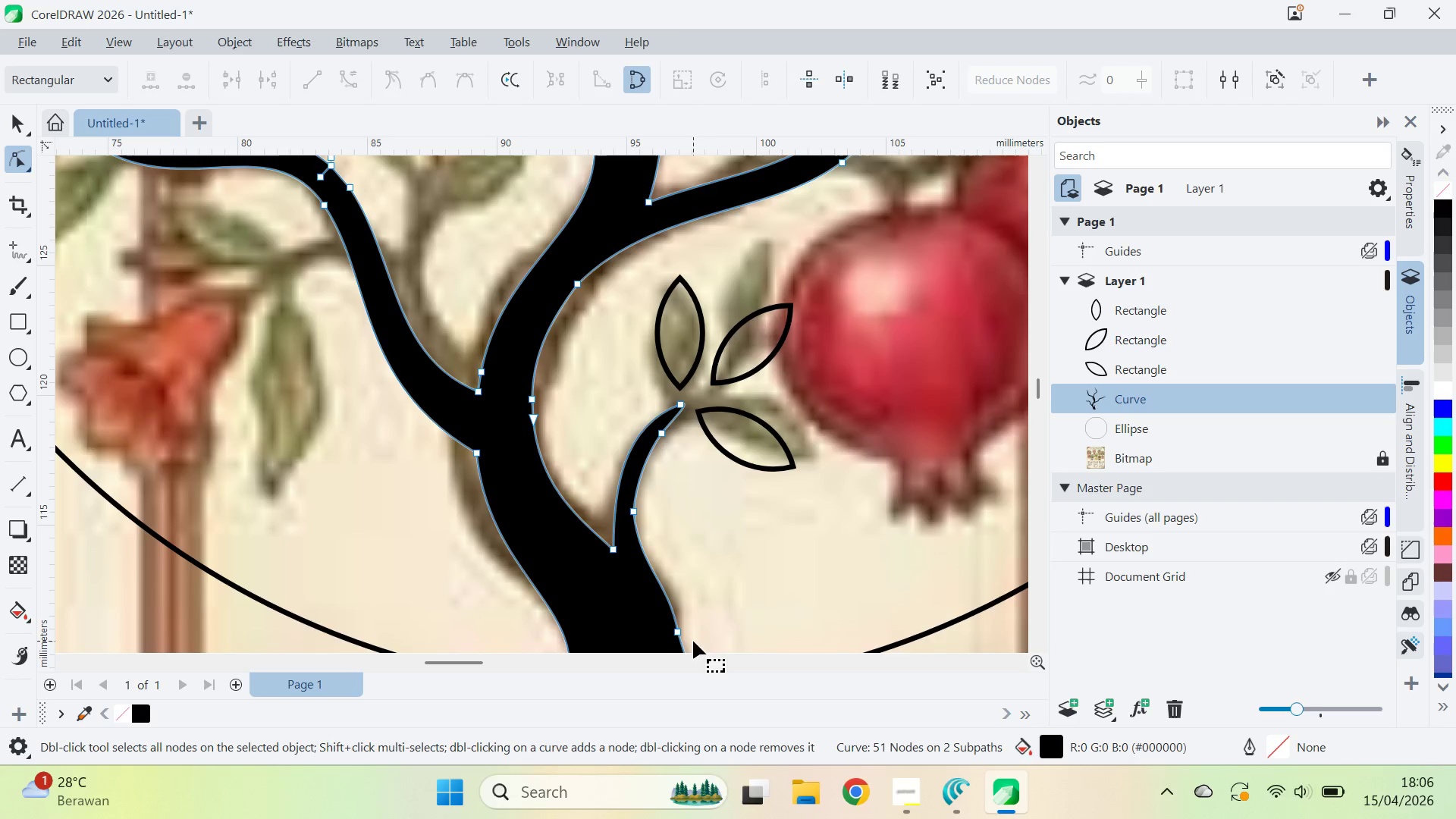 
type(qva)
 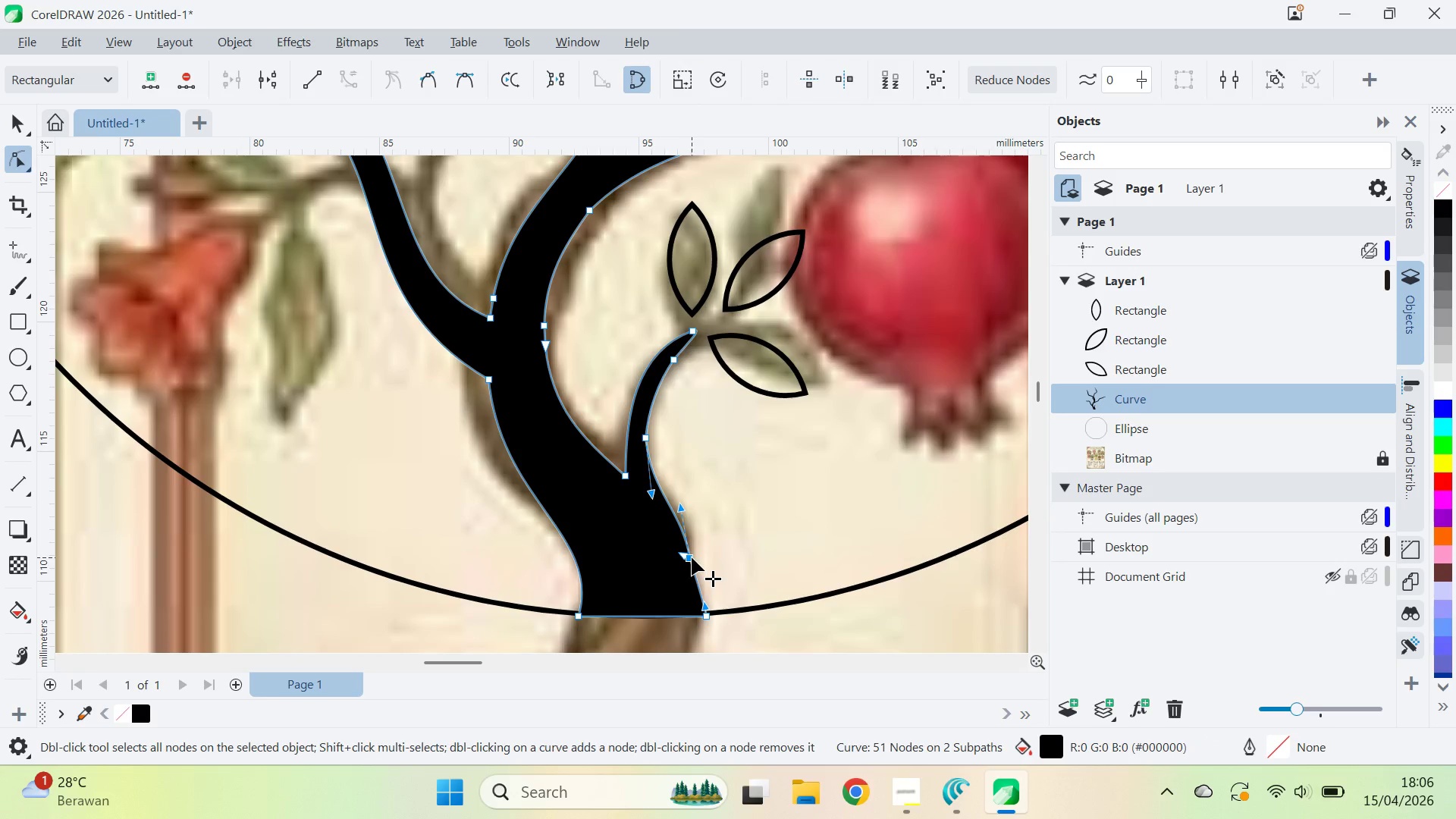 
left_click_drag(start_coordinate=[714, 604], to_coordinate=[726, 531])
 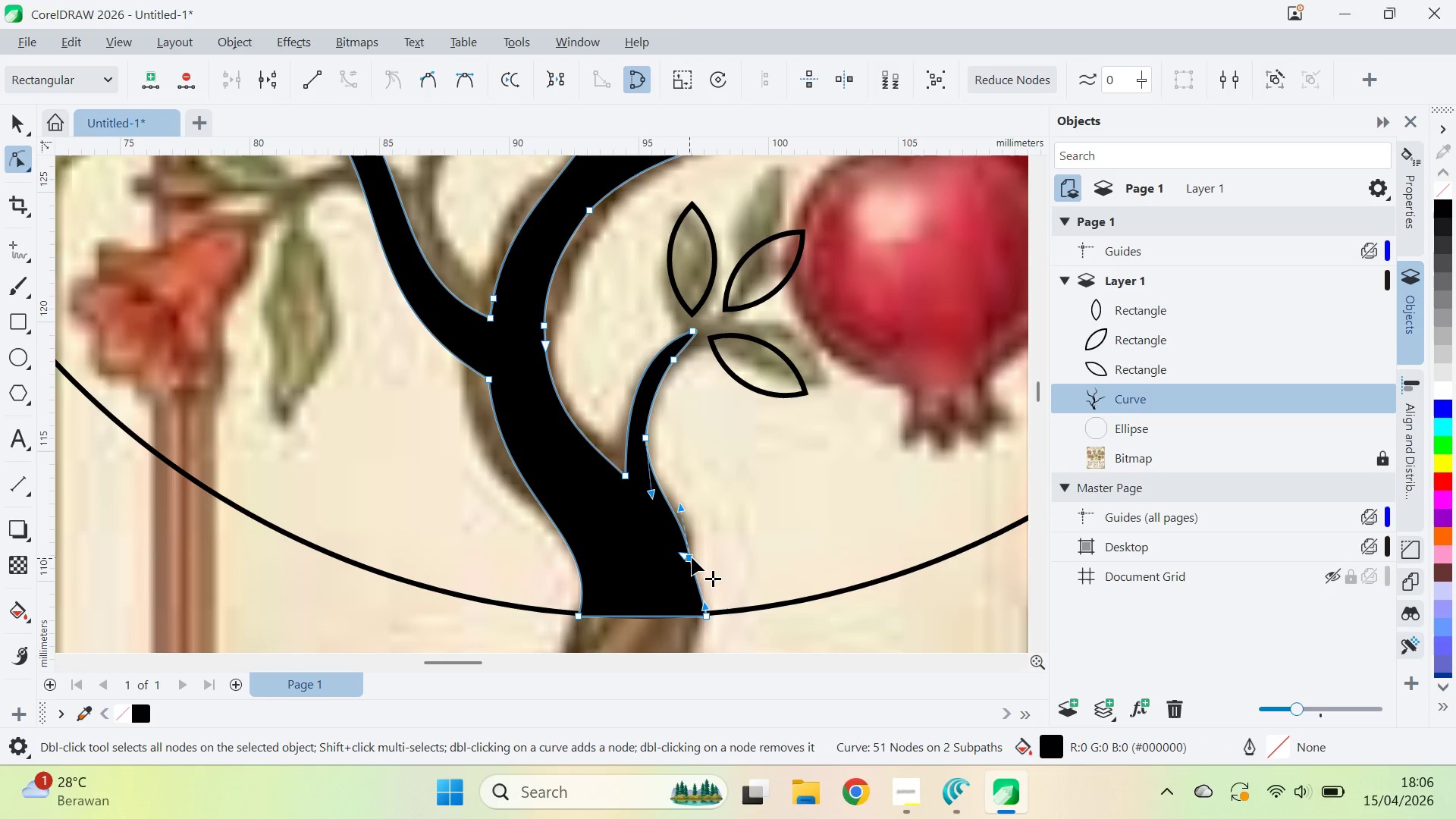 
double_click([695, 561])
 